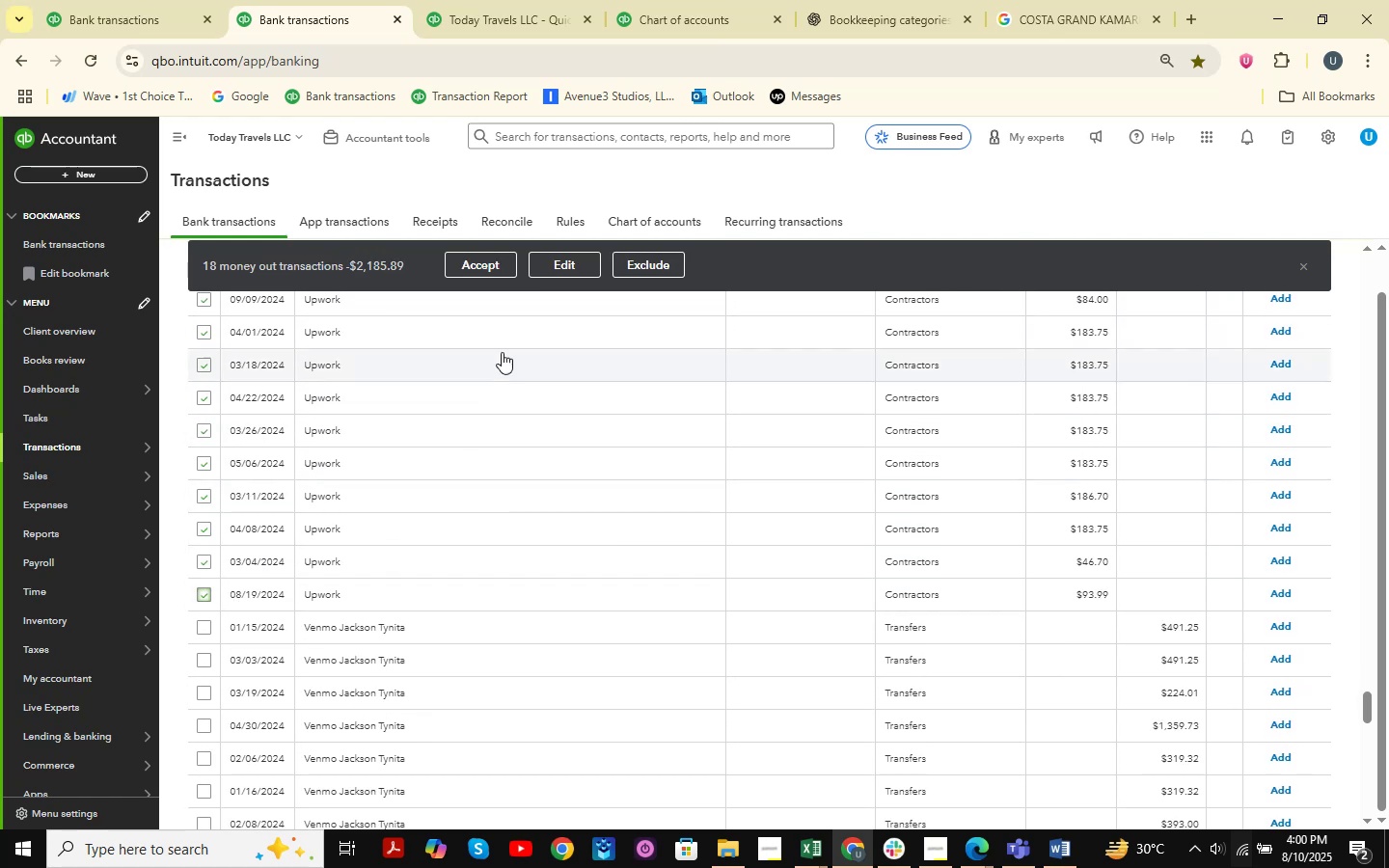 
left_click([549, 265])
 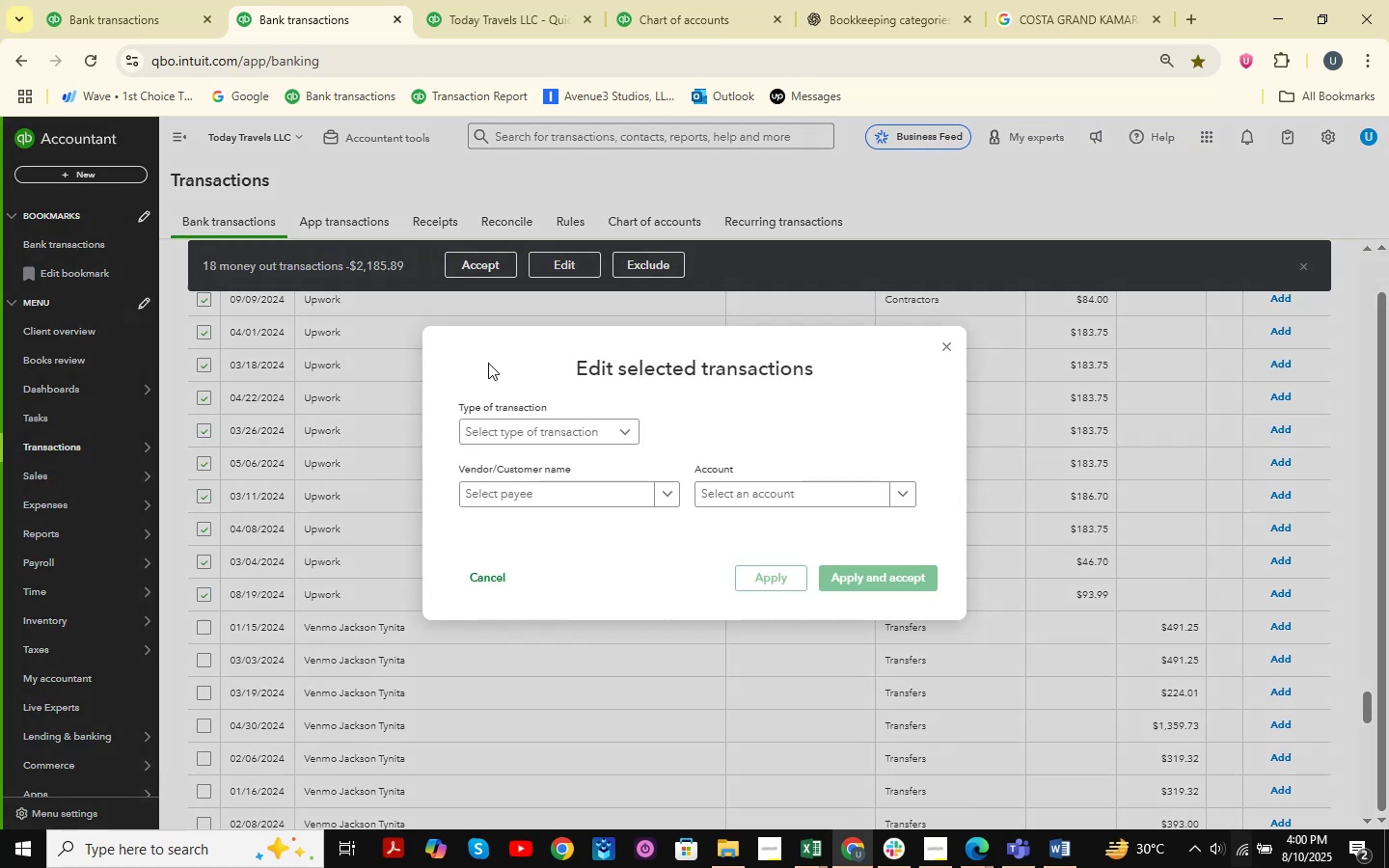 
left_click([498, 428])
 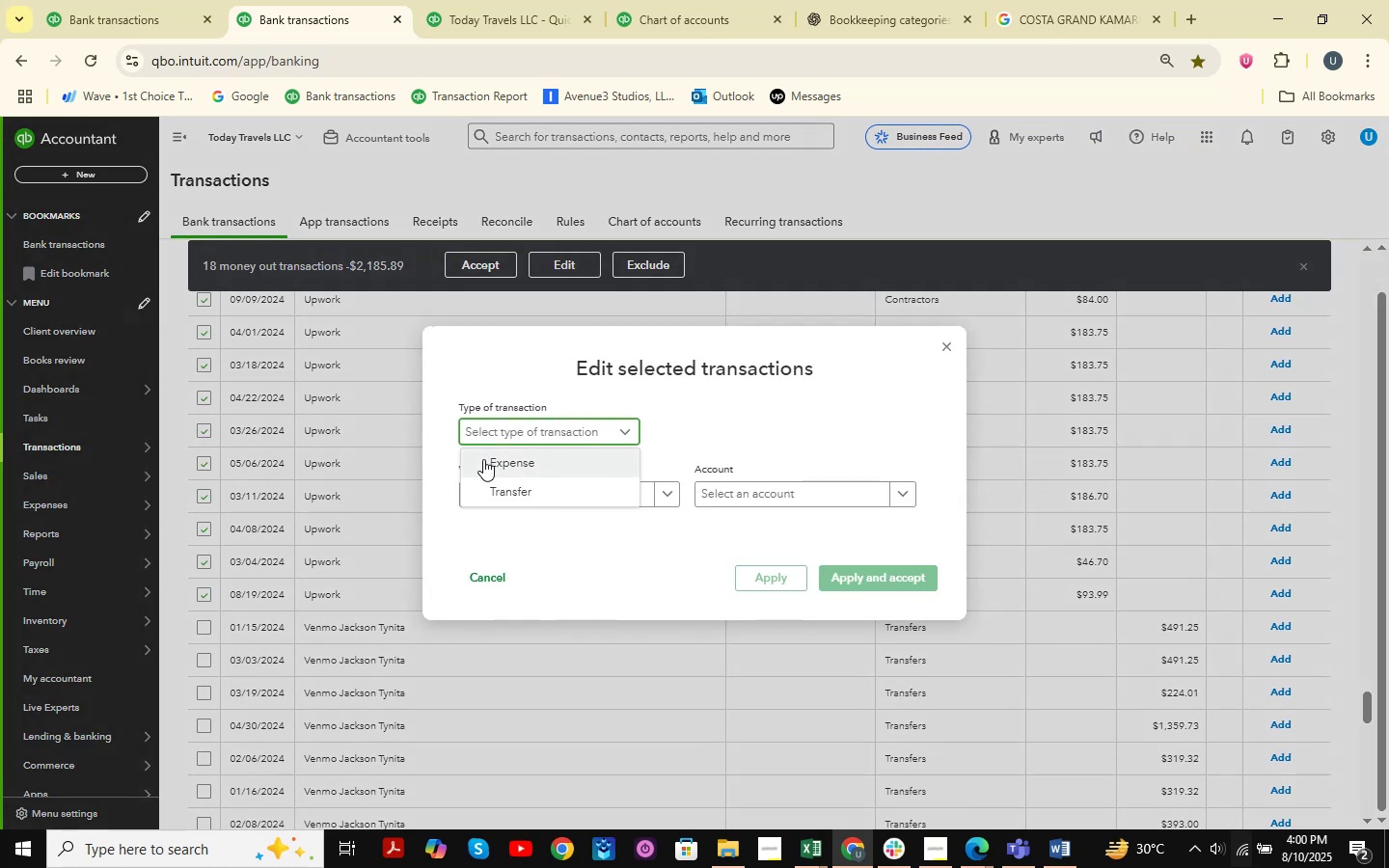 
left_click([483, 463])
 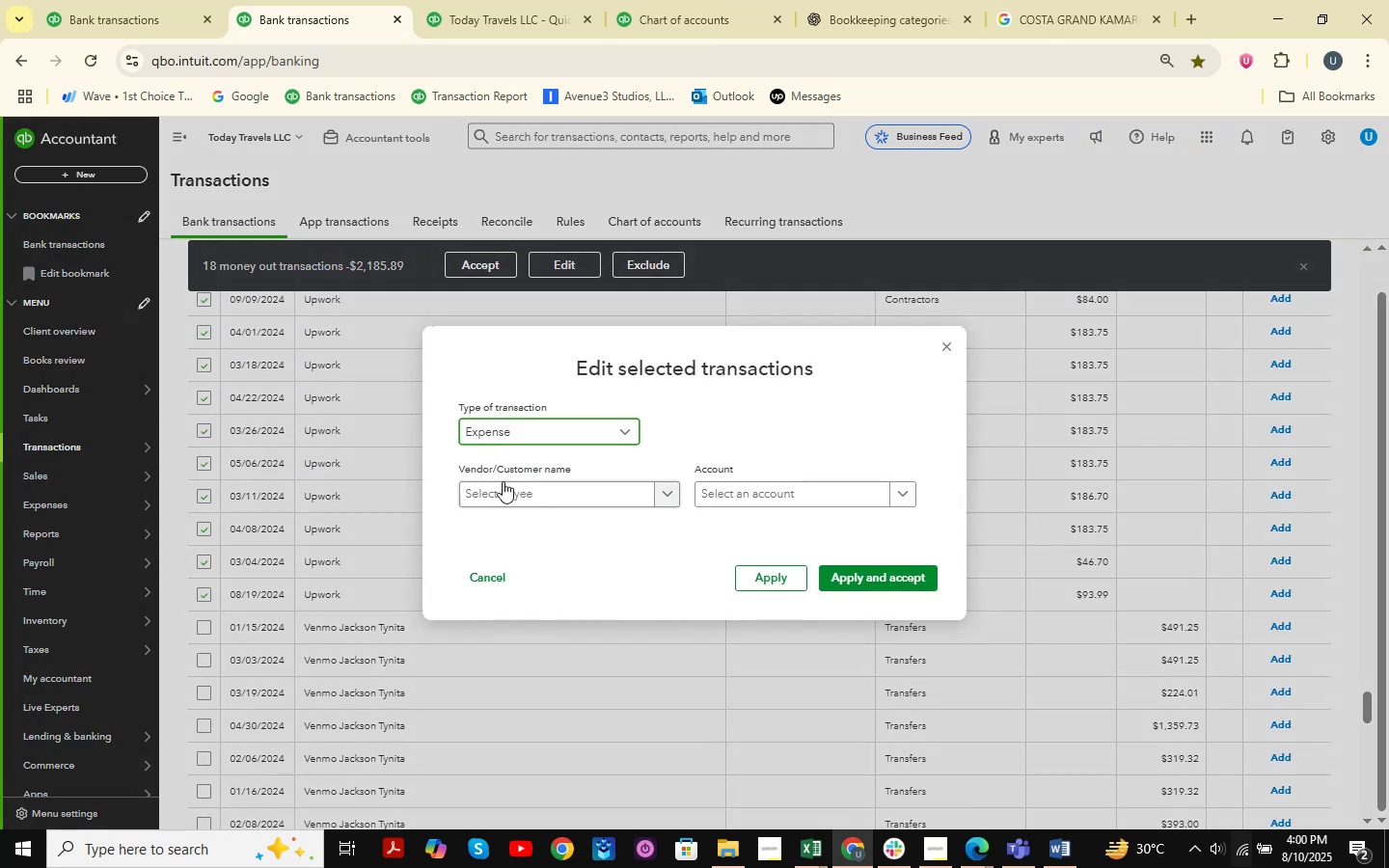 
left_click([503, 485])
 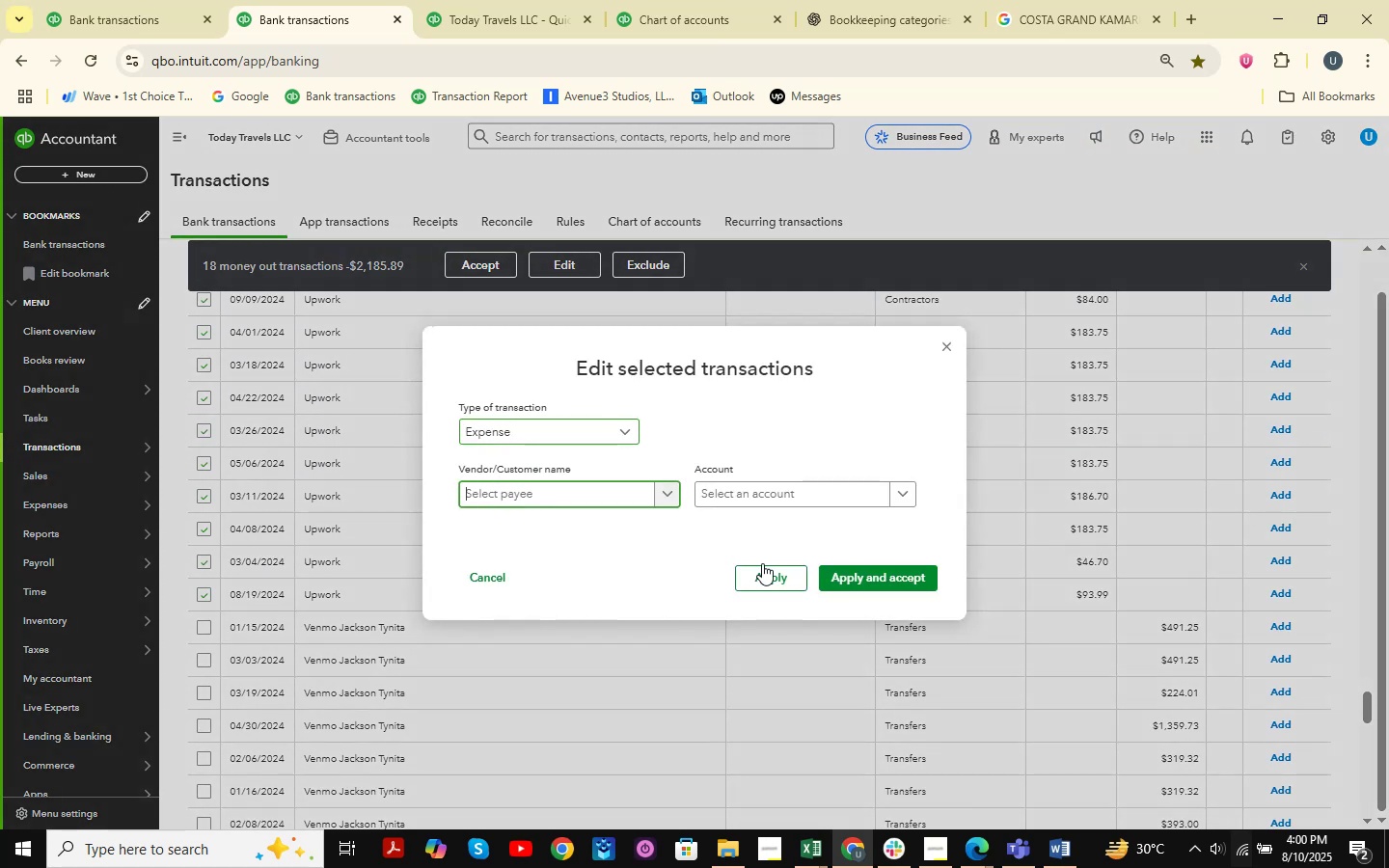 
type(Upwork)
 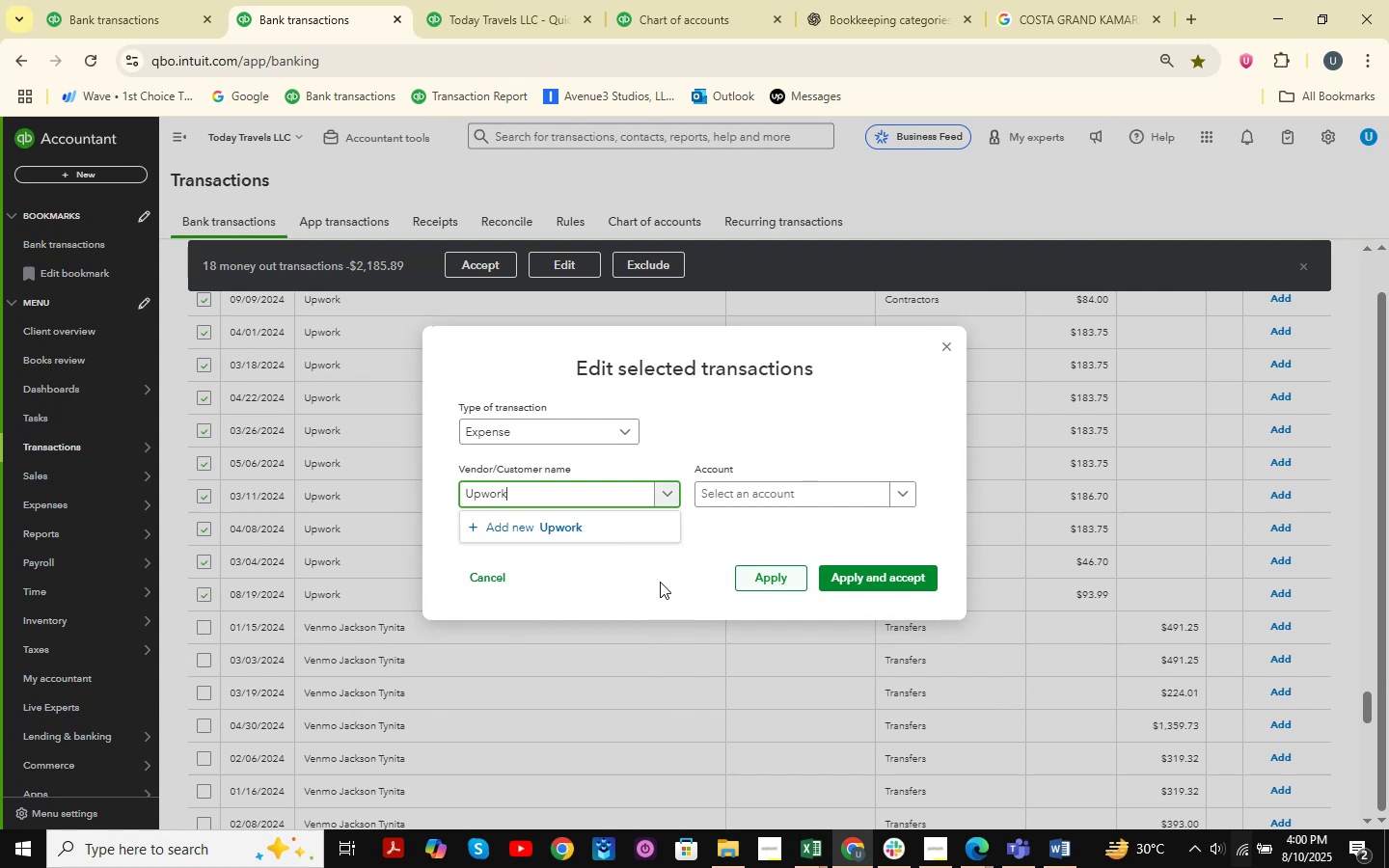 
left_click([550, 529])
 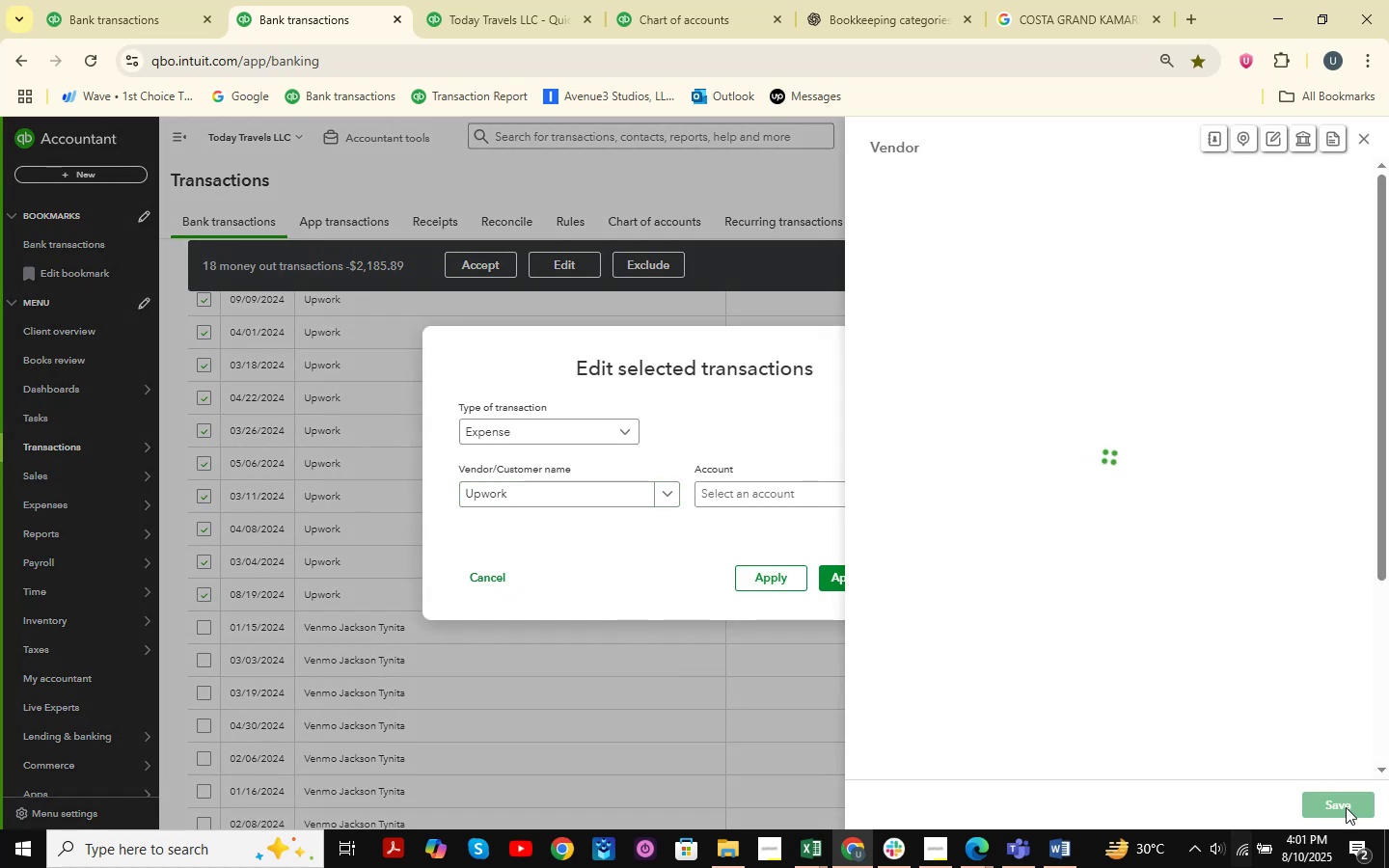 
left_click([1346, 807])
 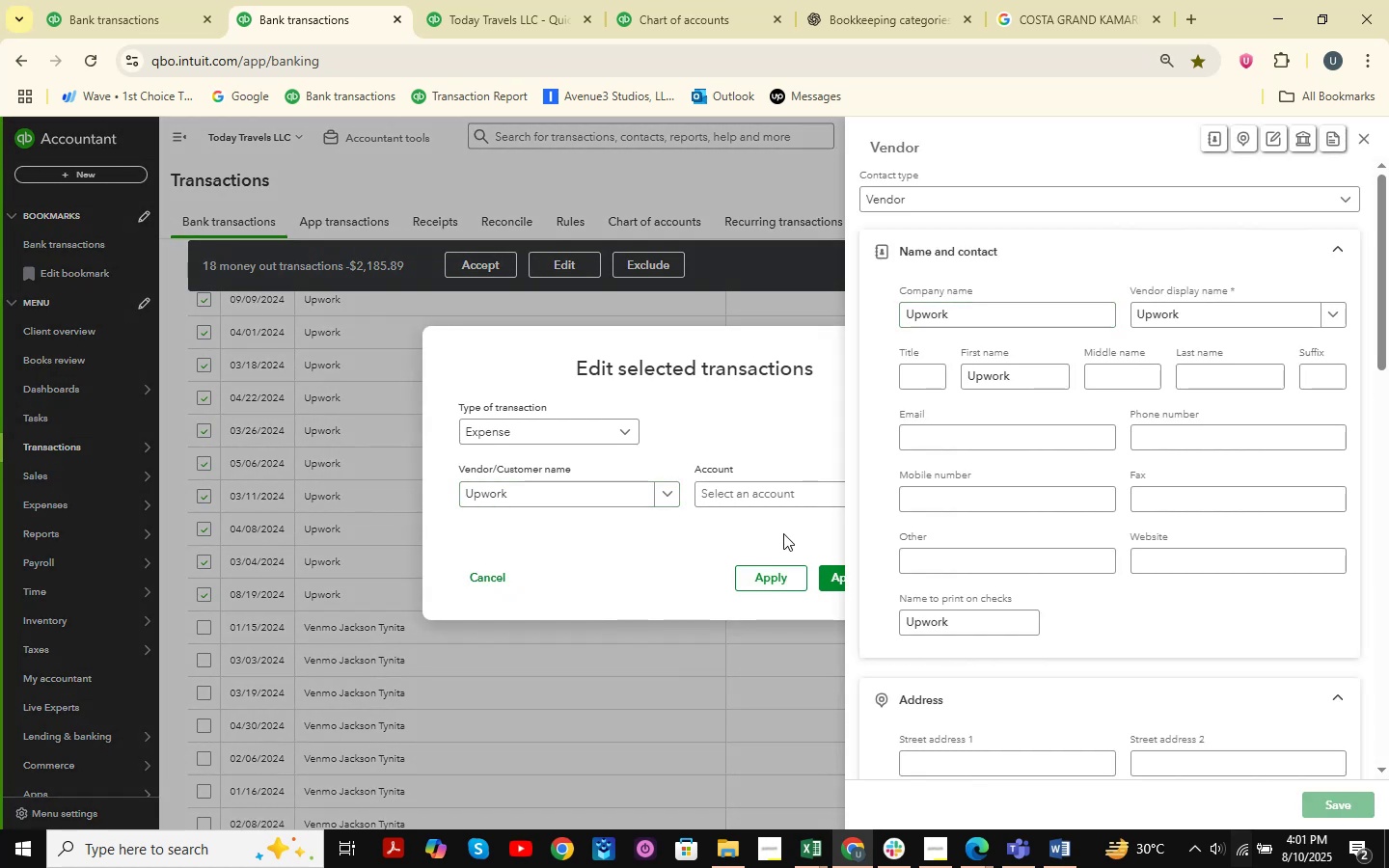 
left_click([749, 494])
 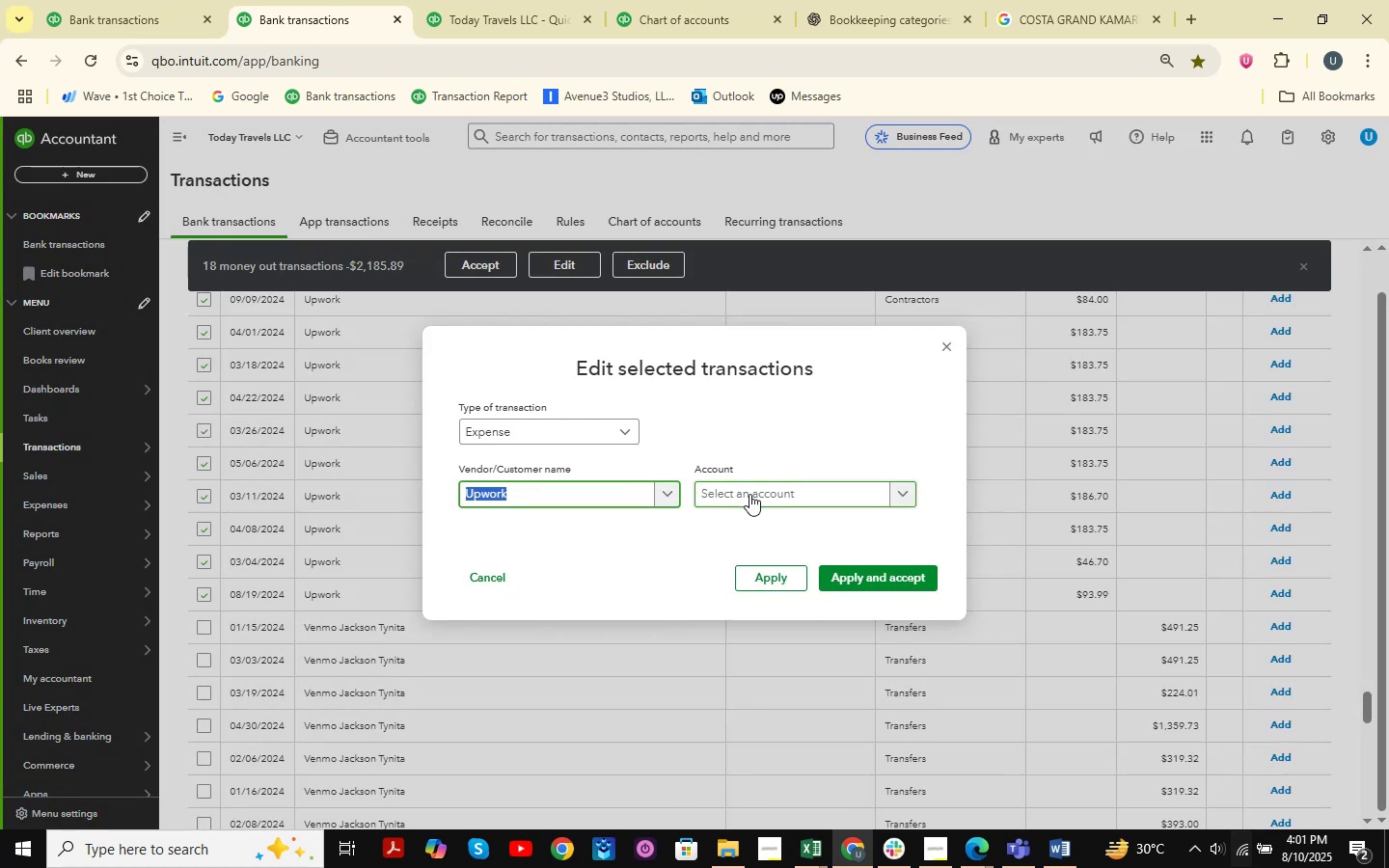 
type(profess)
 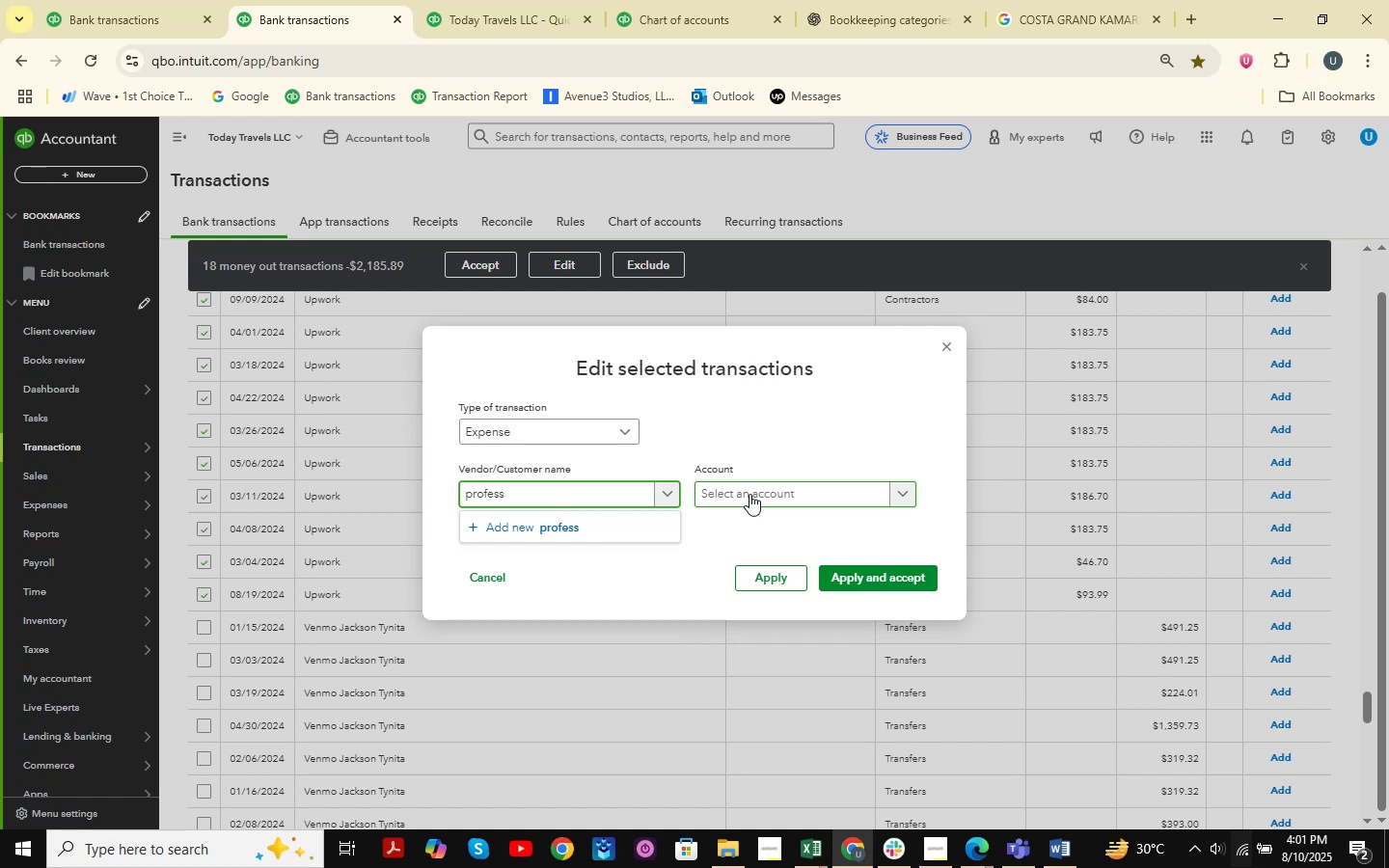 
left_click([550, 481])
 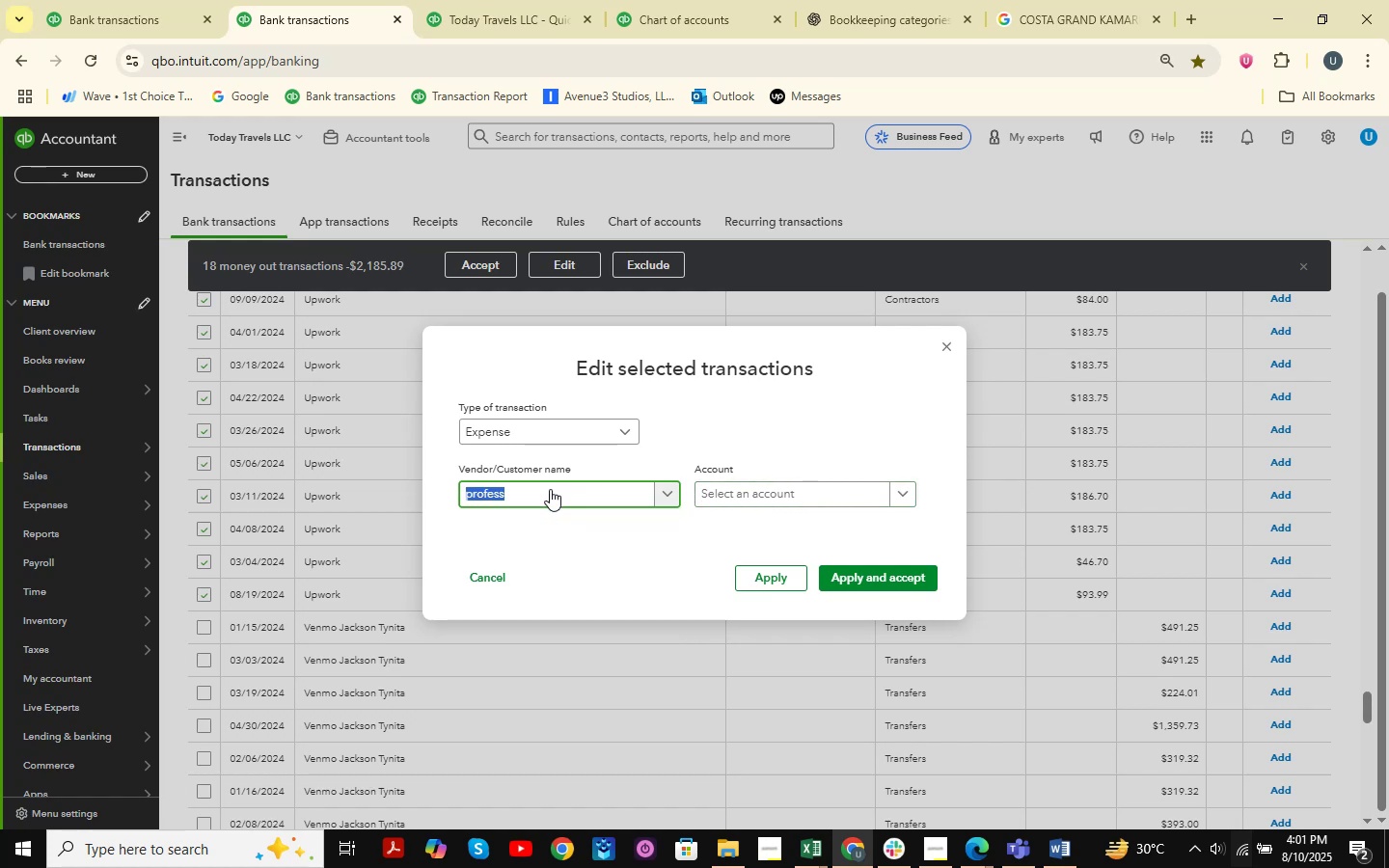 
type(upwok)
key(Backspace)
type(rk)
 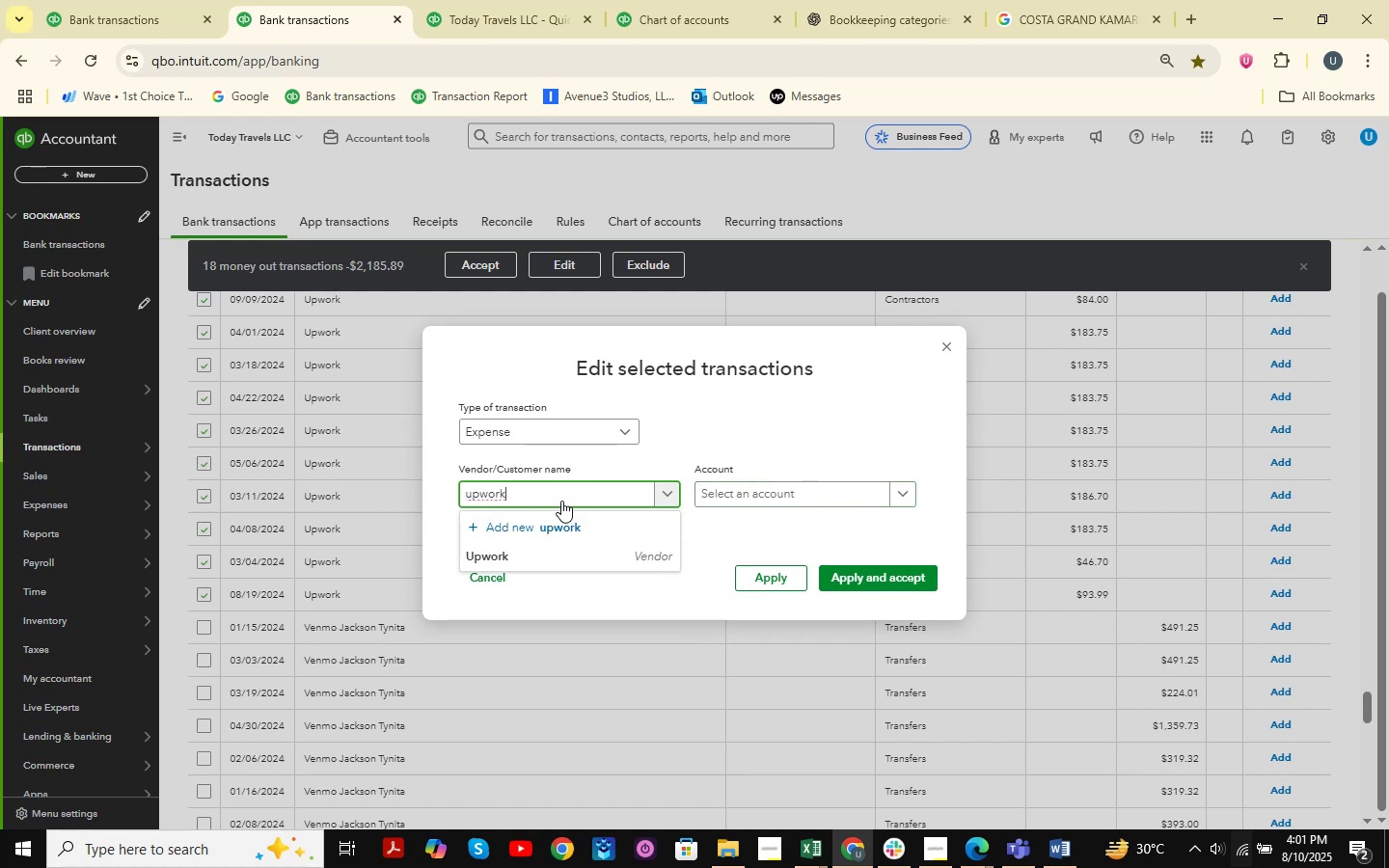 
left_click([519, 566])
 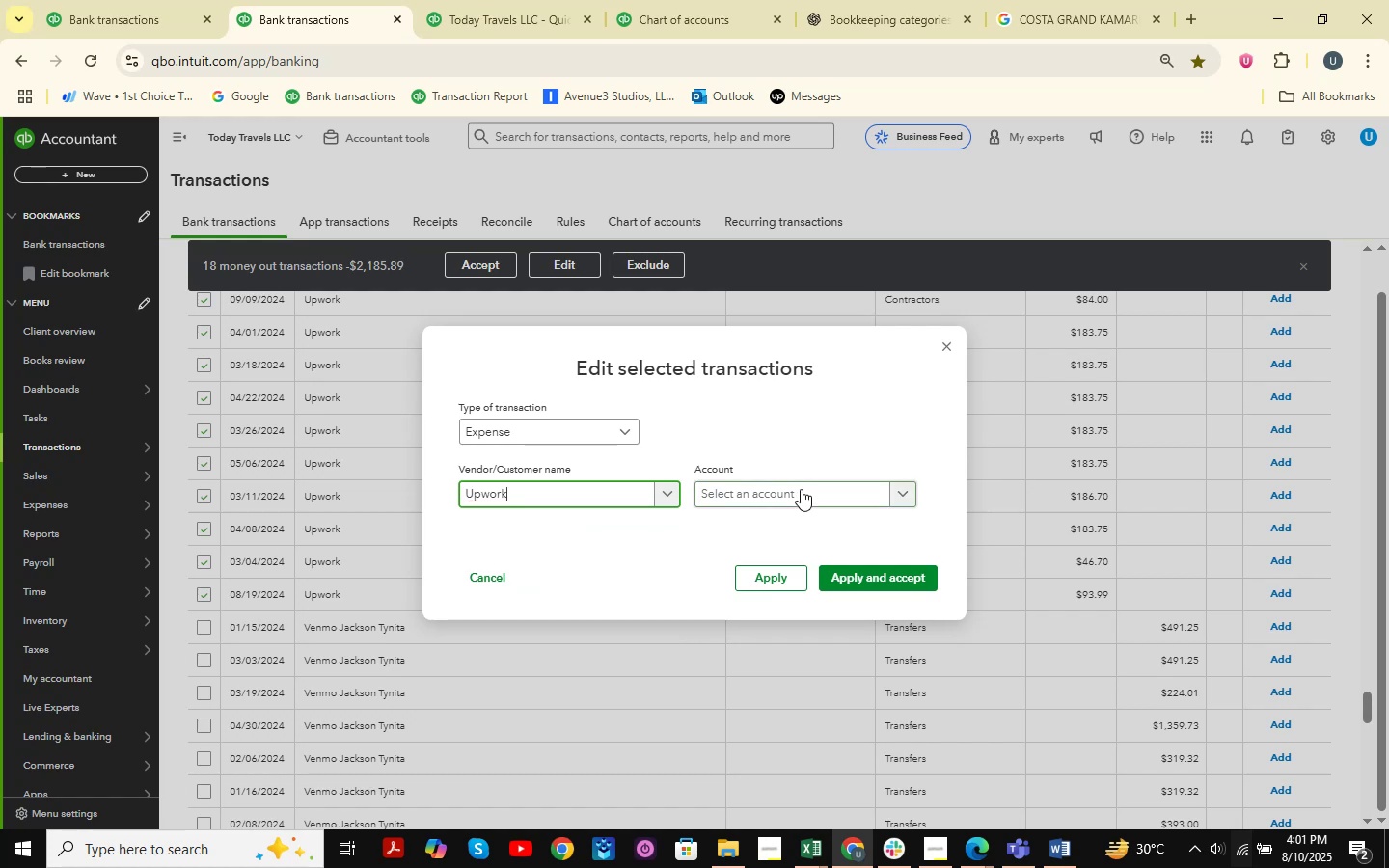 
left_click([801, 489])
 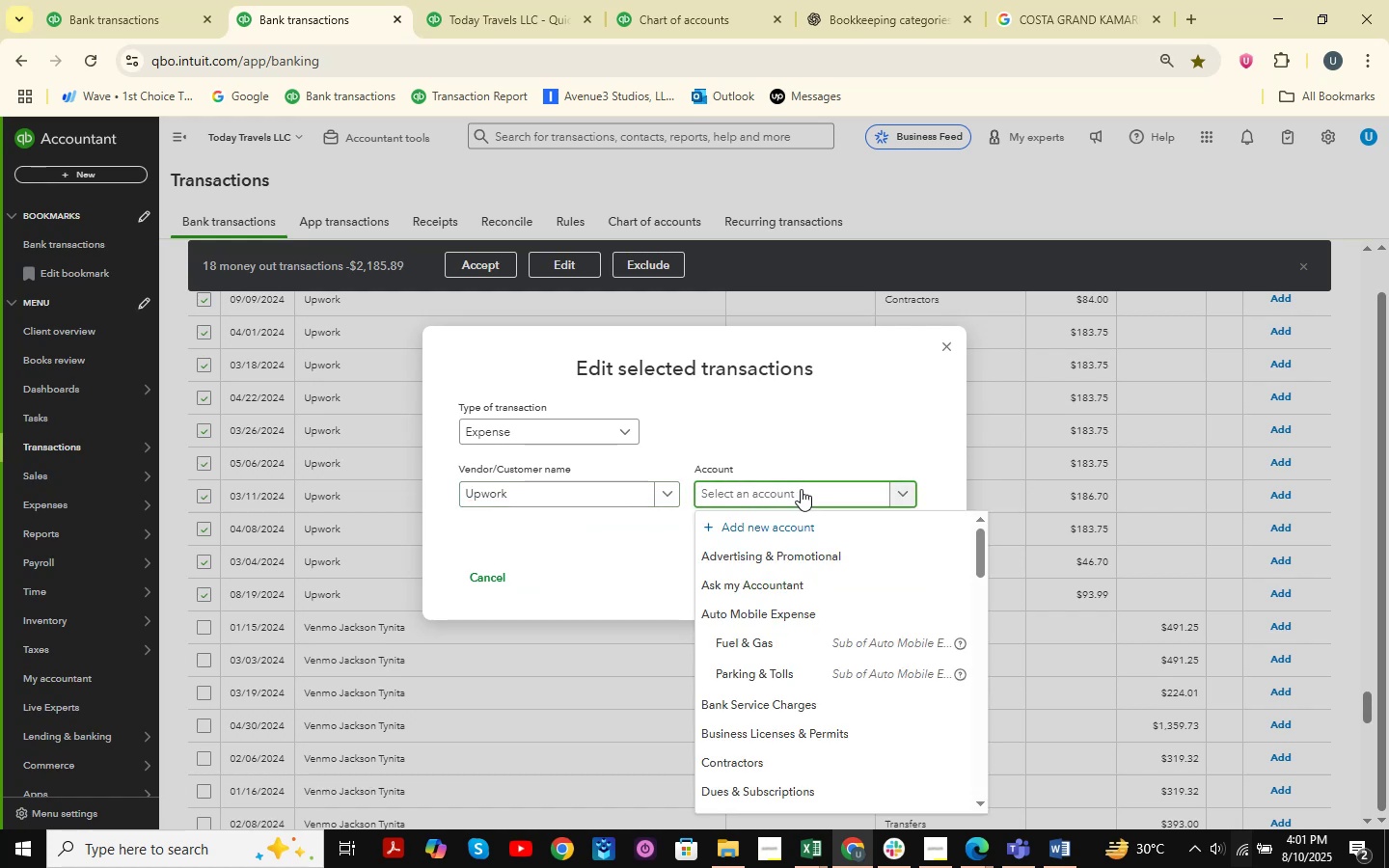 
type(profes)
 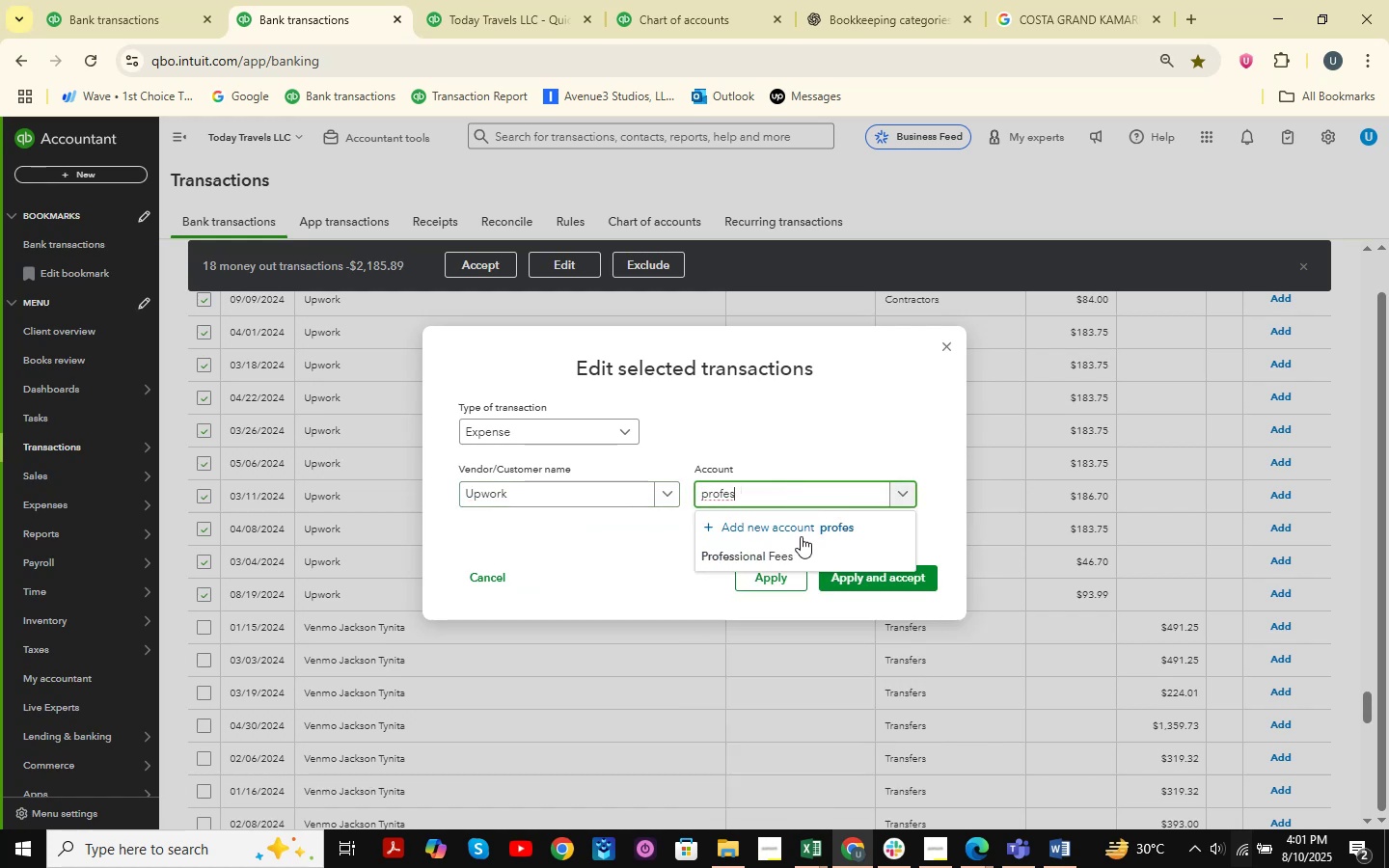 
left_click([801, 556])
 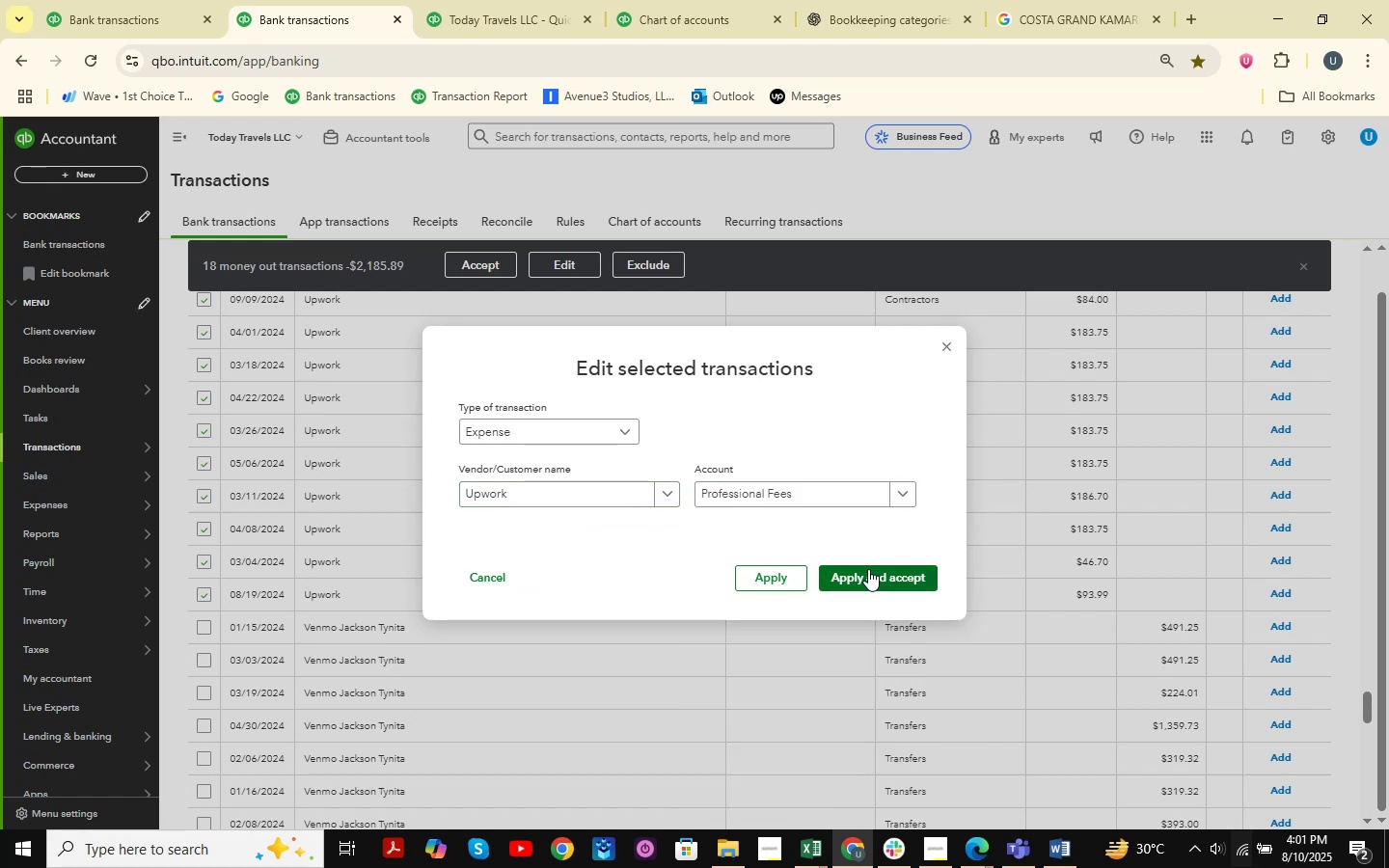 
left_click([868, 569])
 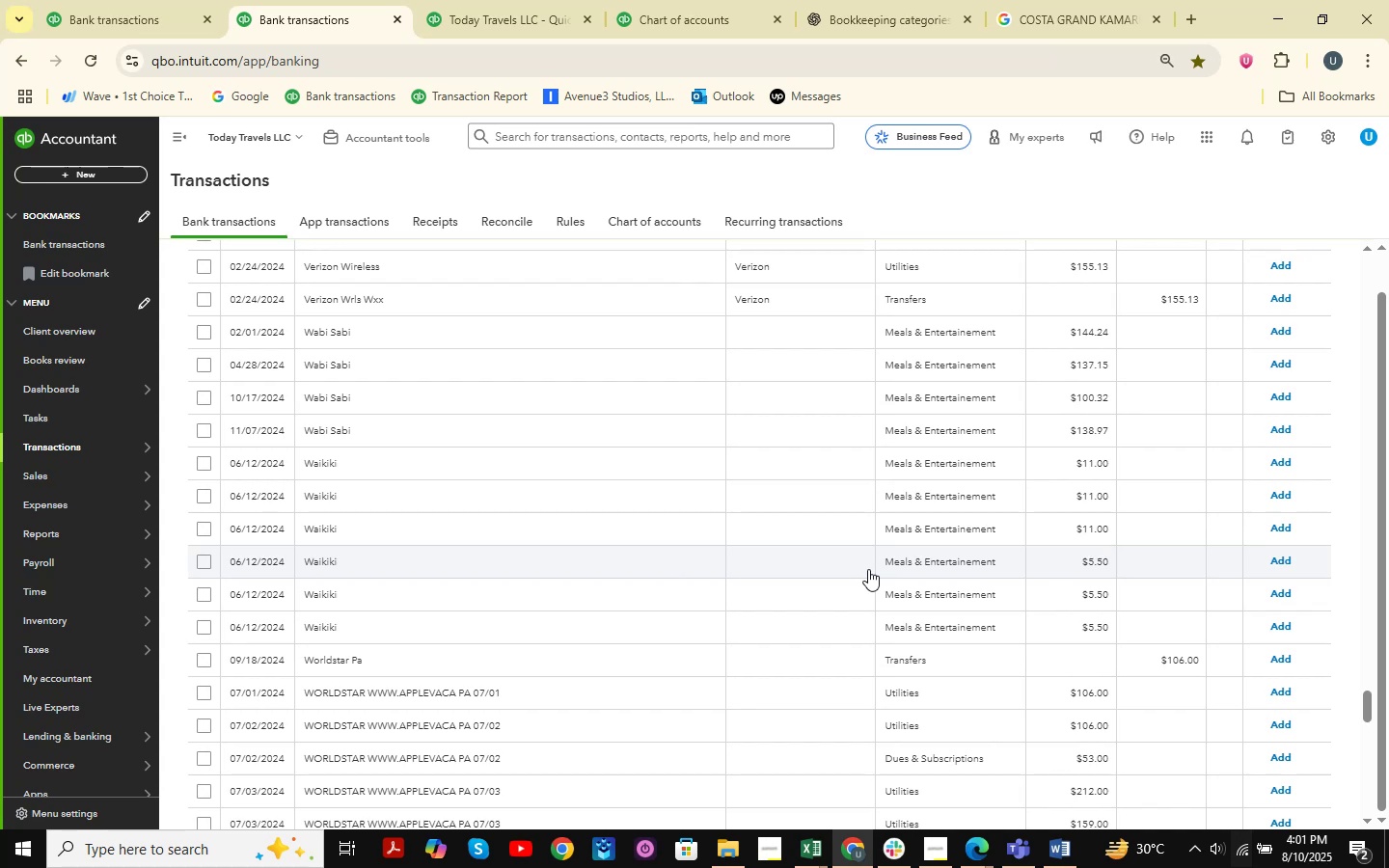 
wait(22.26)
 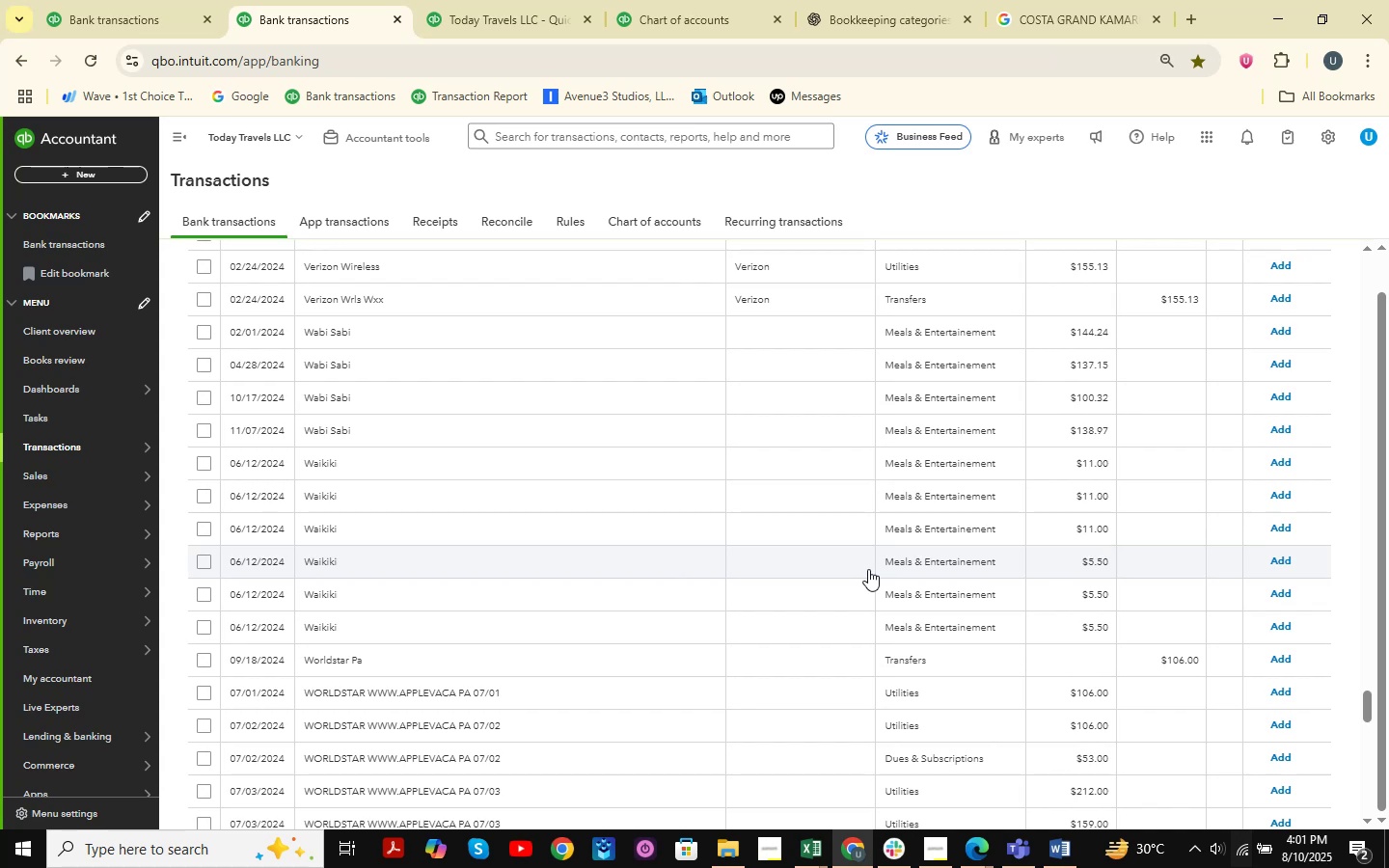 
scroll: coordinate [593, 458], scroll_direction: down, amount: 4.0
 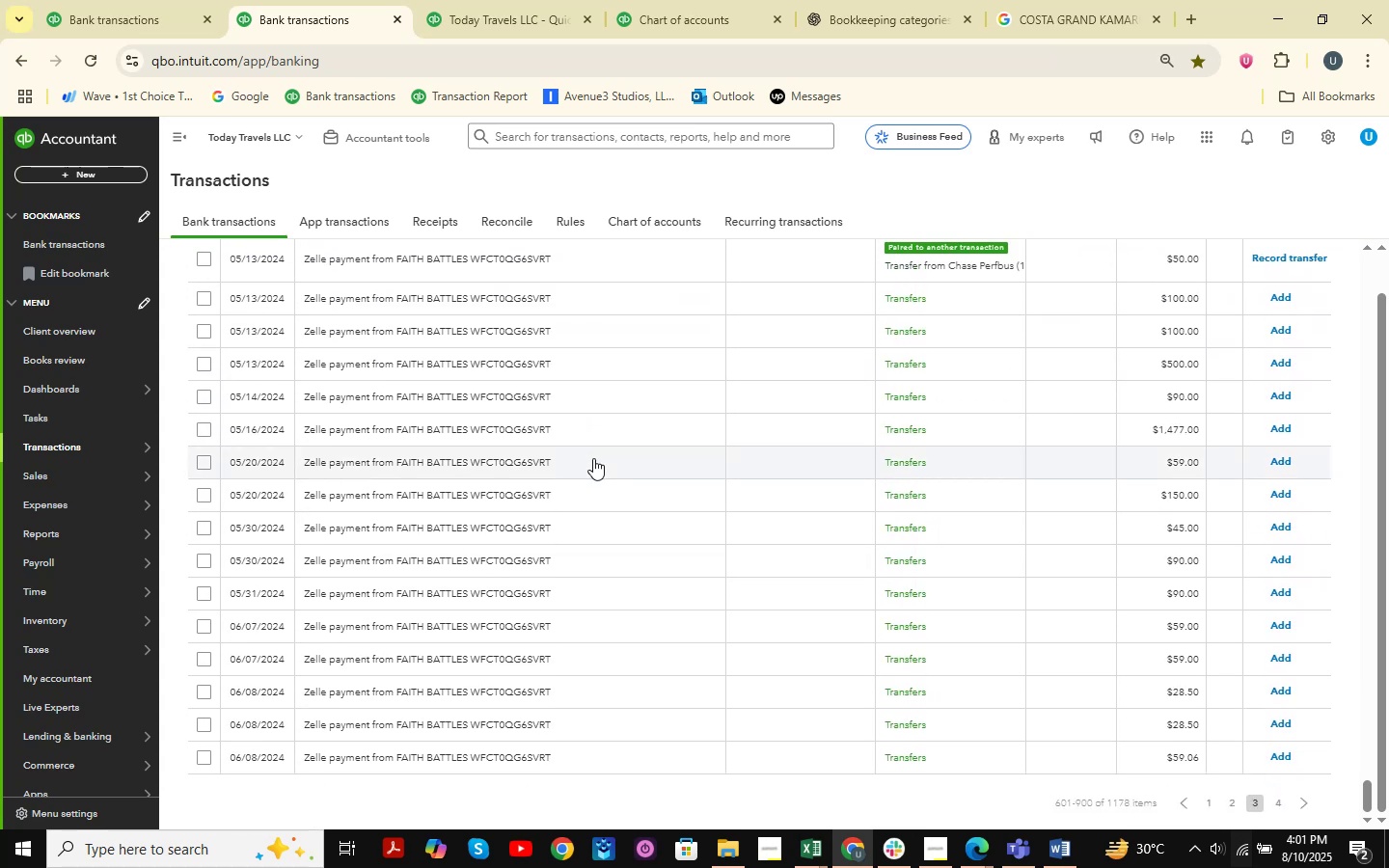 
scroll: coordinate [593, 458], scroll_direction: up, amount: 8.0
 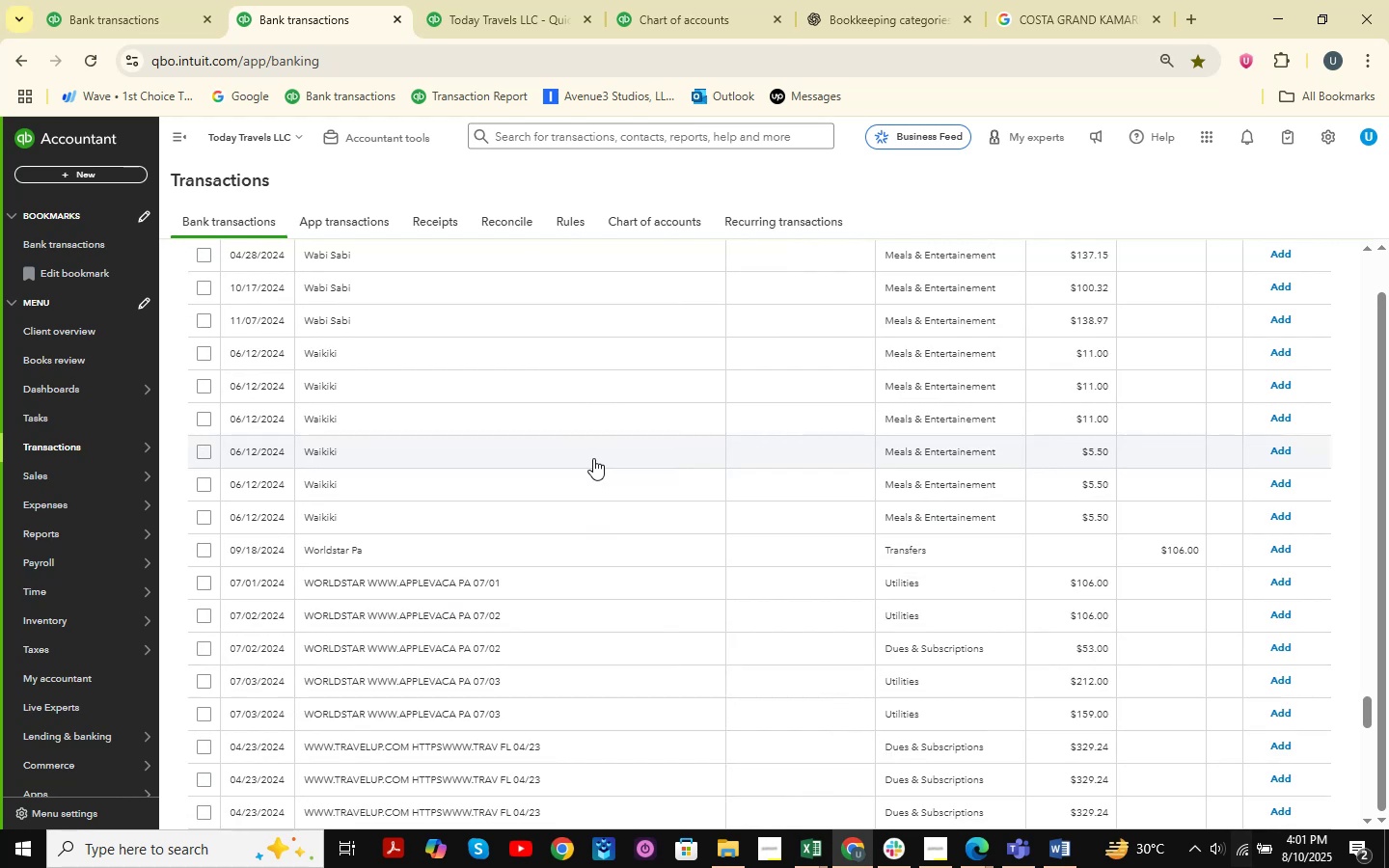 
wait(5.31)
 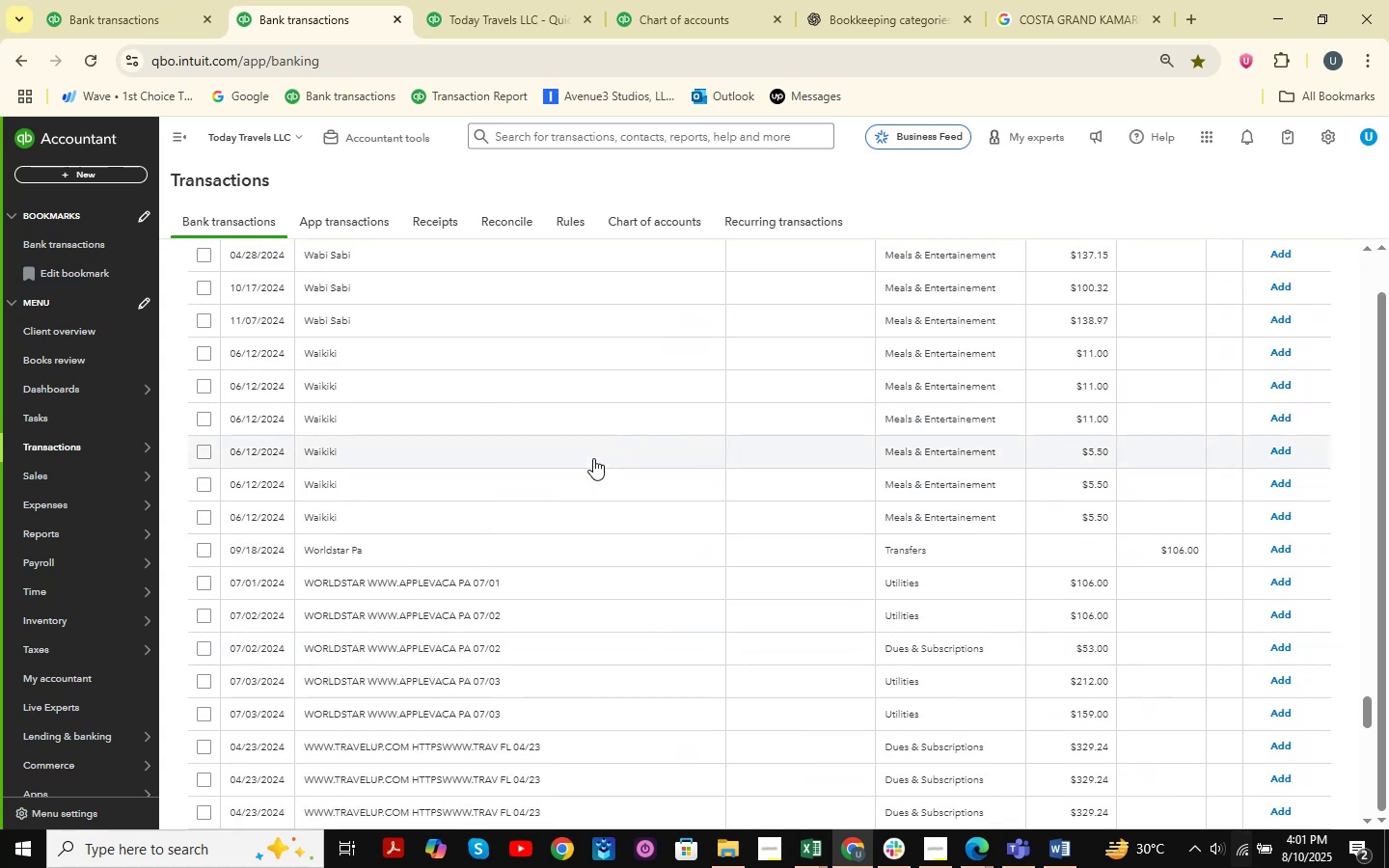 
scroll: coordinate [593, 458], scroll_direction: up, amount: 4.0
 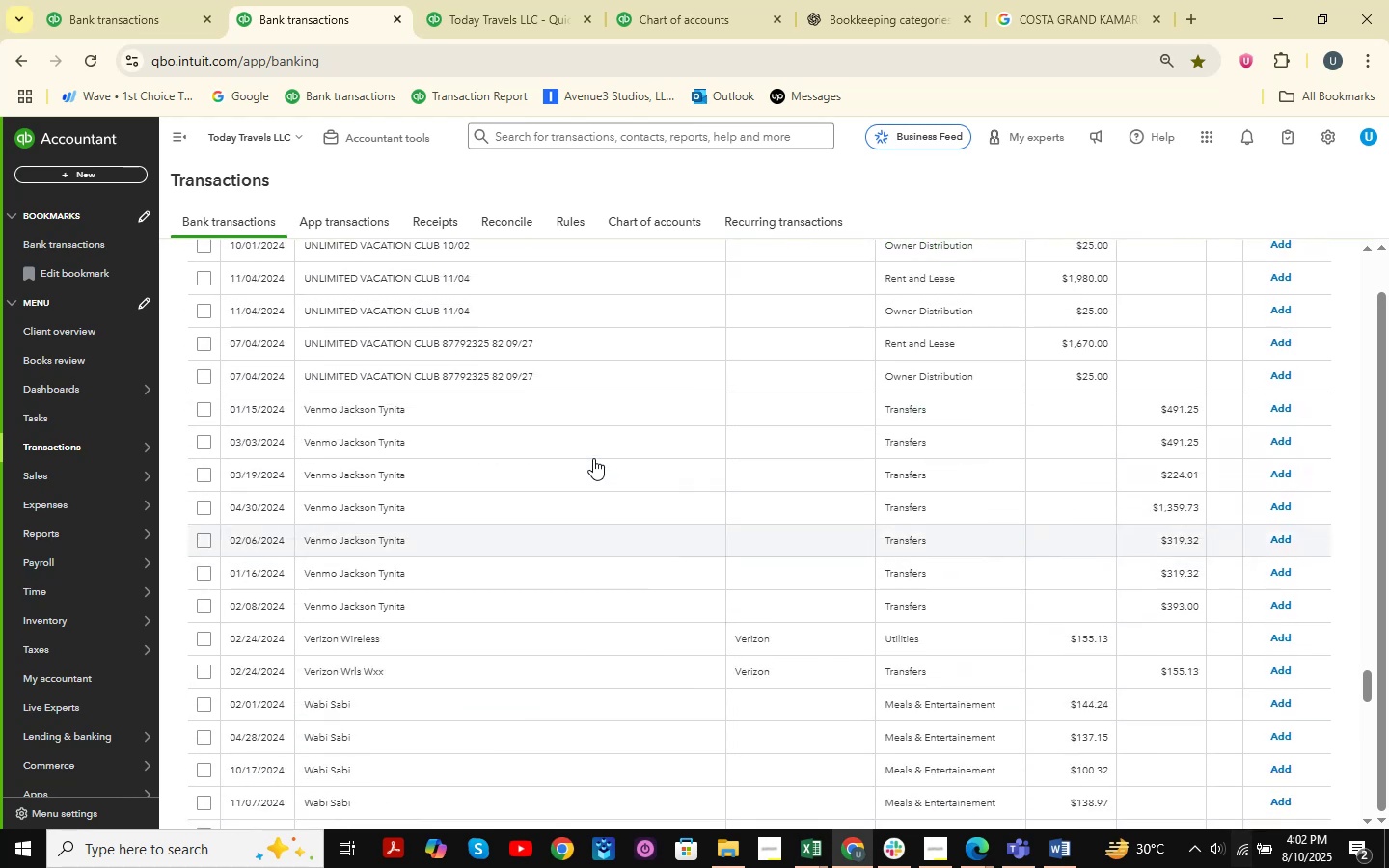 
scroll: coordinate [593, 458], scroll_direction: down, amount: 4.0
 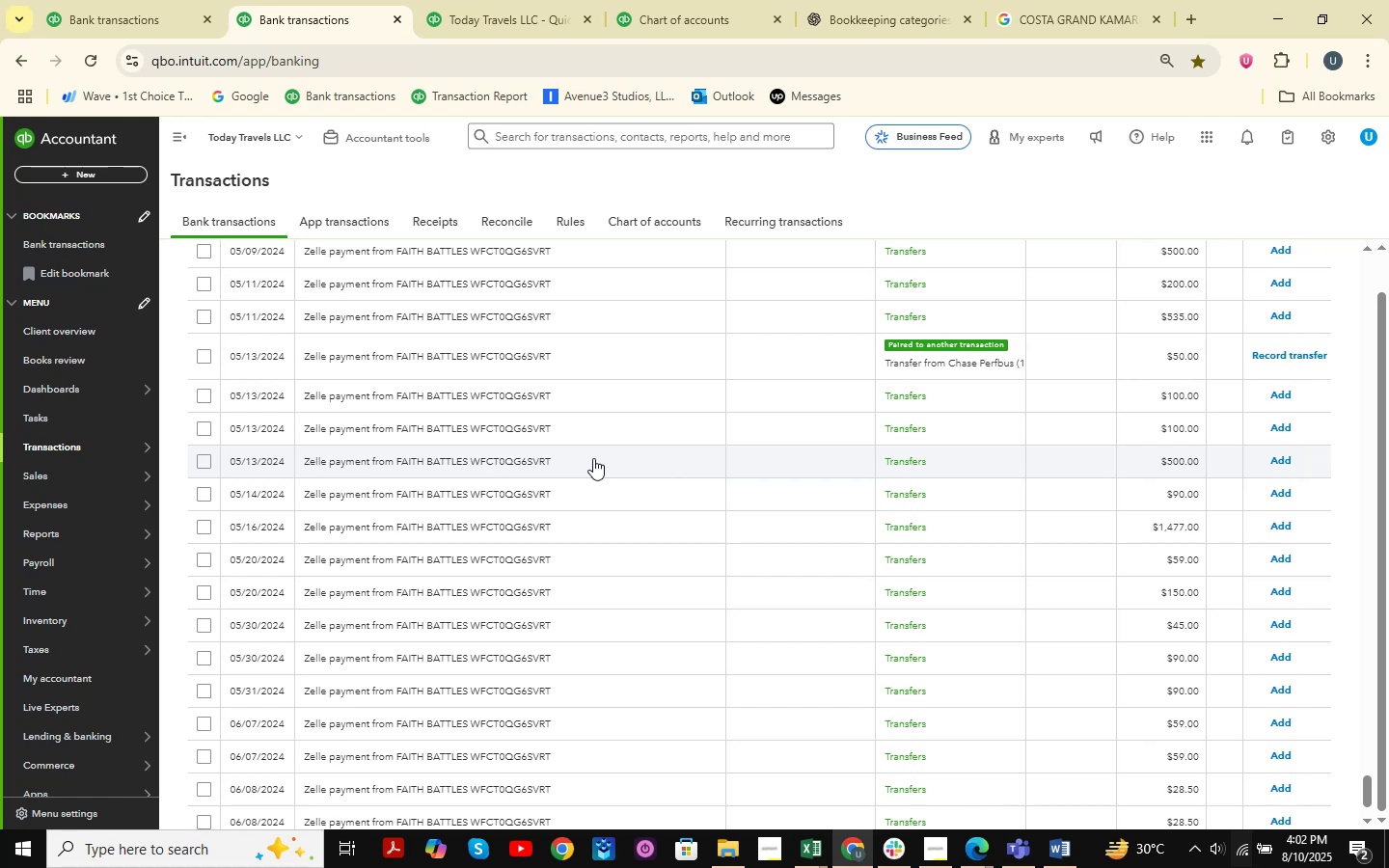 
wait(28.02)
 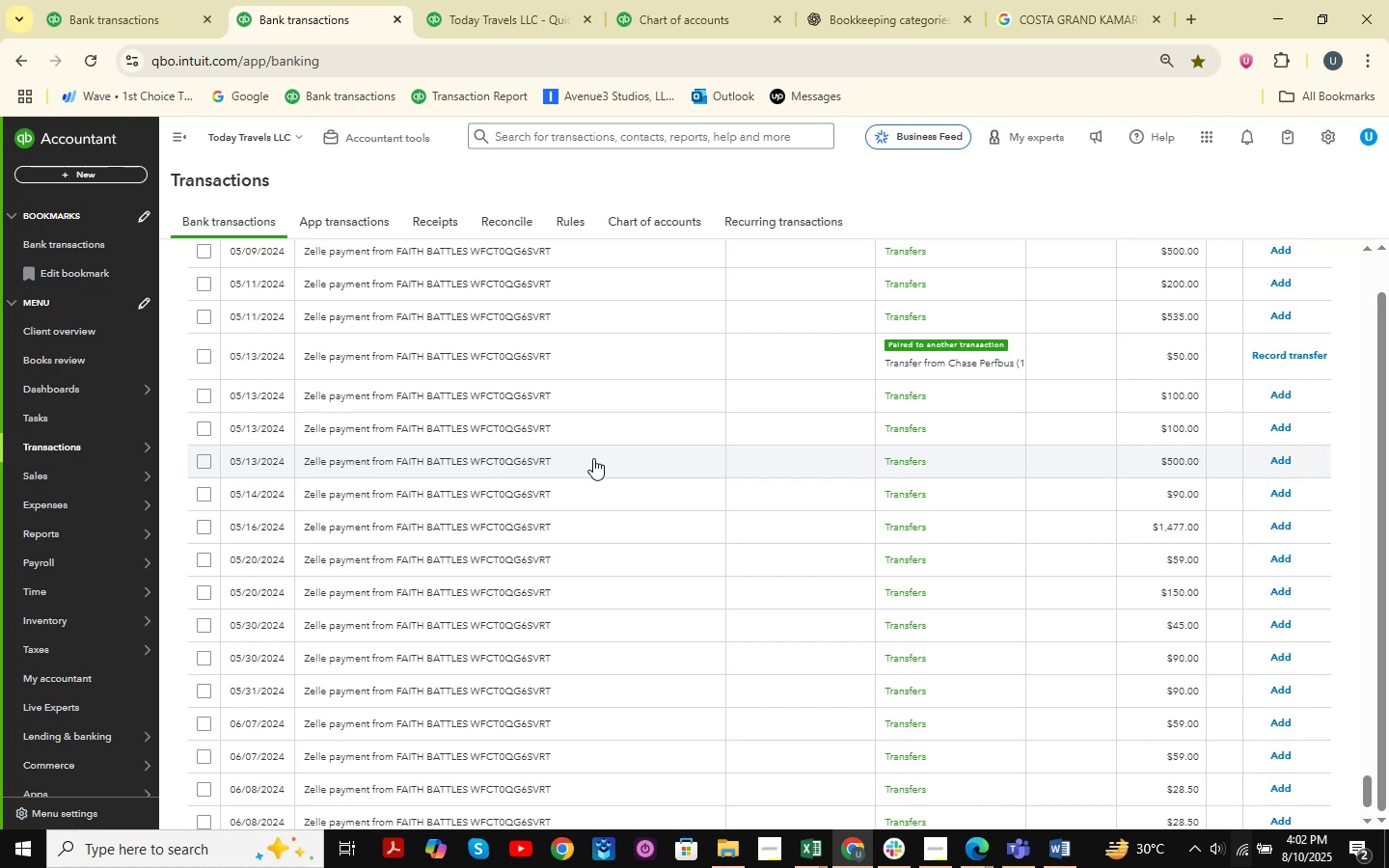 
scroll: coordinate [537, 427], scroll_direction: down, amount: 2.0
 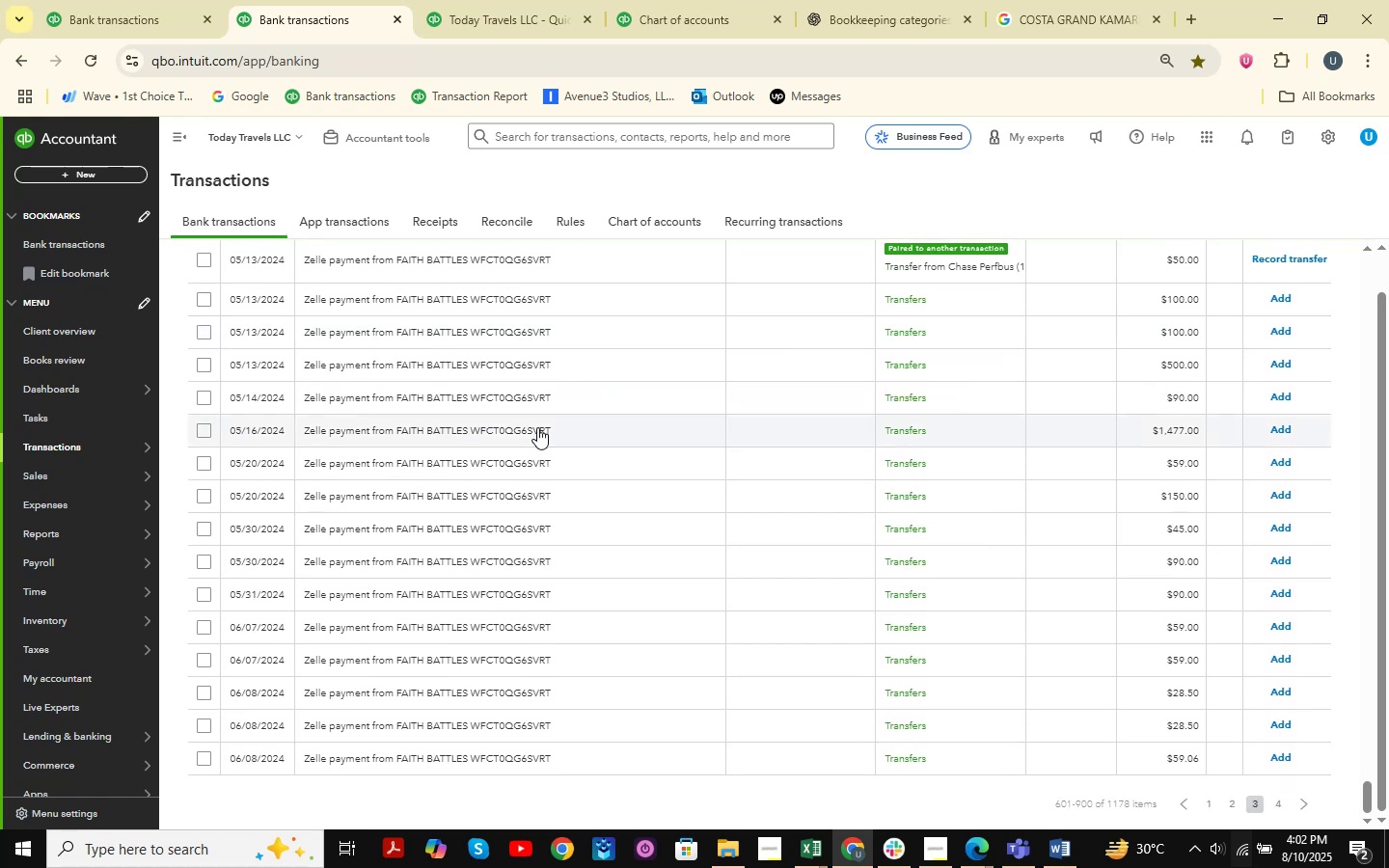 
scroll: coordinate [646, 524], scroll_direction: up, amount: 9.0
 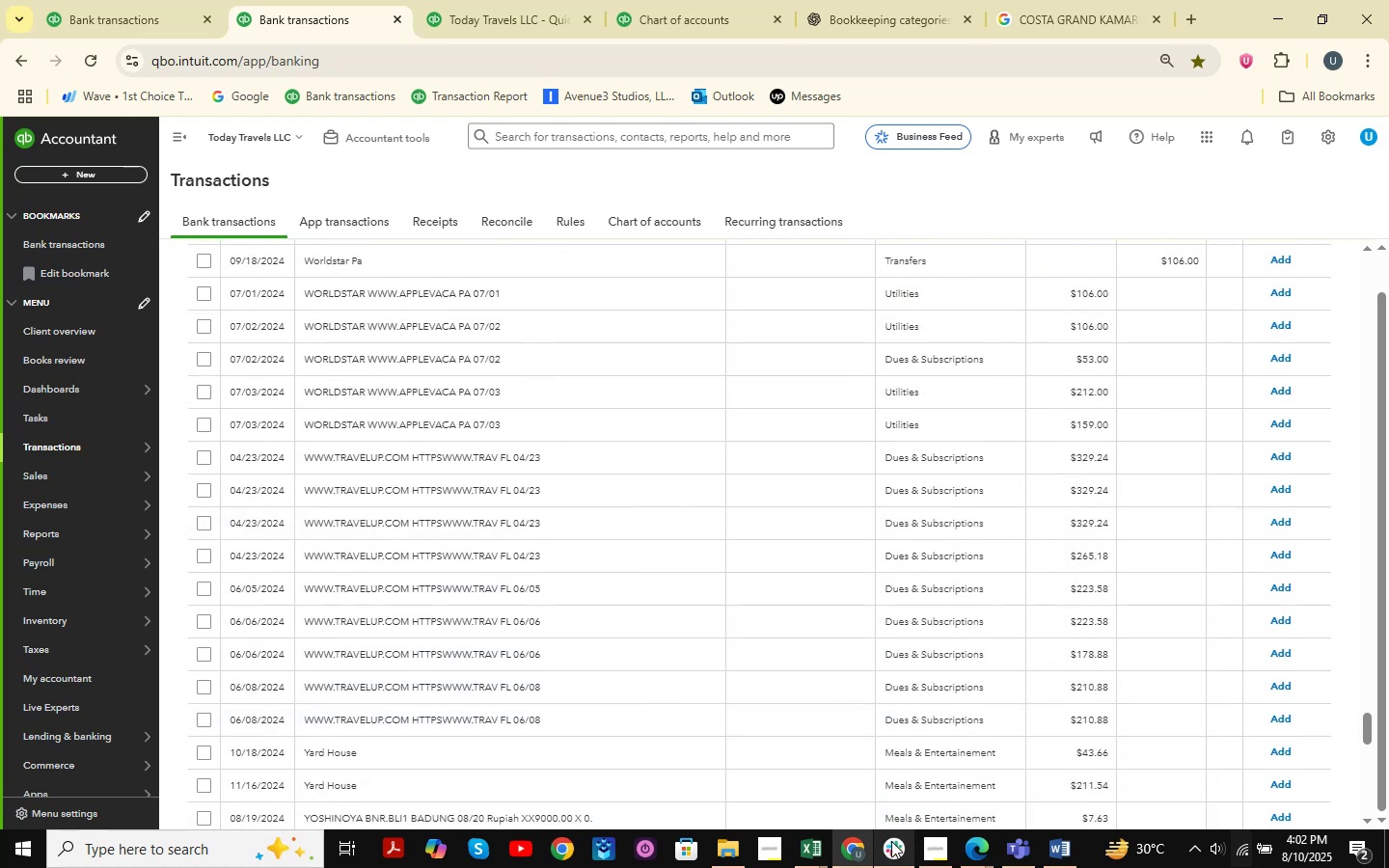 
left_click([380, 463])
 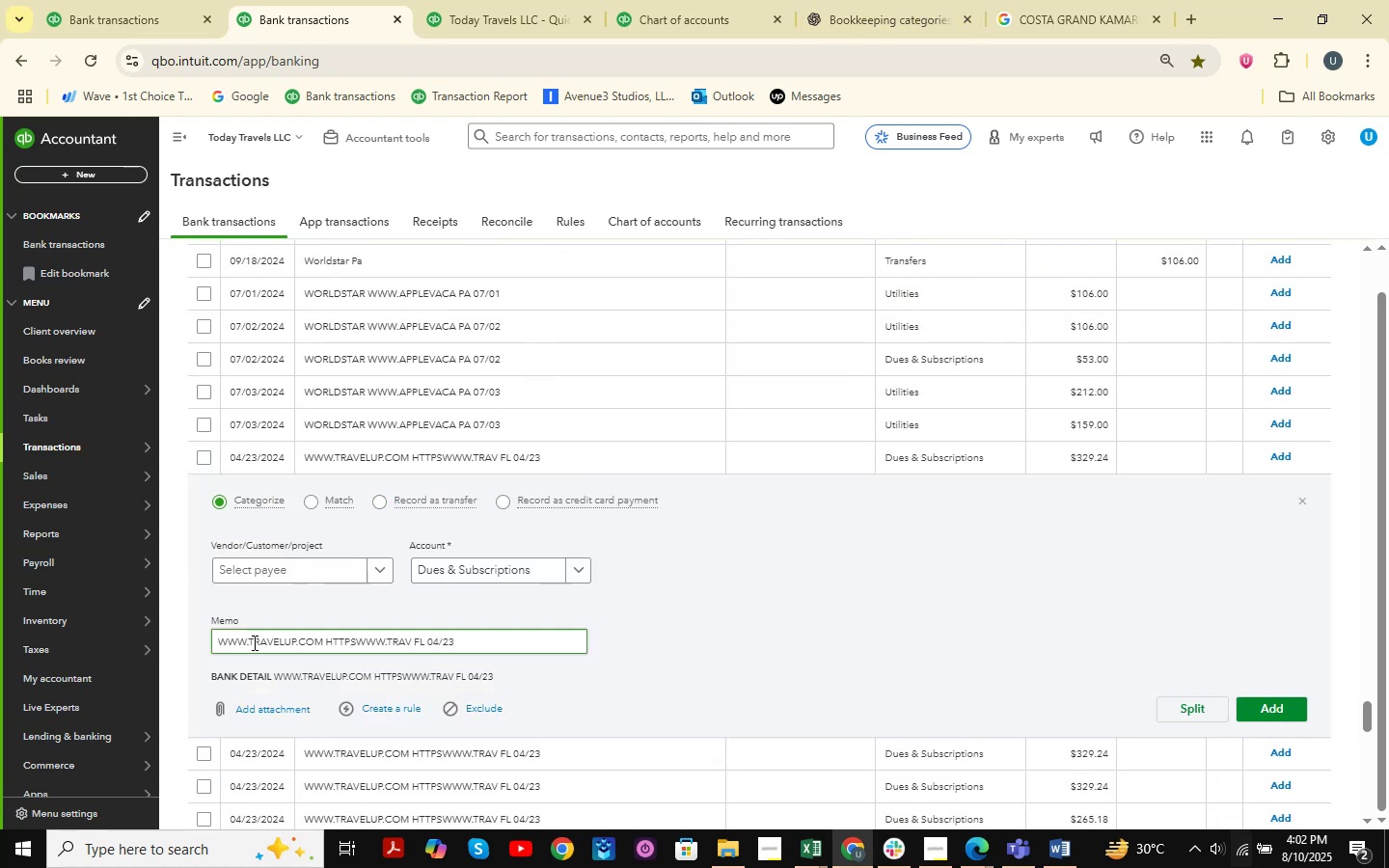 
left_click_drag(start_coordinate=[250, 645], to_coordinate=[320, 657])
 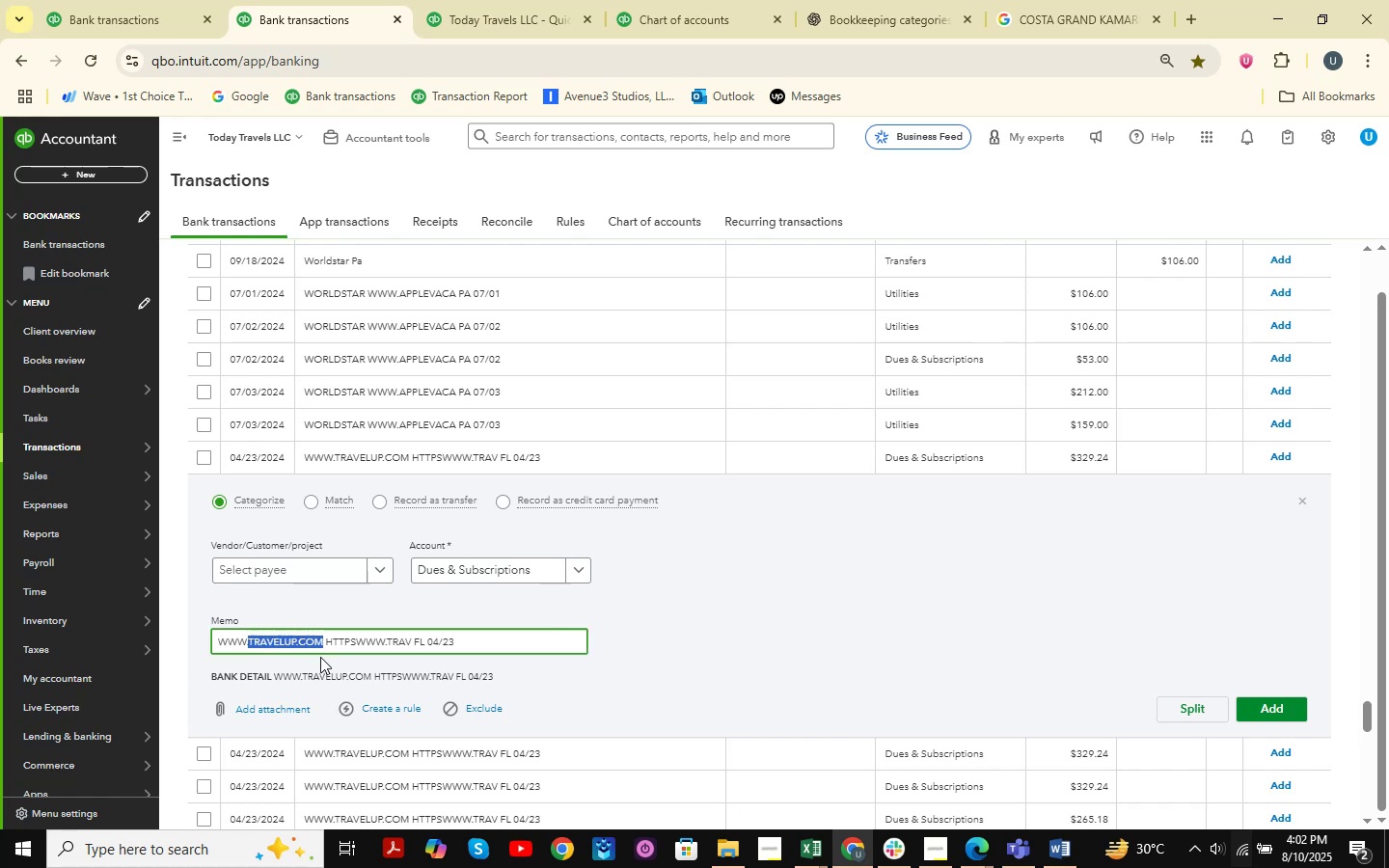 
key(Control+C)
 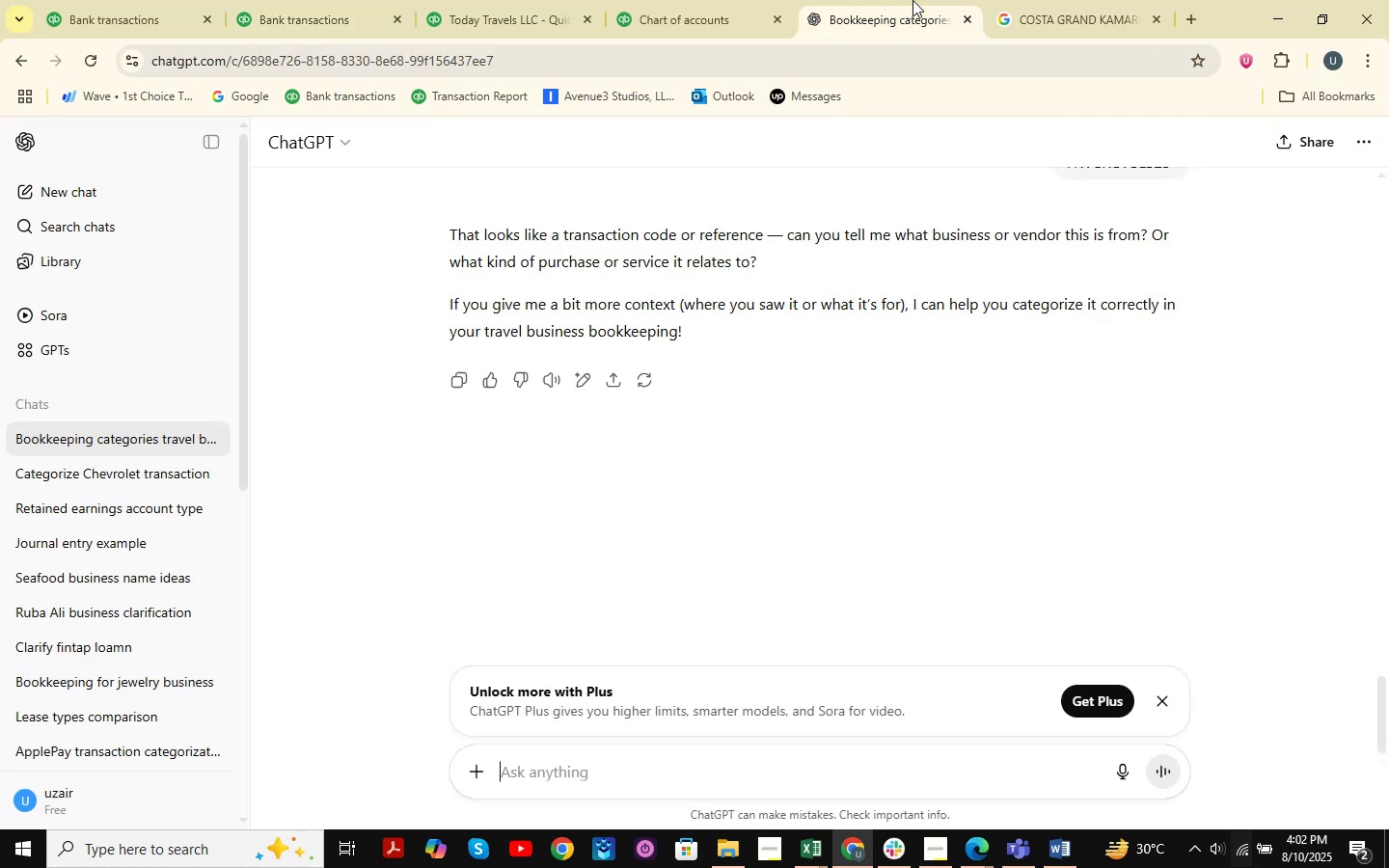 
double_click([1057, 0])
 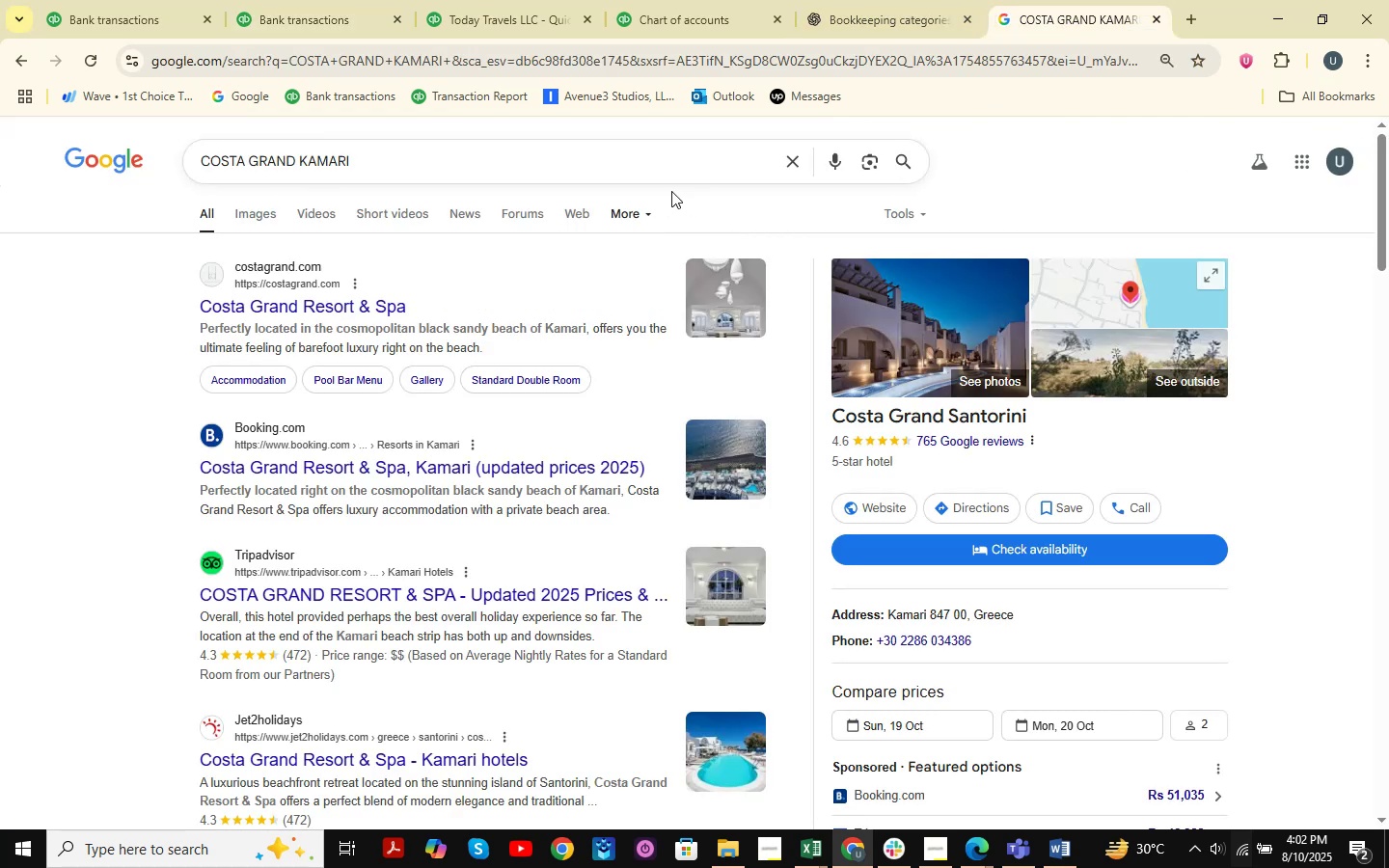 
left_click_drag(start_coordinate=[680, 173], to_coordinate=[92, 185])
 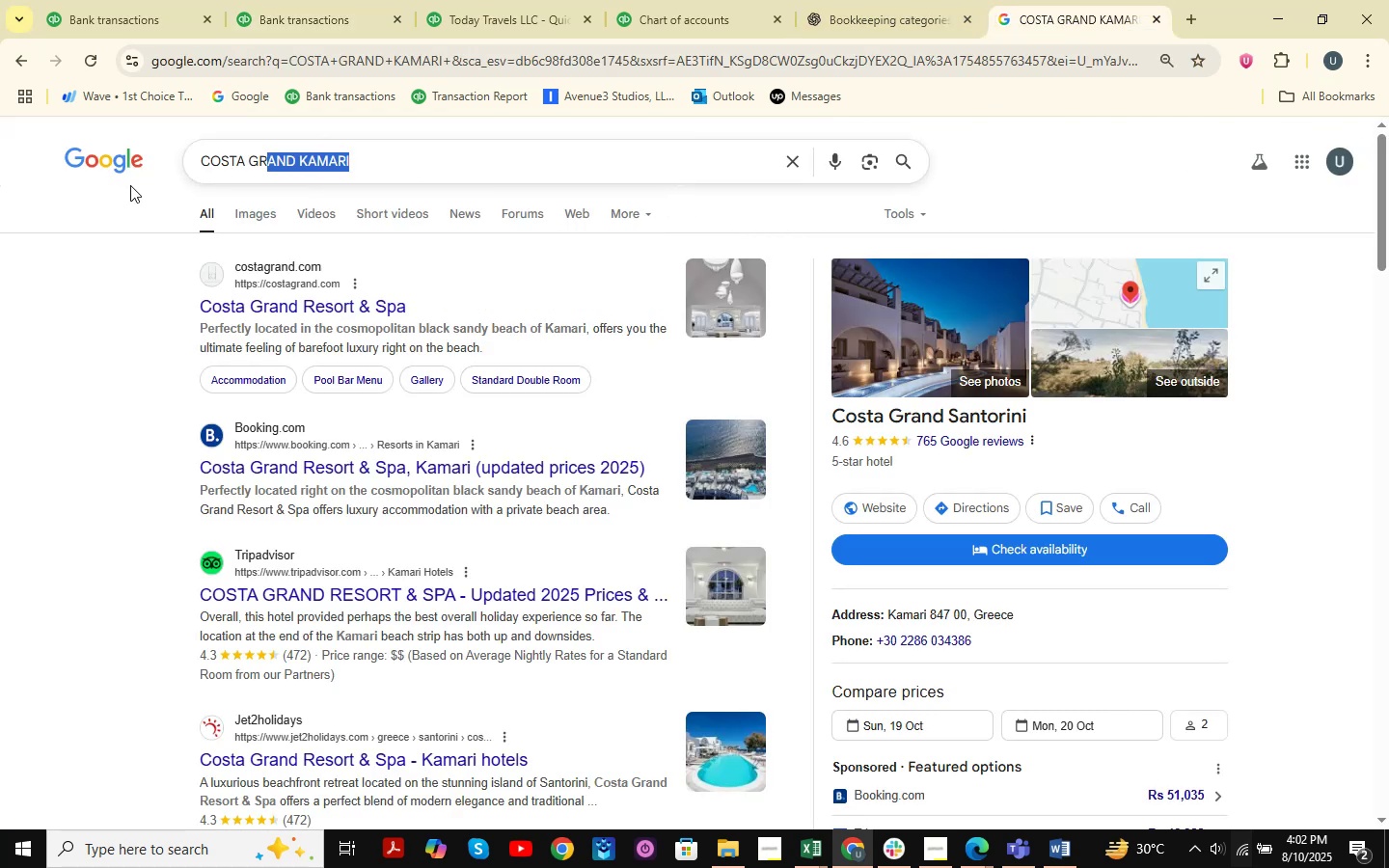 
key(Control+ControlLeft)
 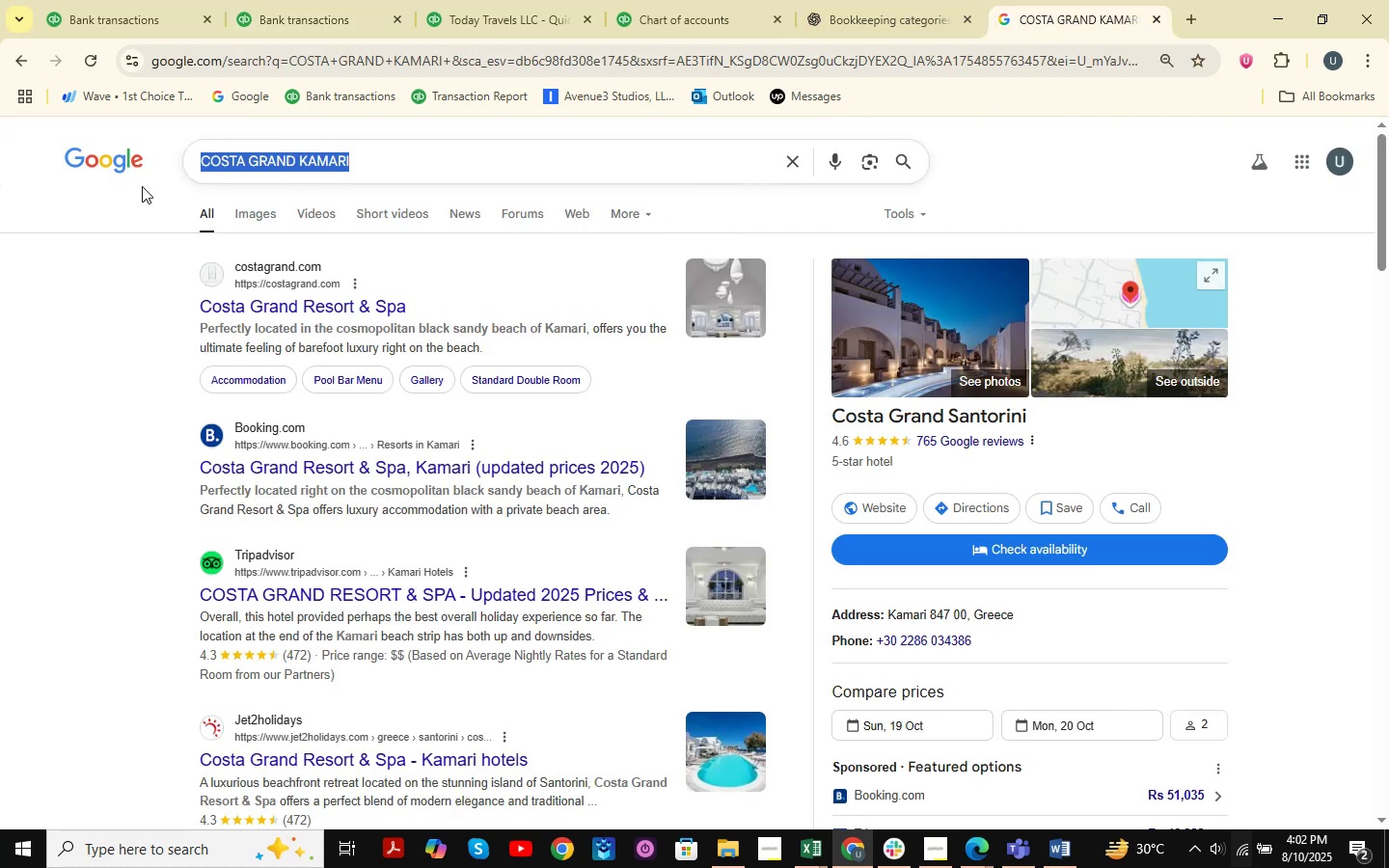 
key(Control+V)
 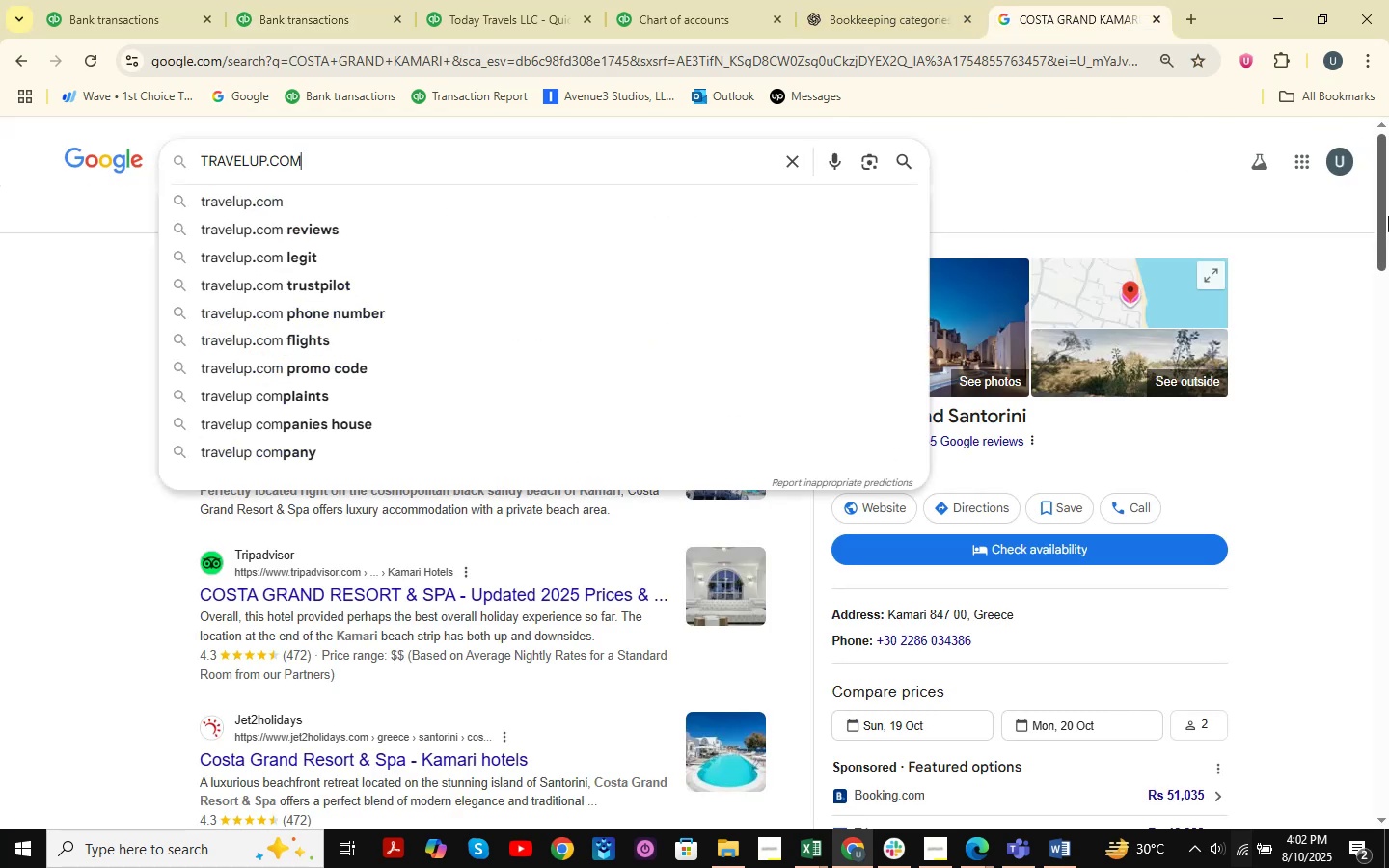 
key(NumpadEnter)
 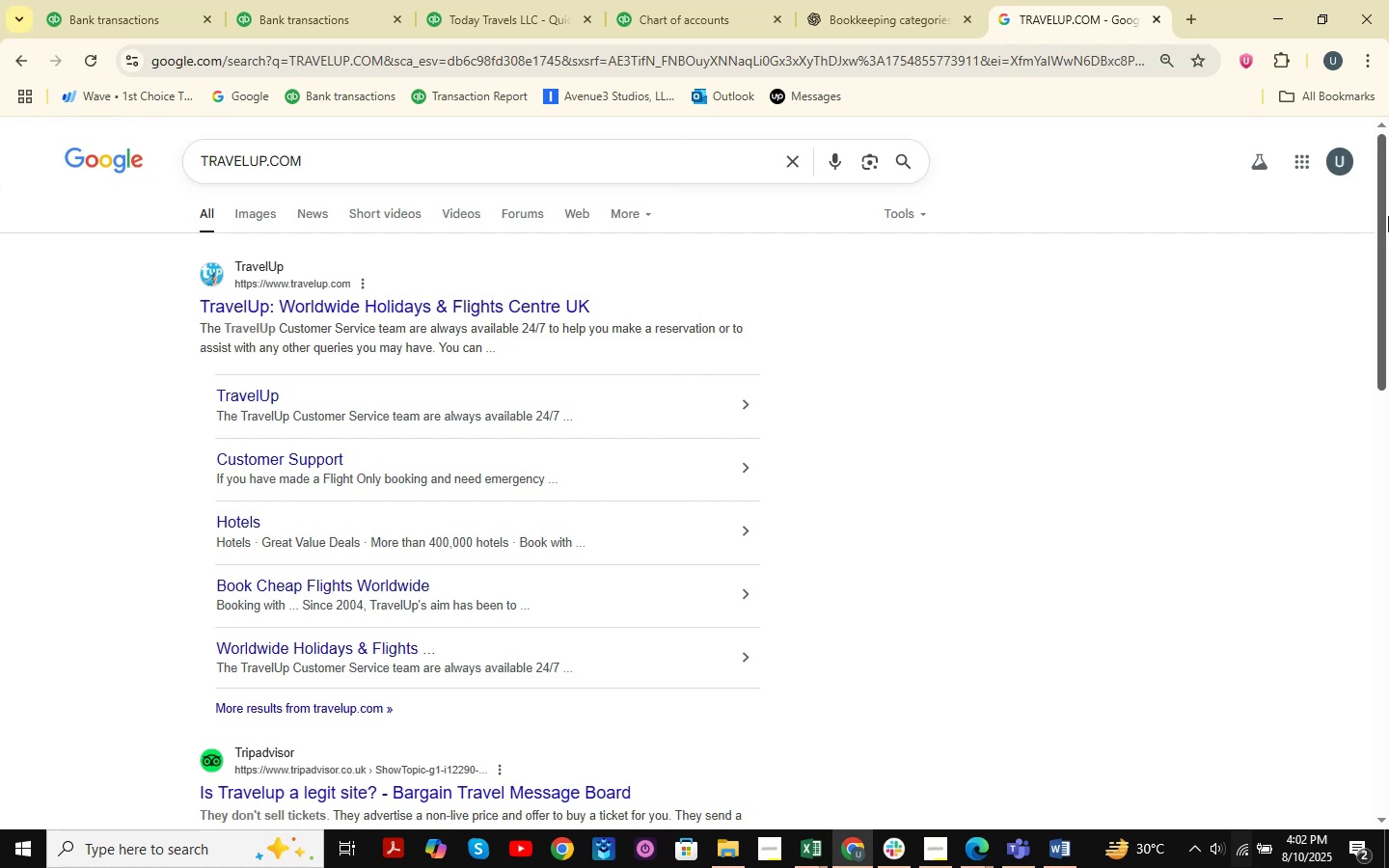 
wait(10.37)
 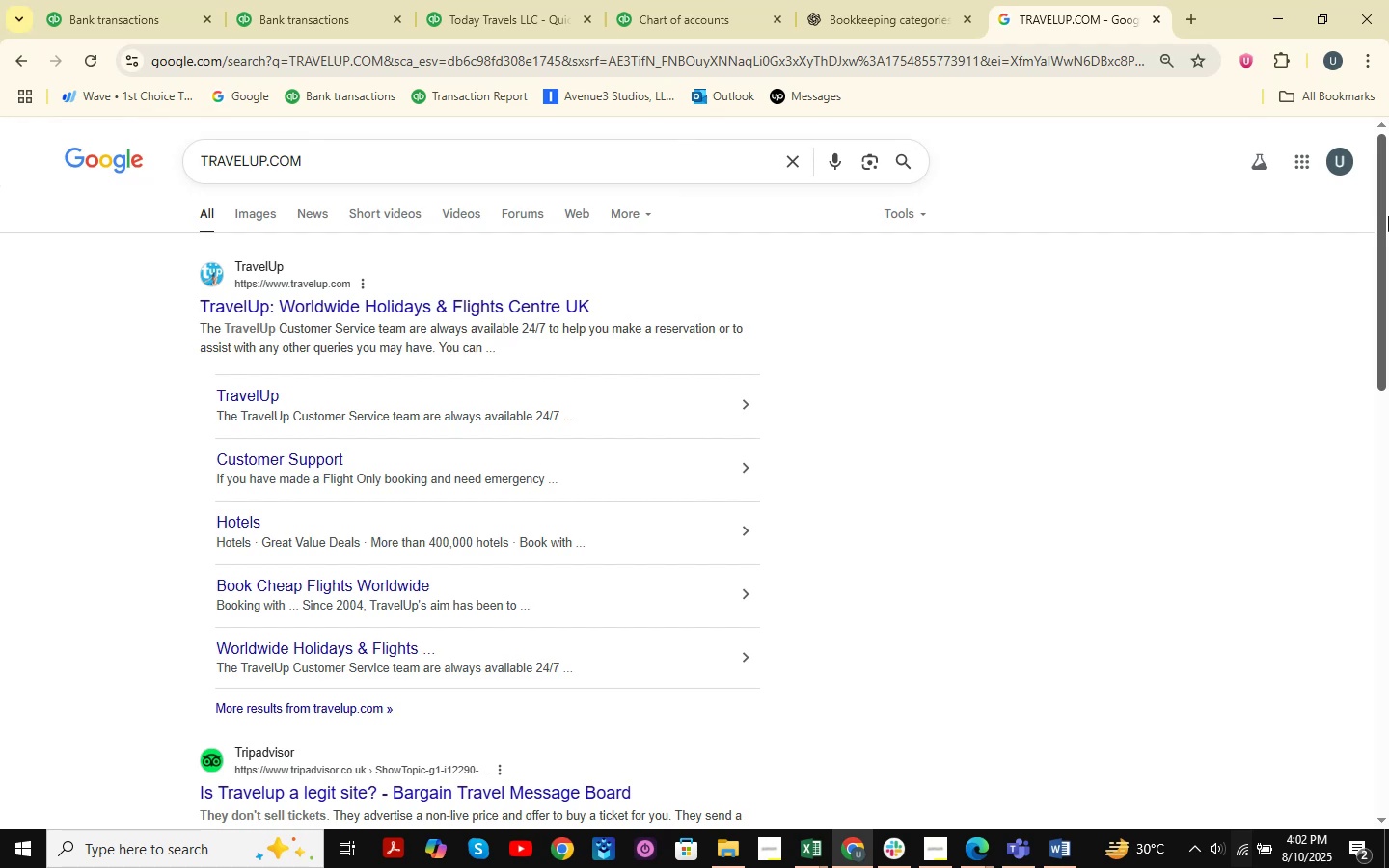 
left_click([137, 0])
 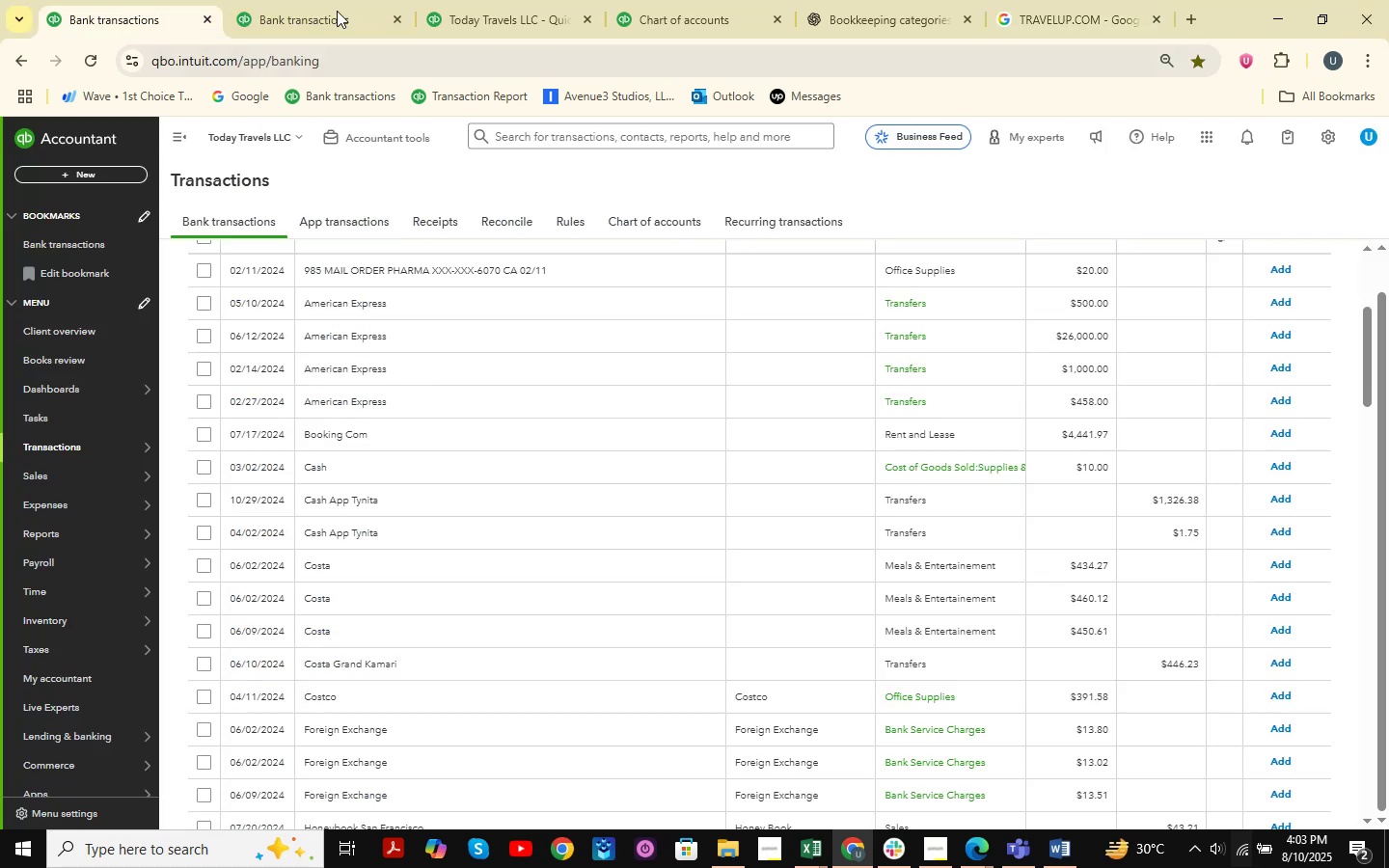 
left_click([327, 0])
 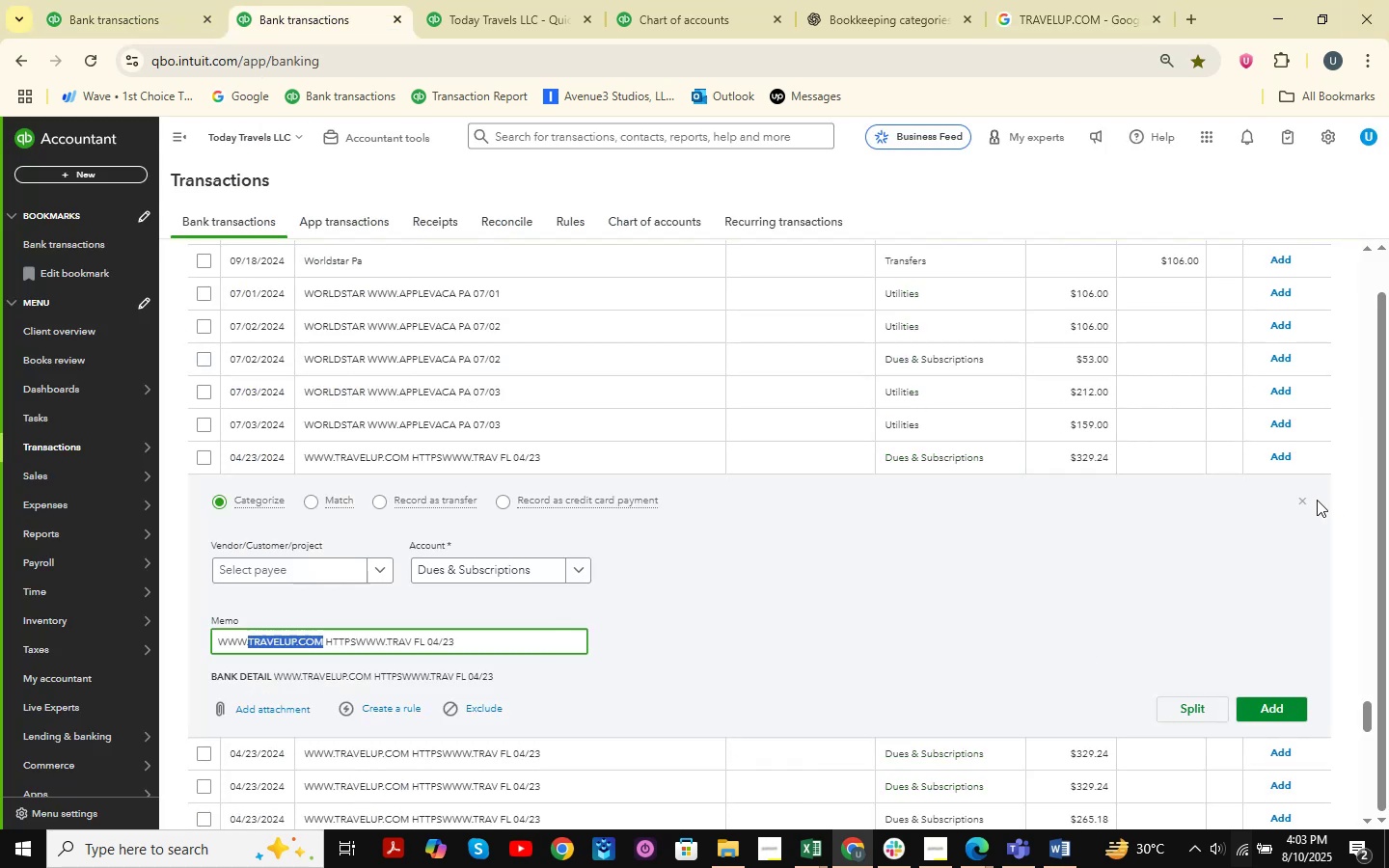 
left_click([1296, 502])
 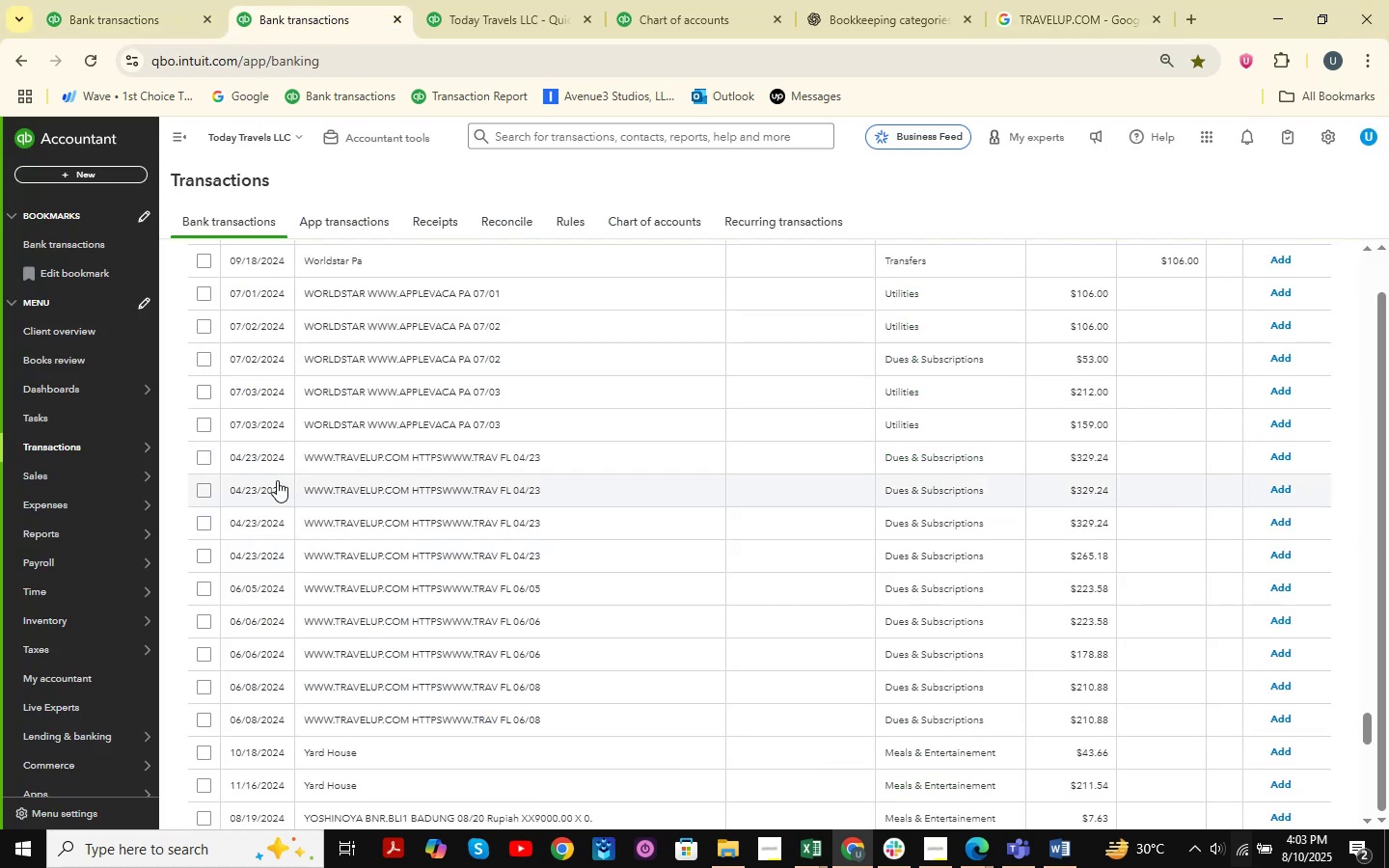 
left_click([208, 462])
 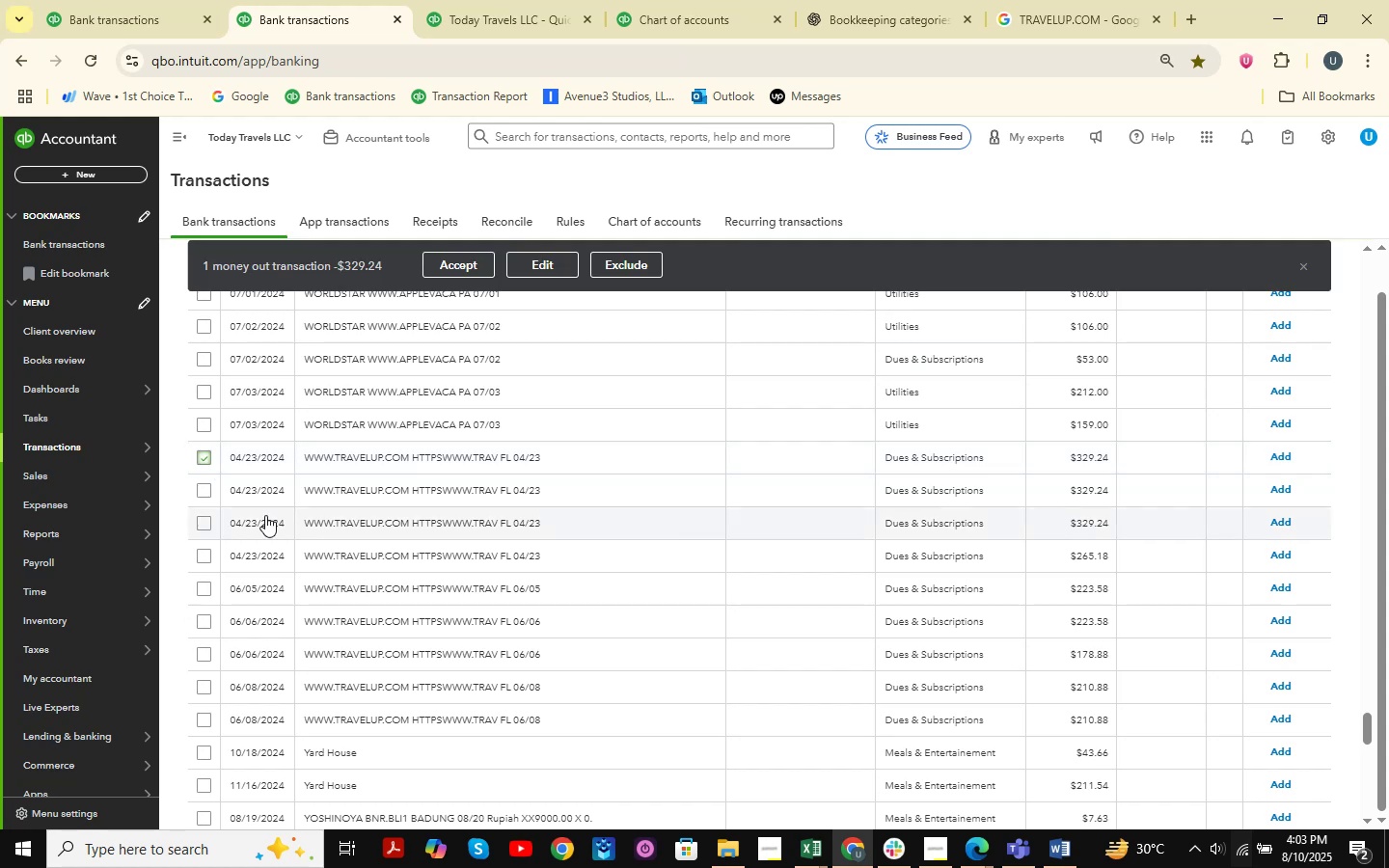 
scroll: coordinate [281, 567], scroll_direction: down, amount: 1.0
 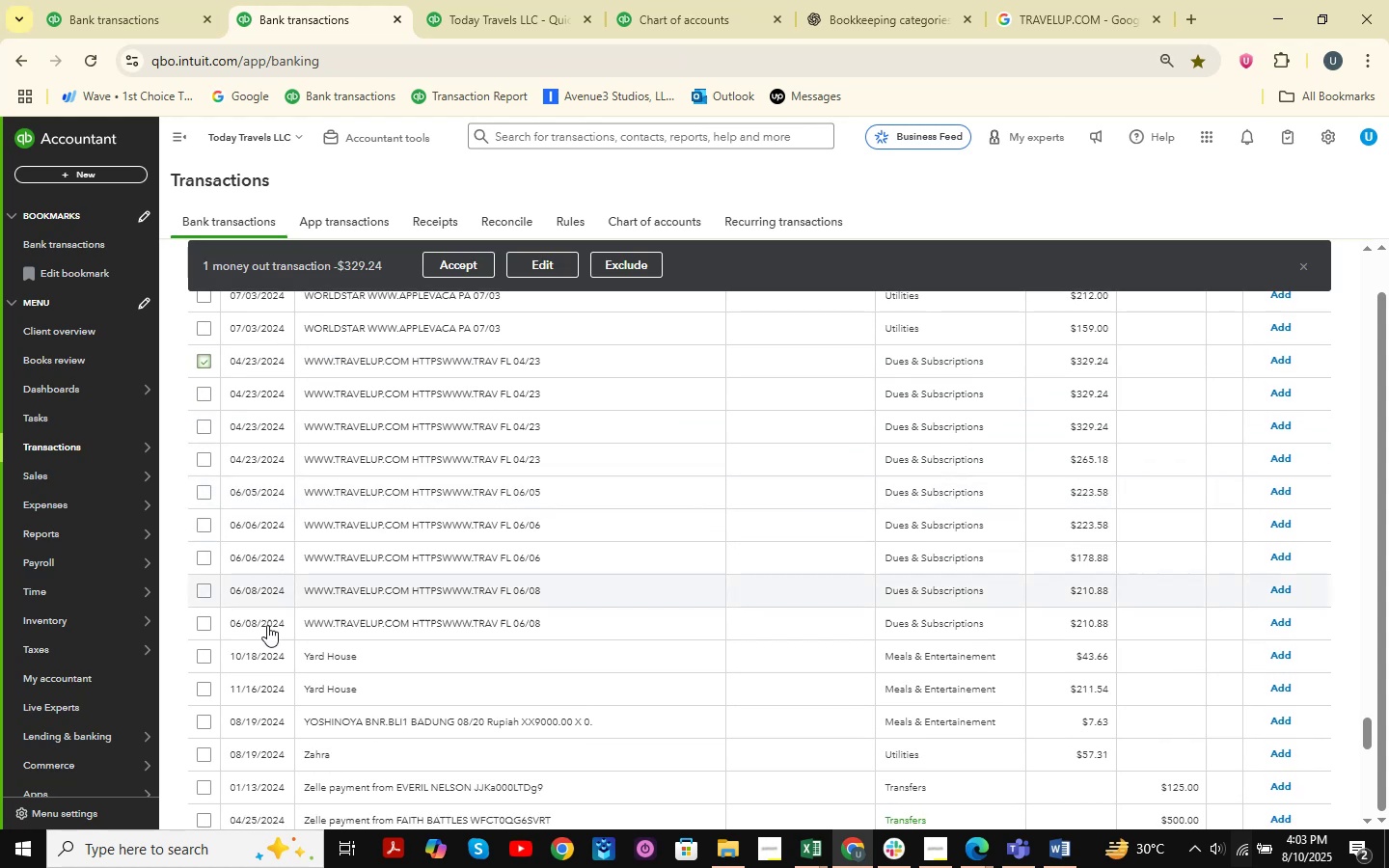 
hold_key(key=ShiftLeft, duration=1.1)
left_click([204, 625])
 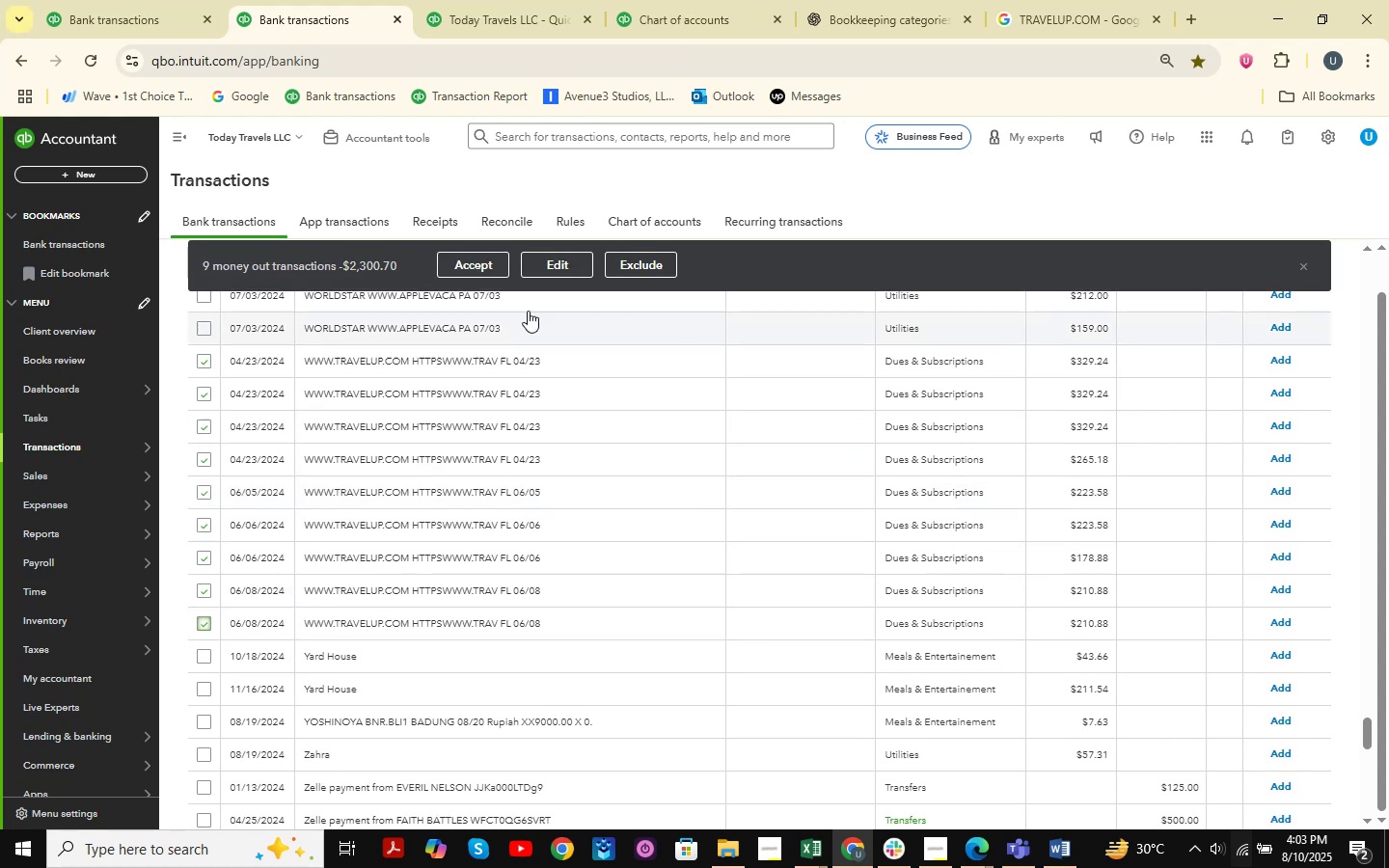 
left_click([553, 258])
 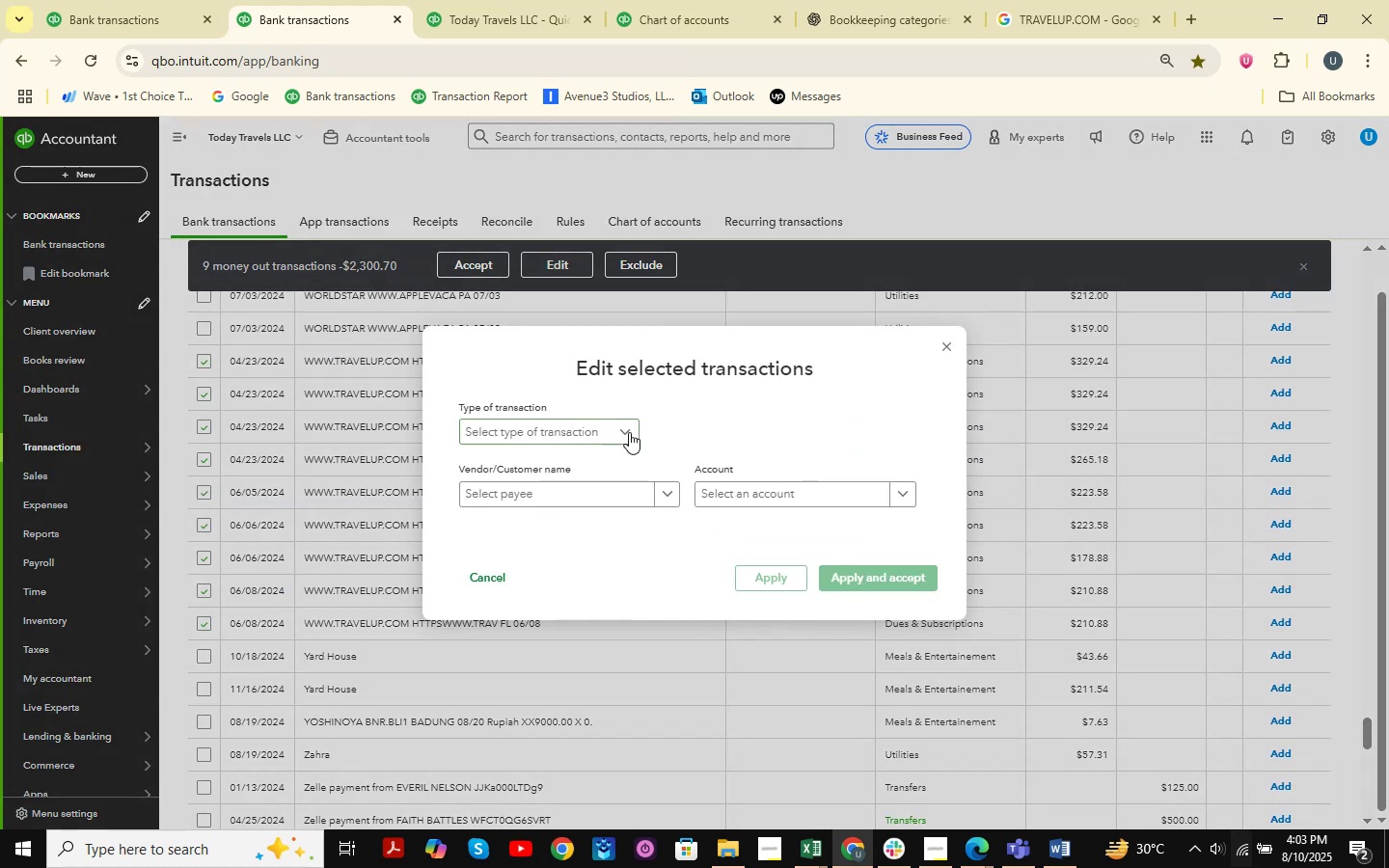 
double_click([523, 479])
 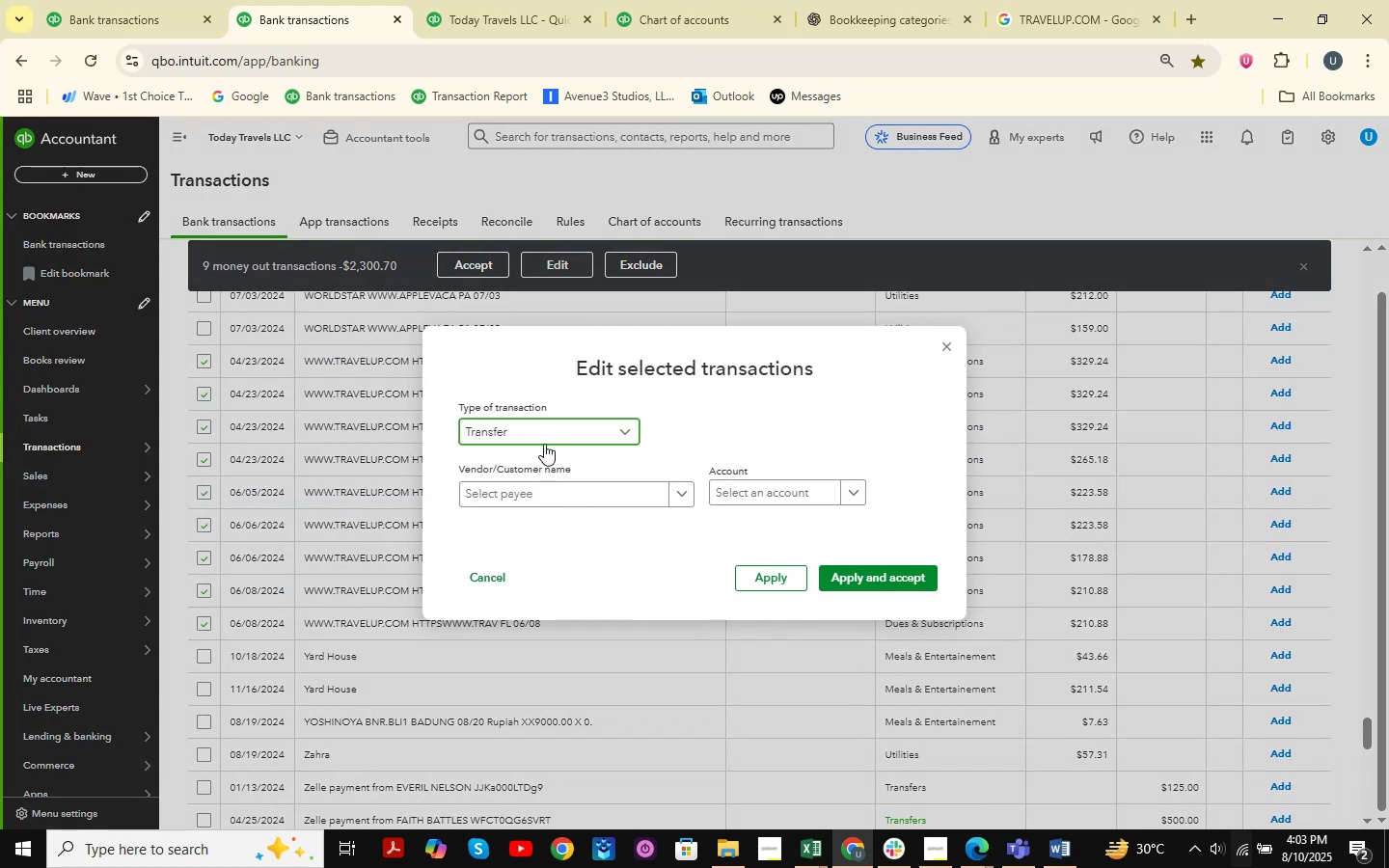 
double_click([518, 464])
 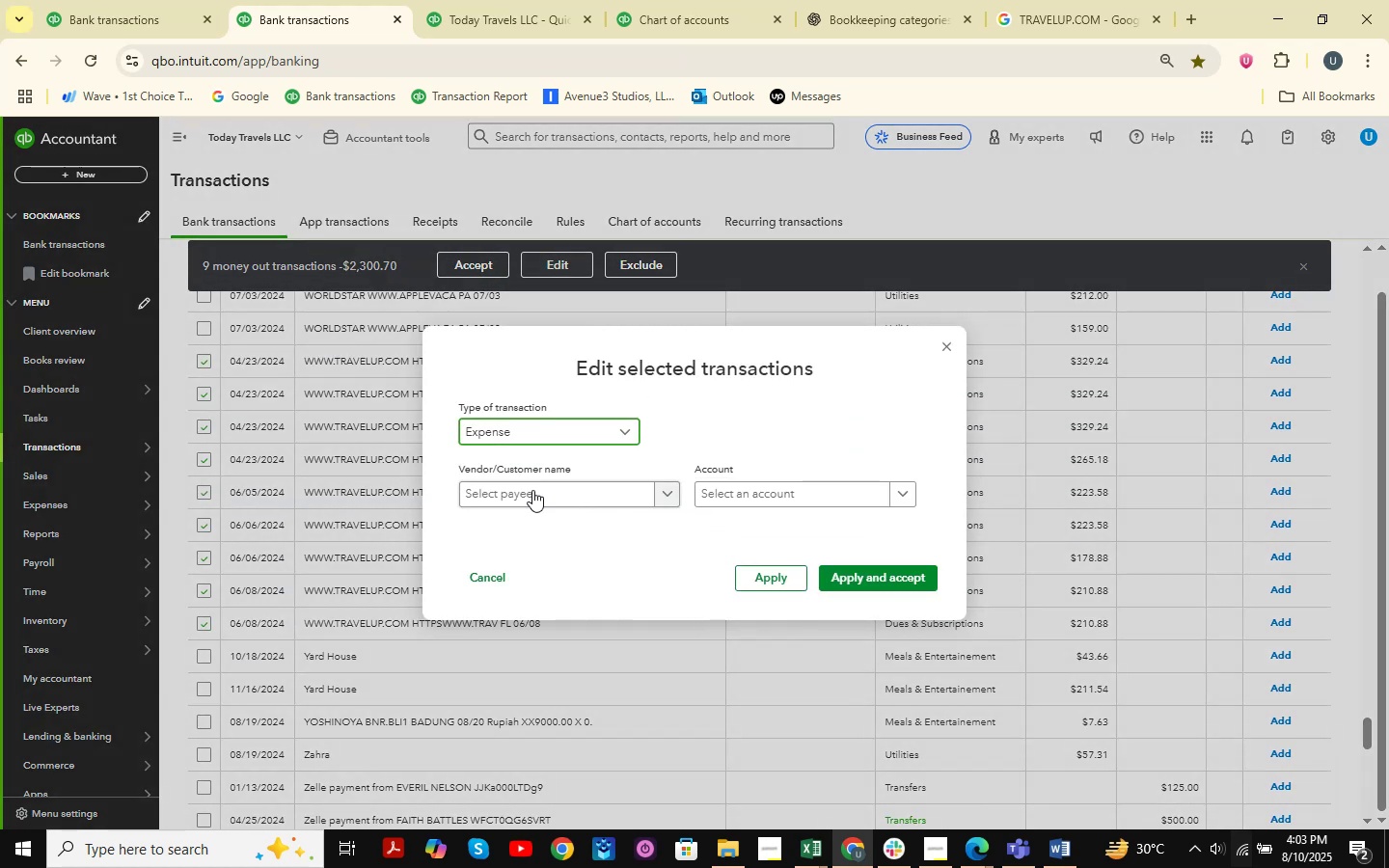 
left_click([522, 492])
 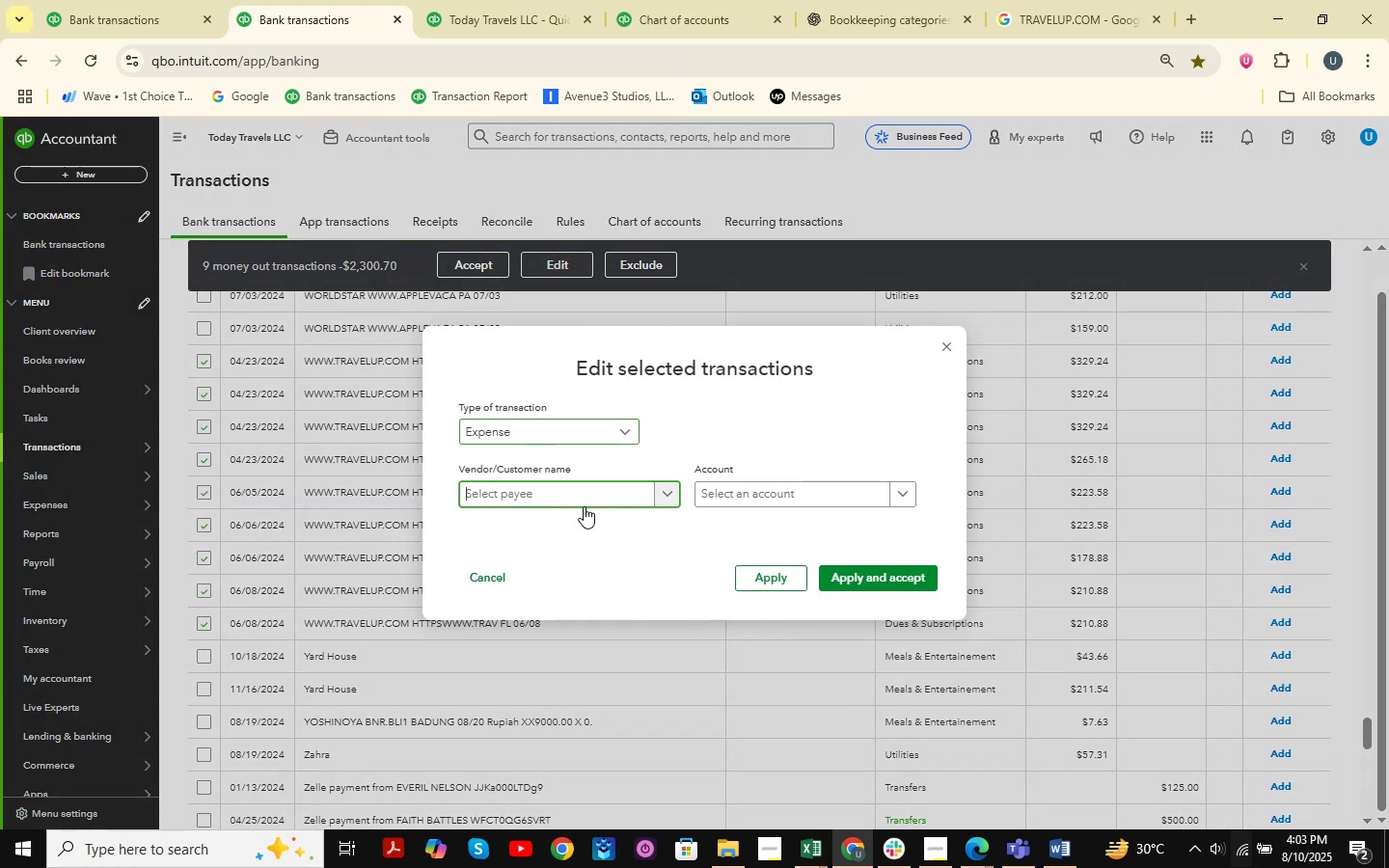 
type(Travel Up)
 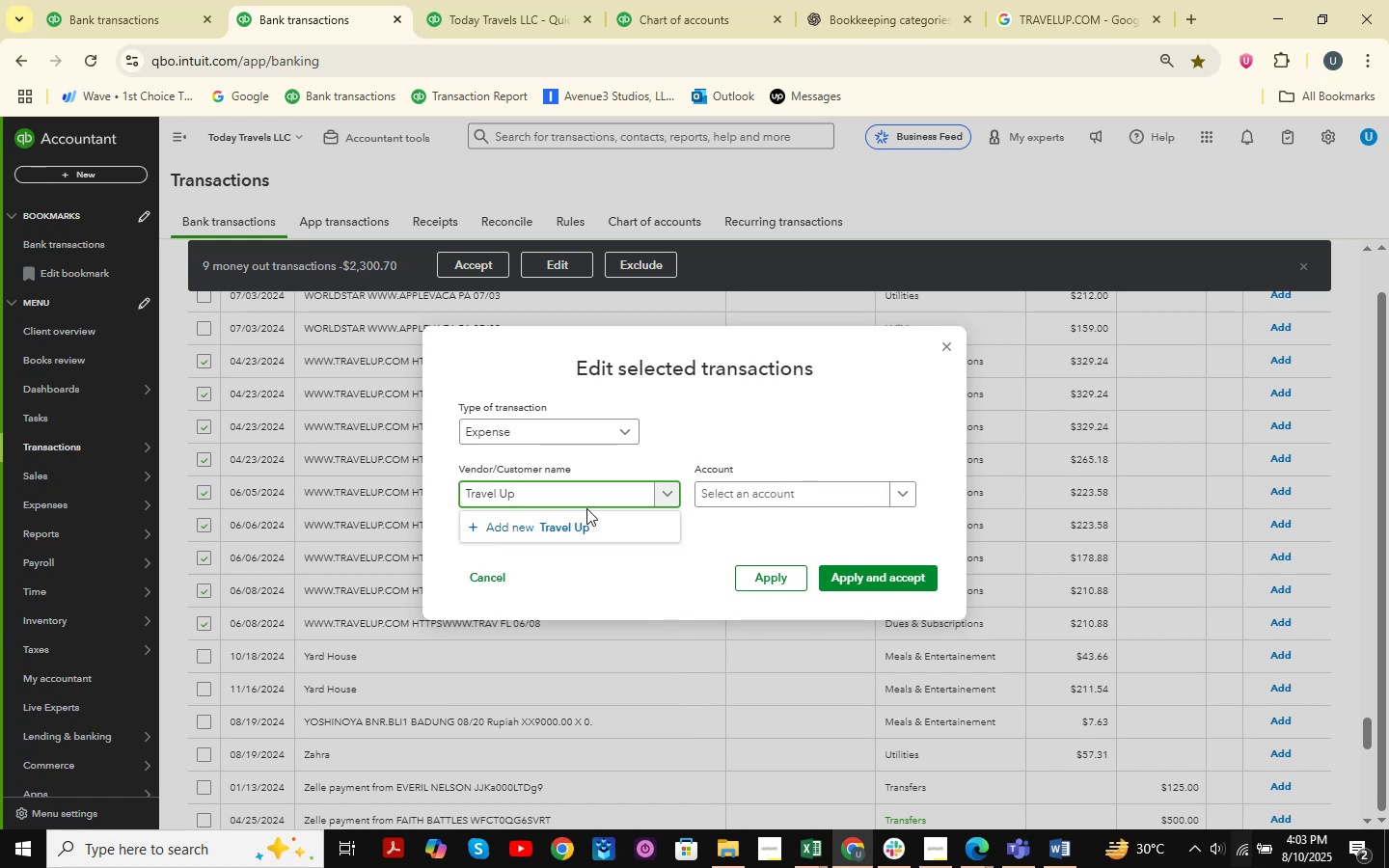 
left_click([501, 531])
 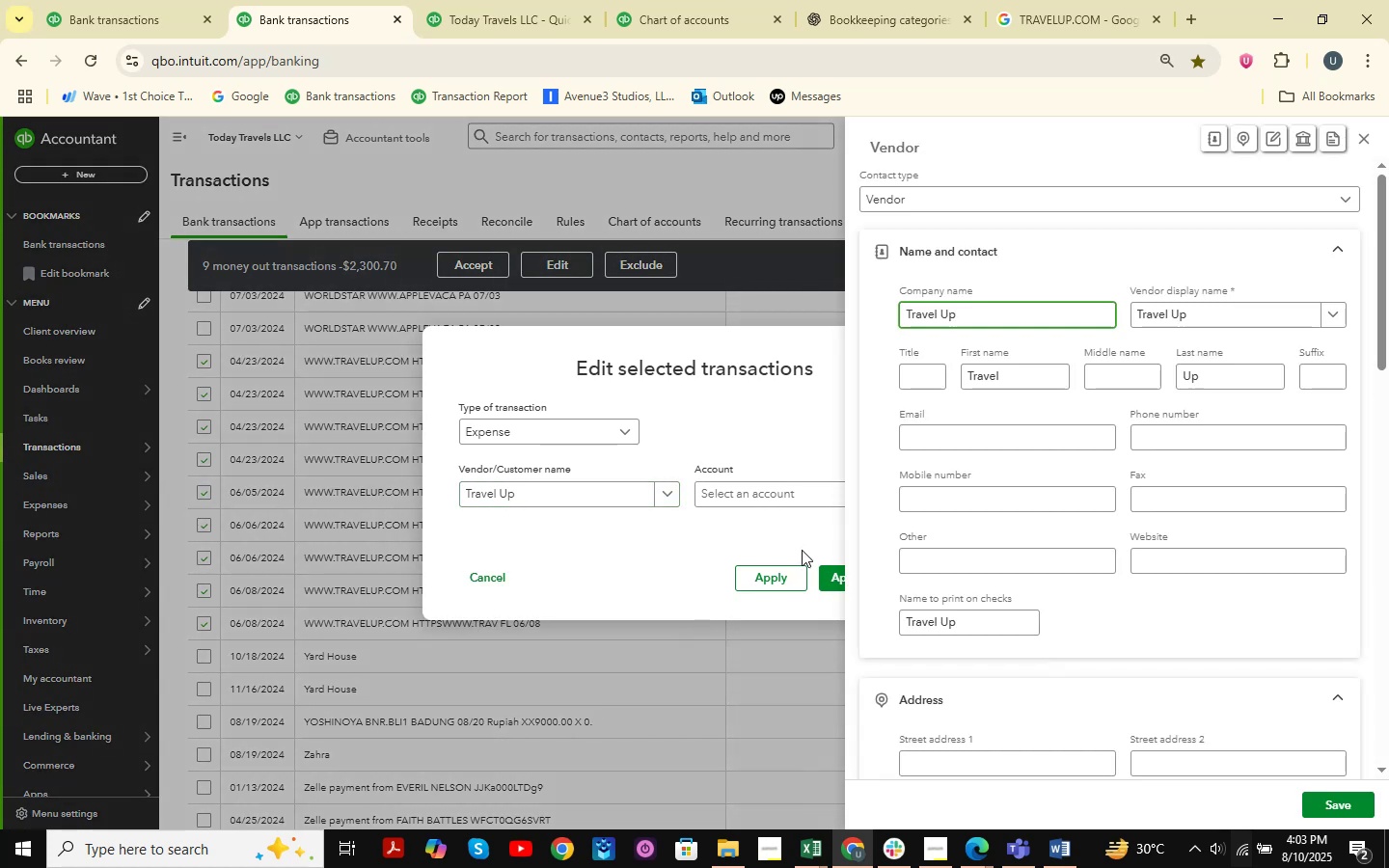 
wait(7.79)
 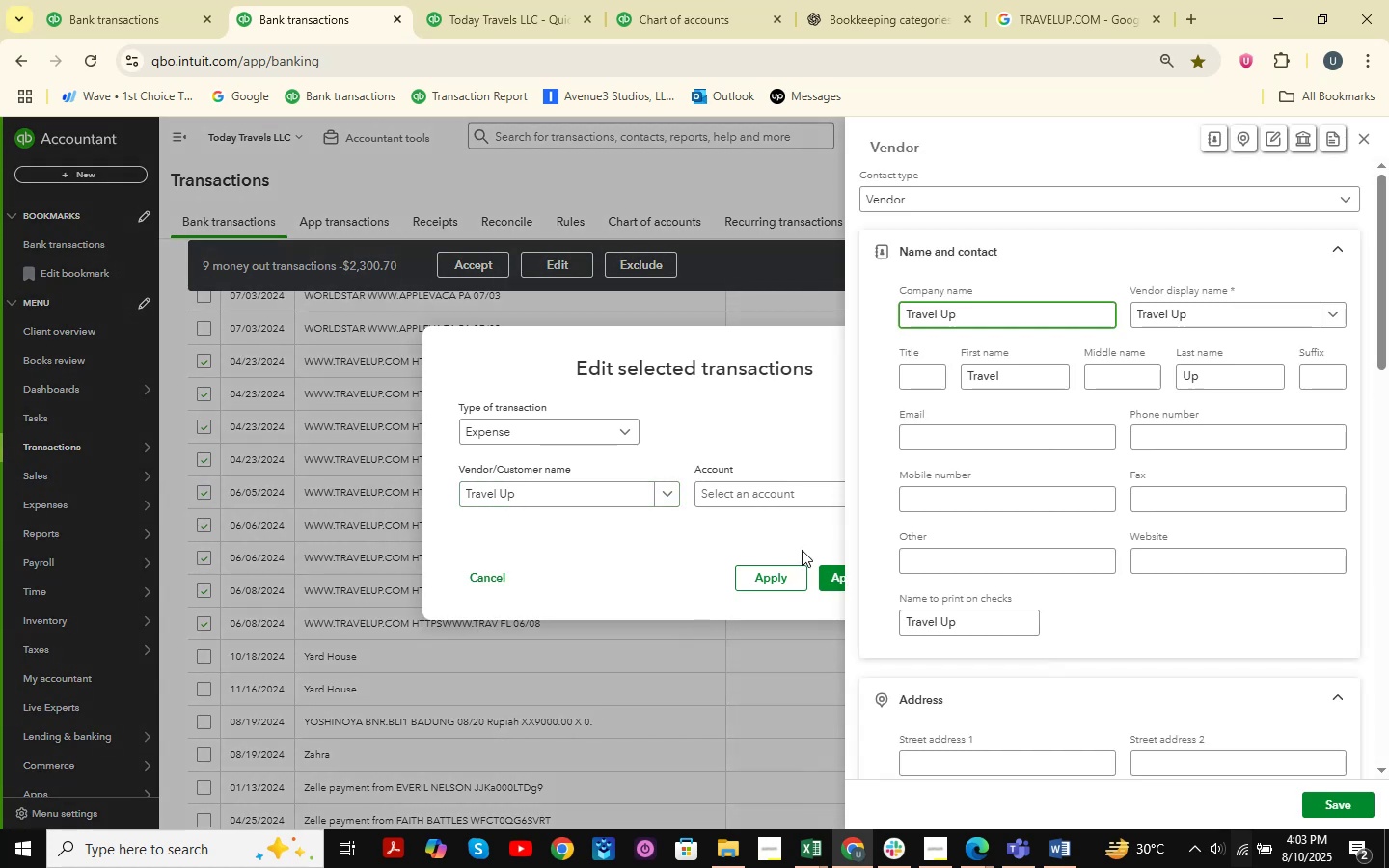 
left_click([1350, 805])
 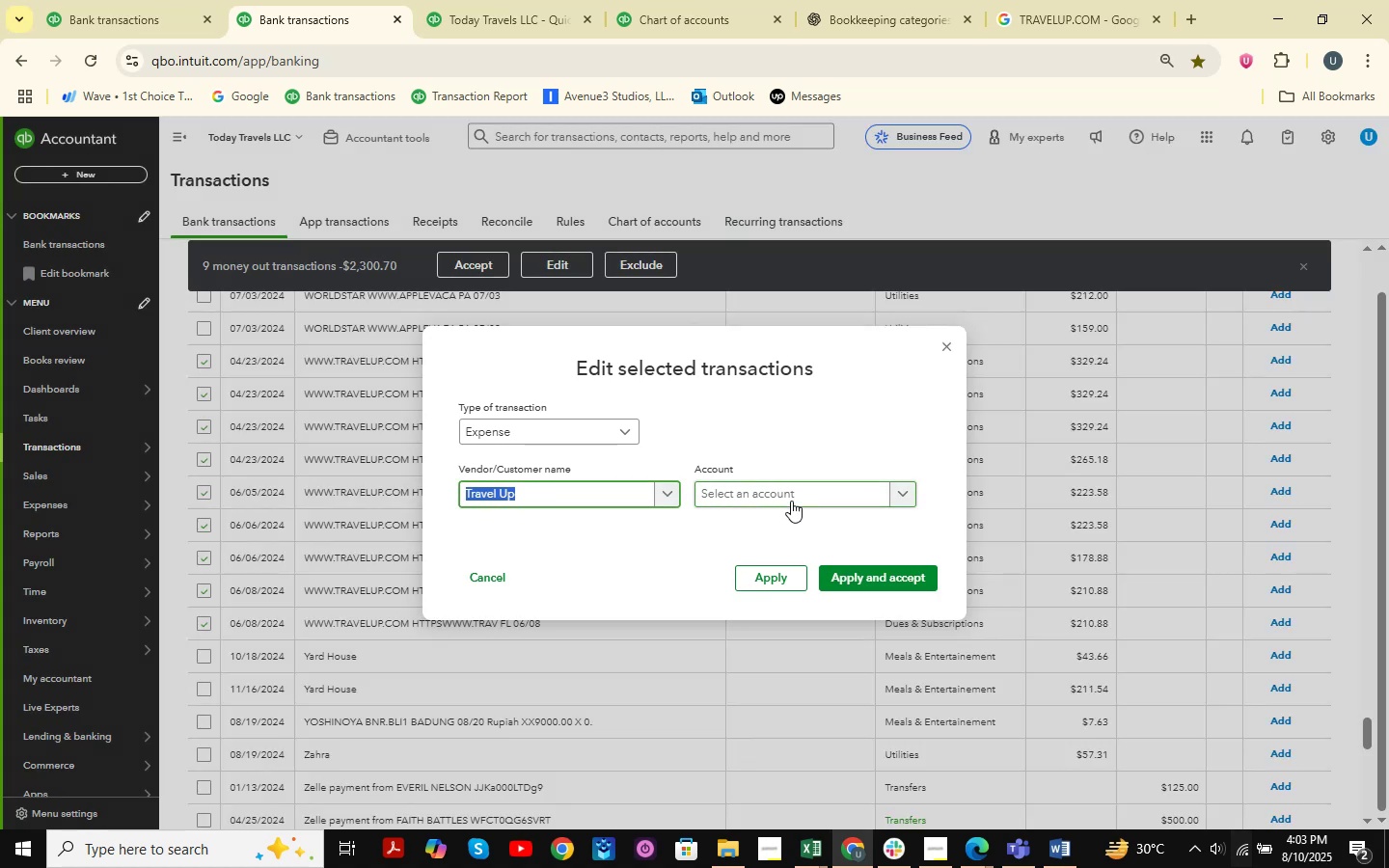 
left_click([517, 0])
 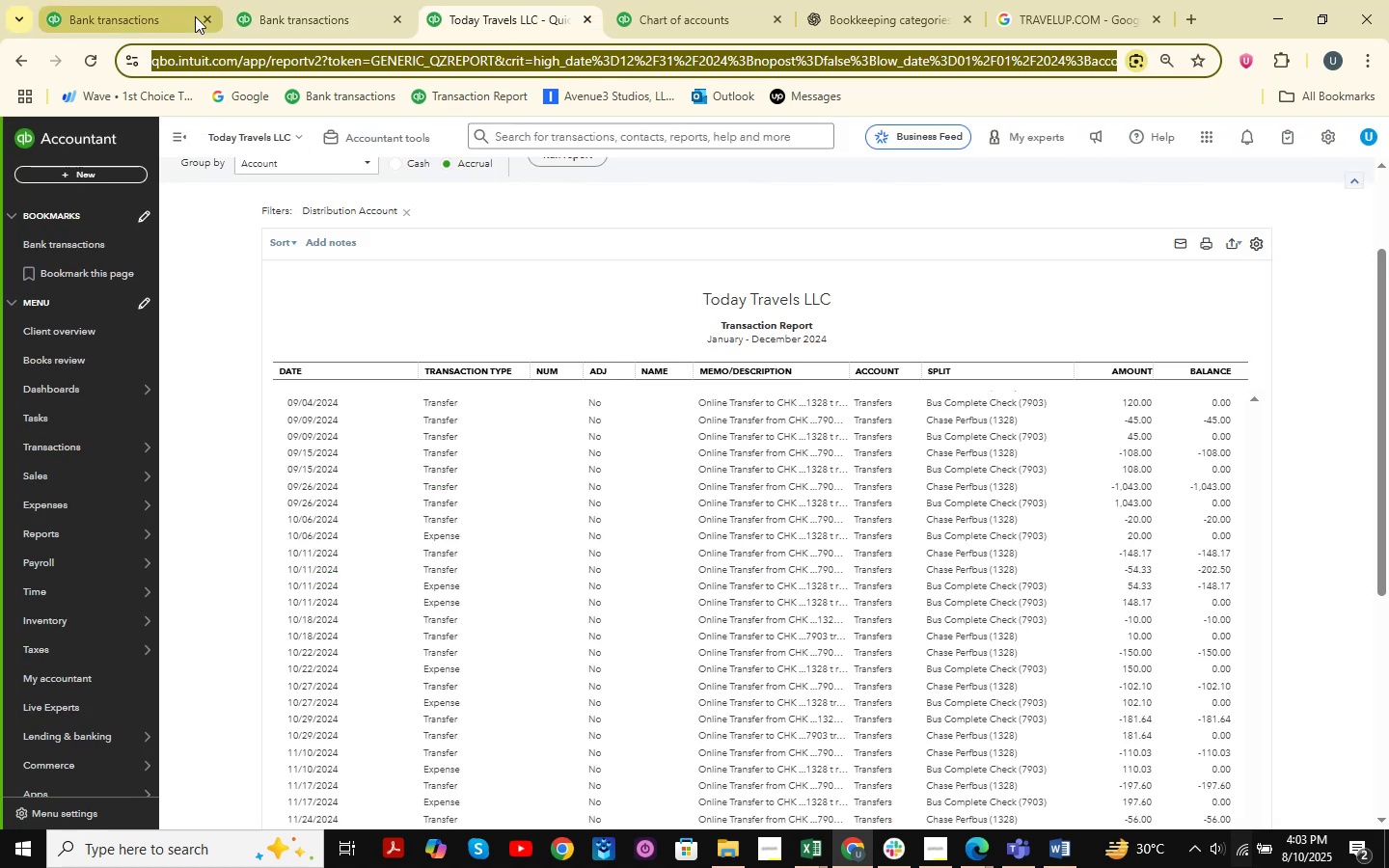 
left_click([123, 0])
 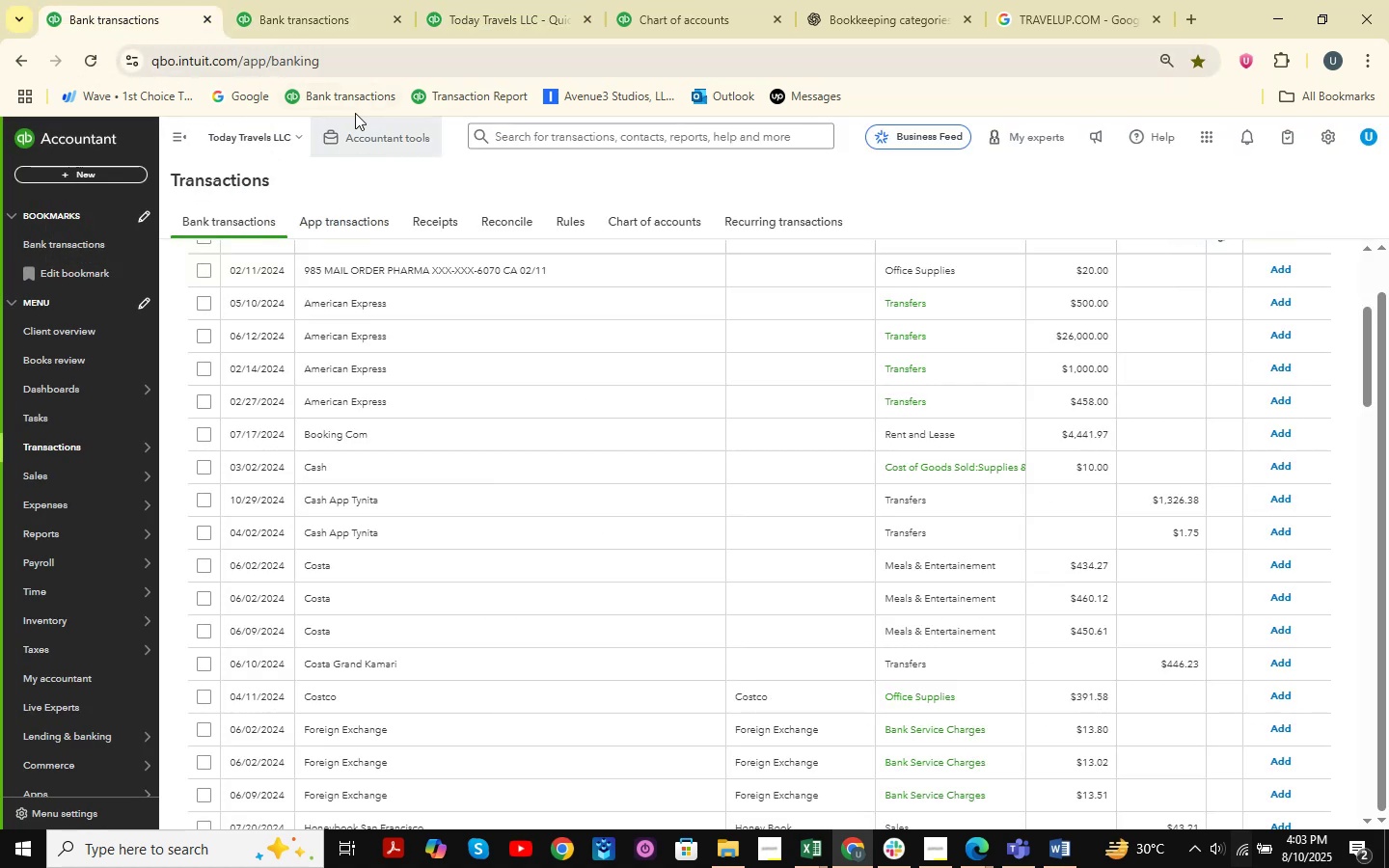 
left_click([286, 0])
 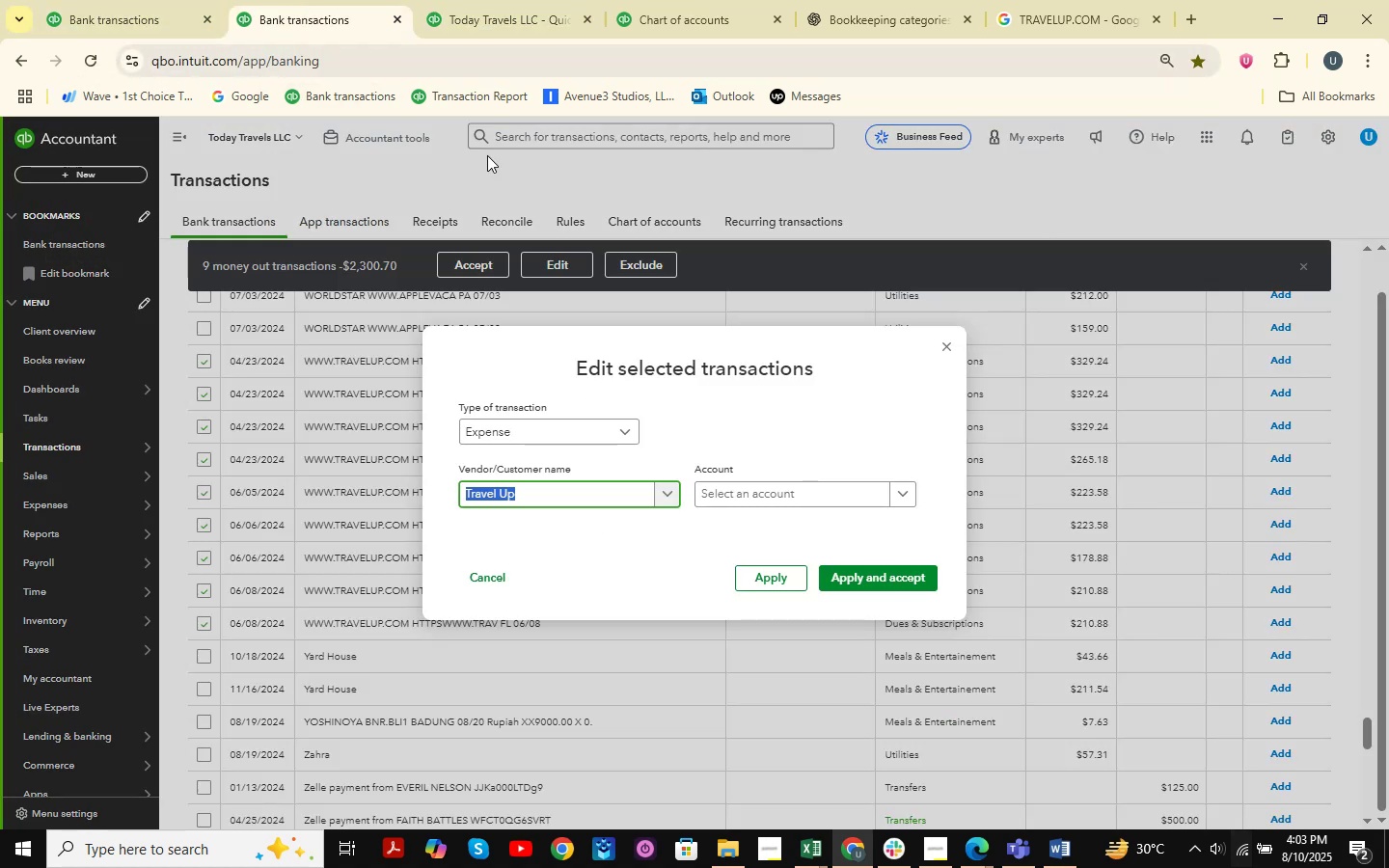 
mouse_move([516, 74])
 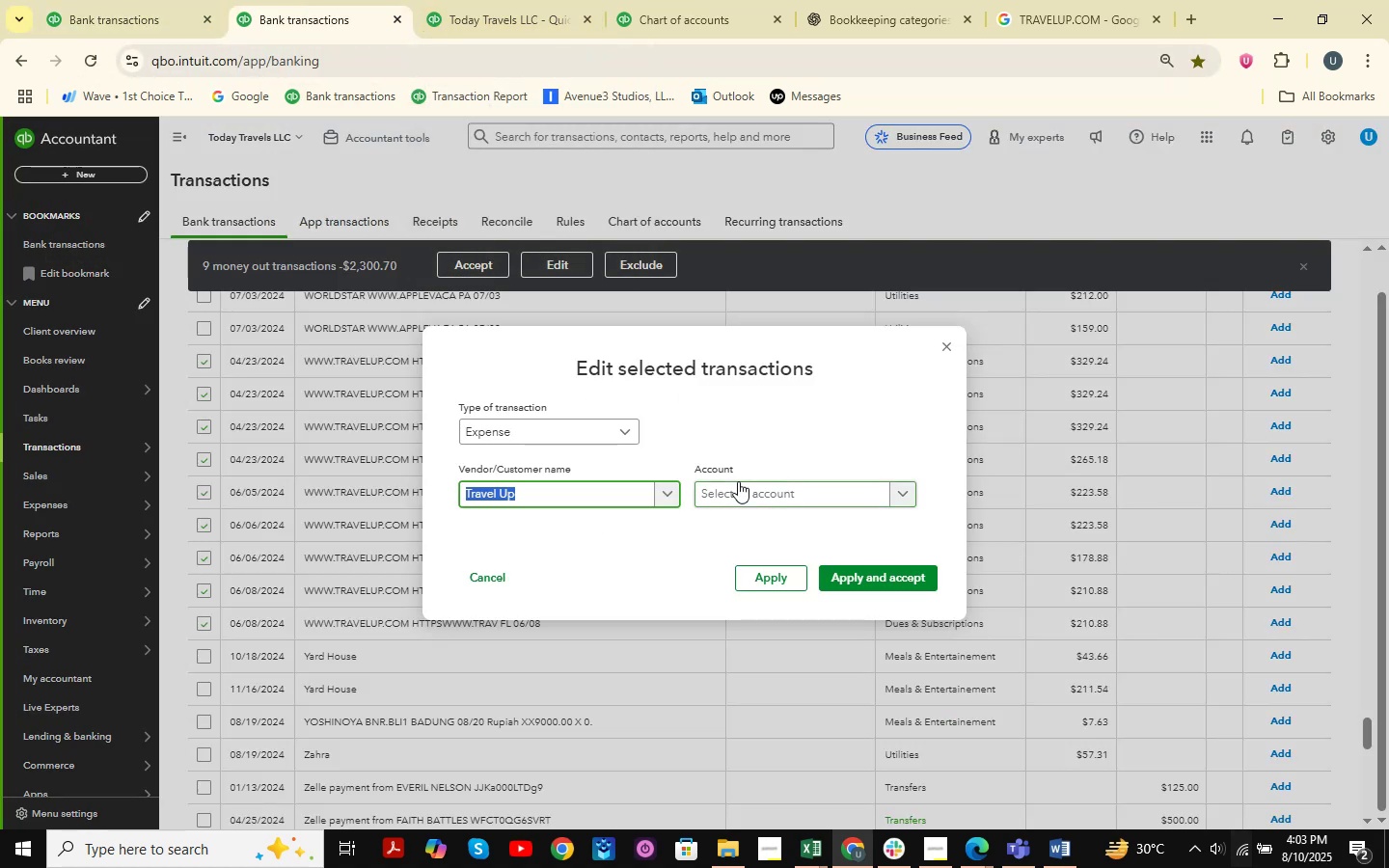 
left_click([744, 490])
 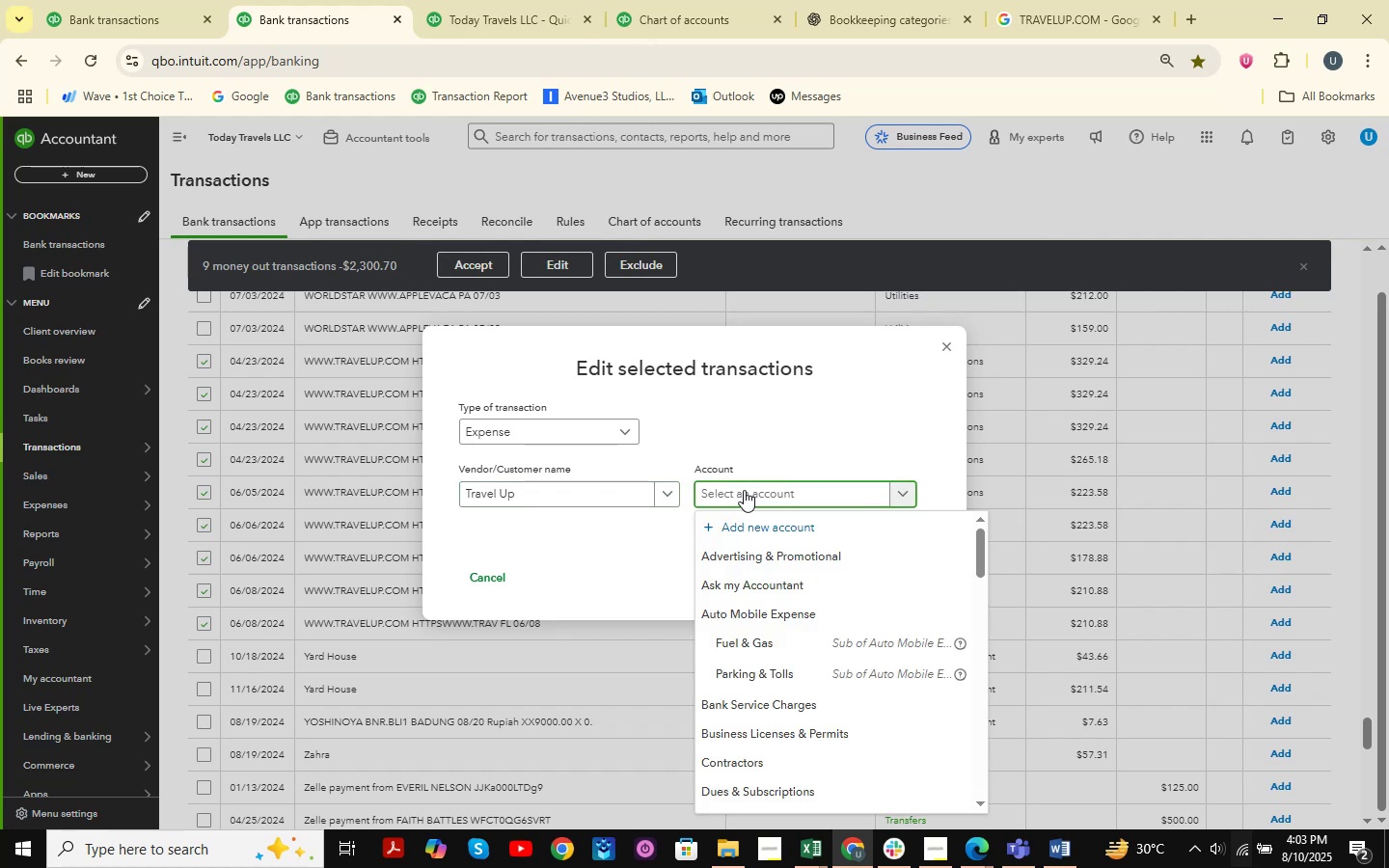 
type(travel)
 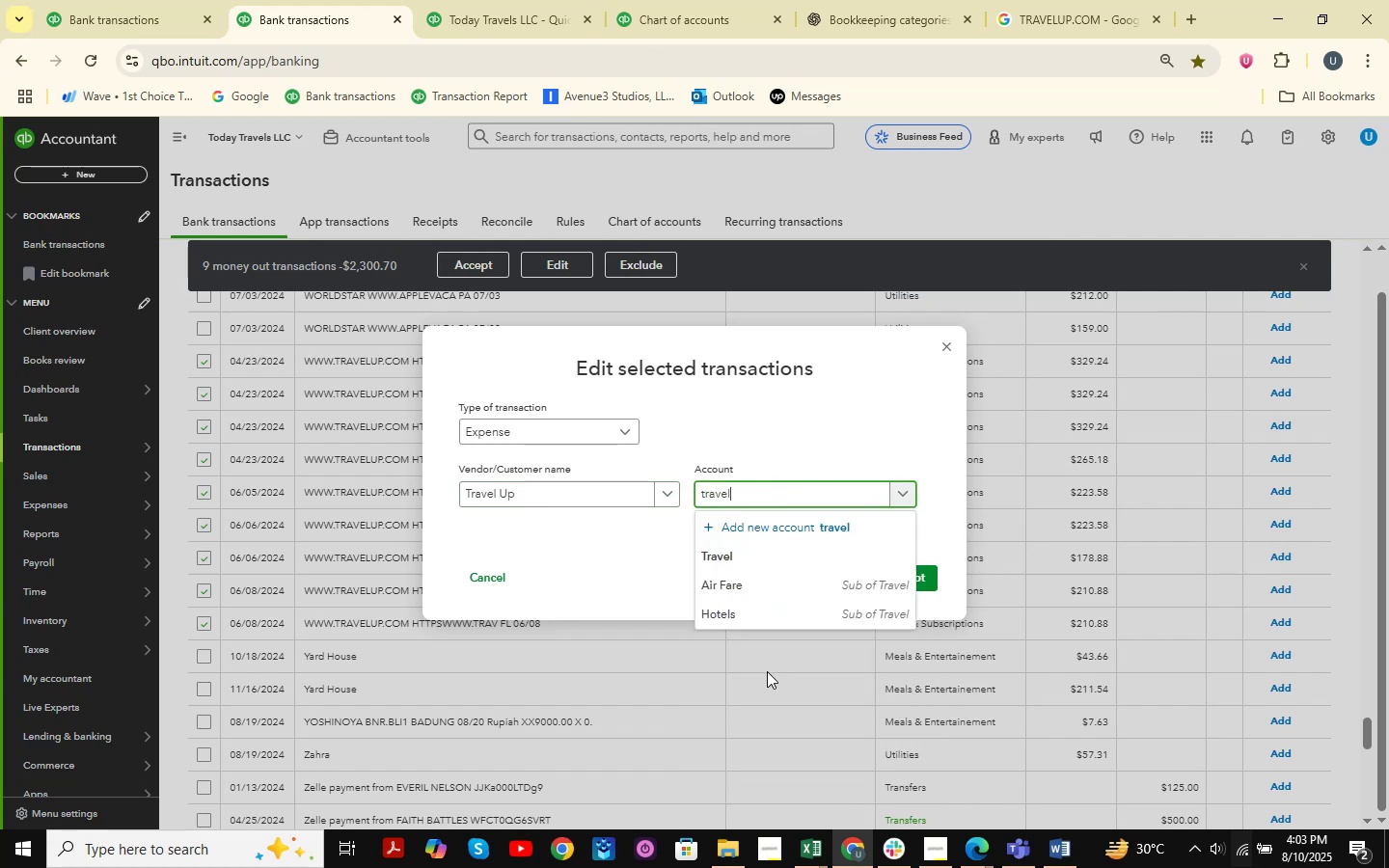 
left_click([746, 590])
 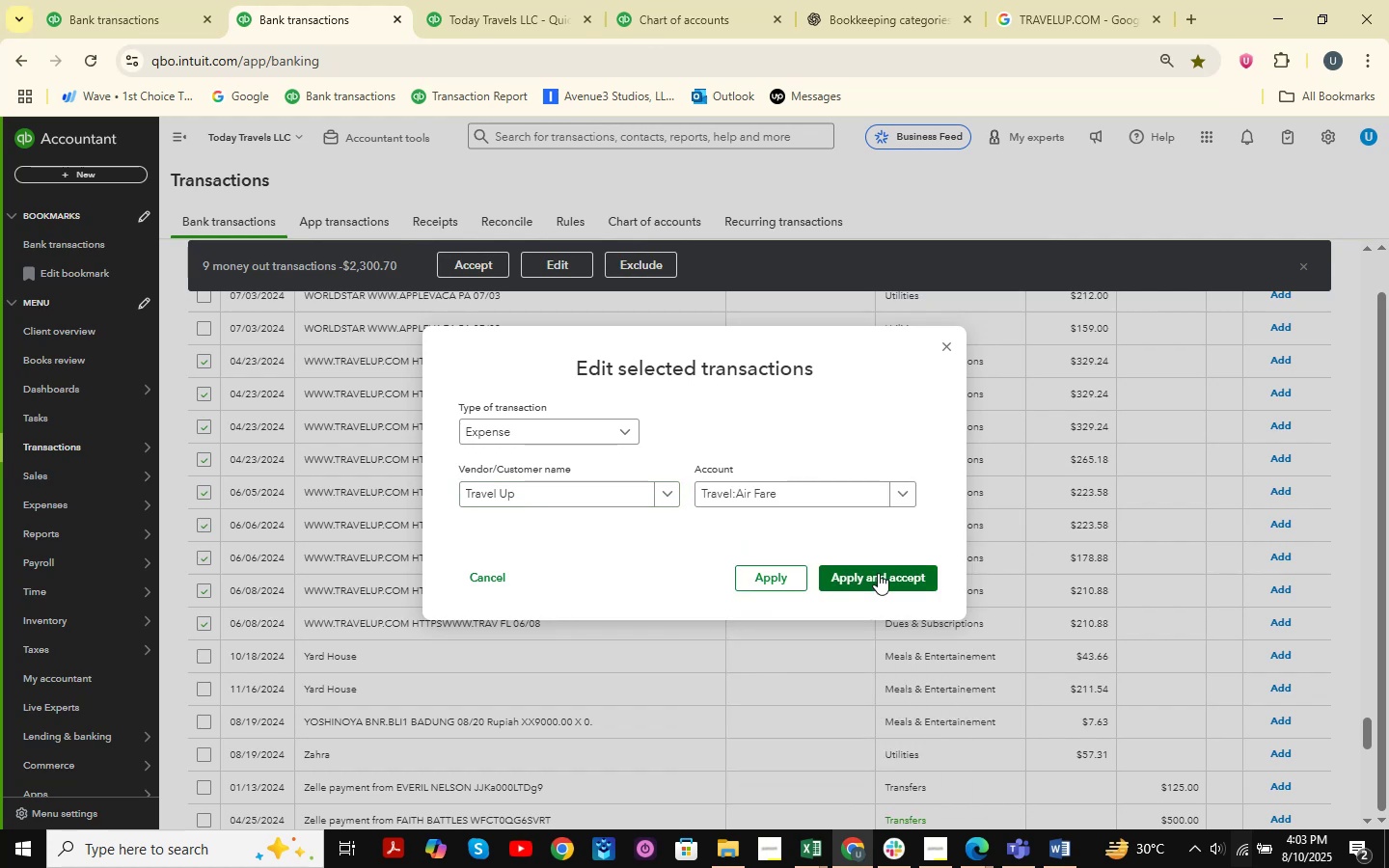 
left_click([879, 572])
 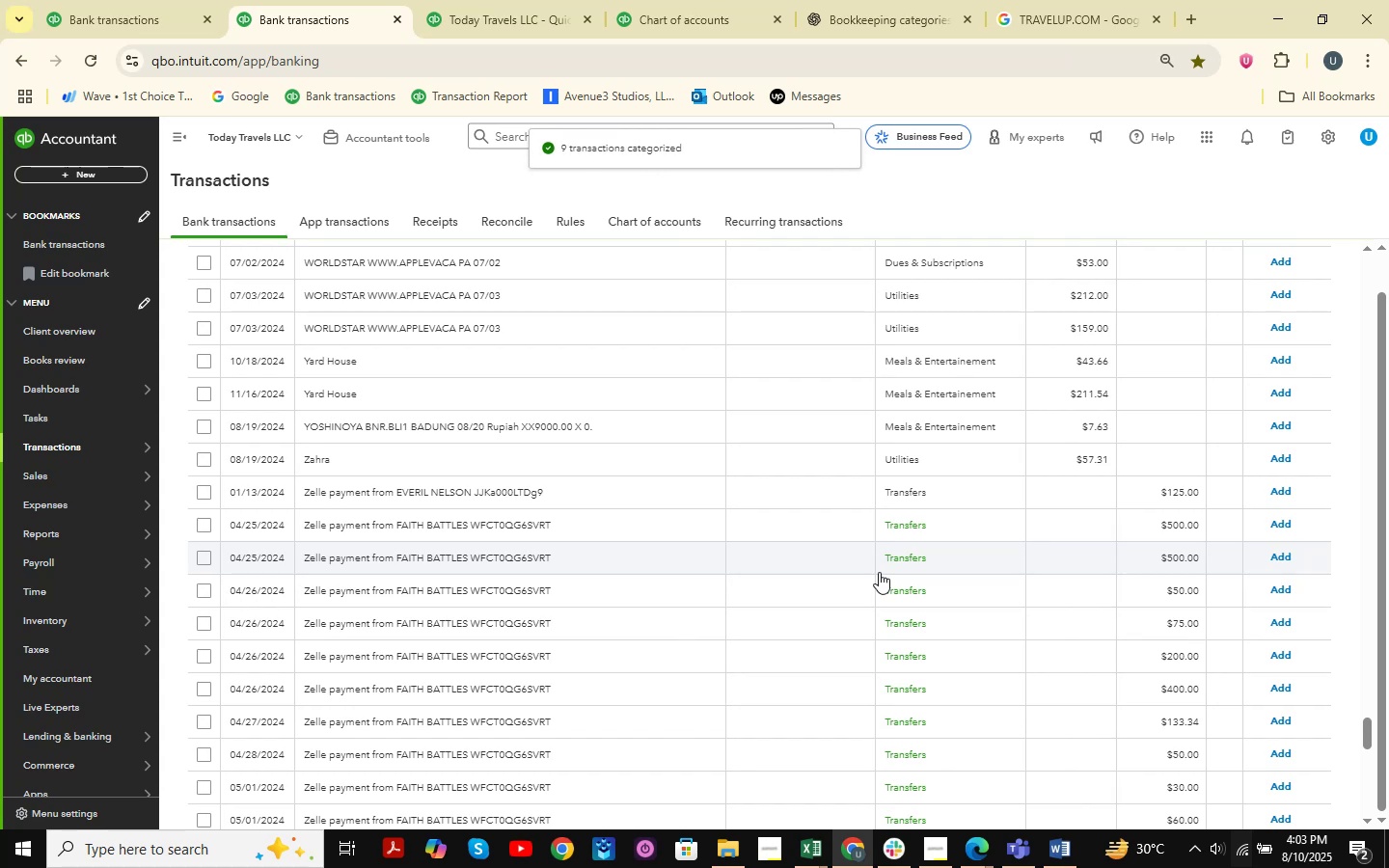 
wait(11.14)
 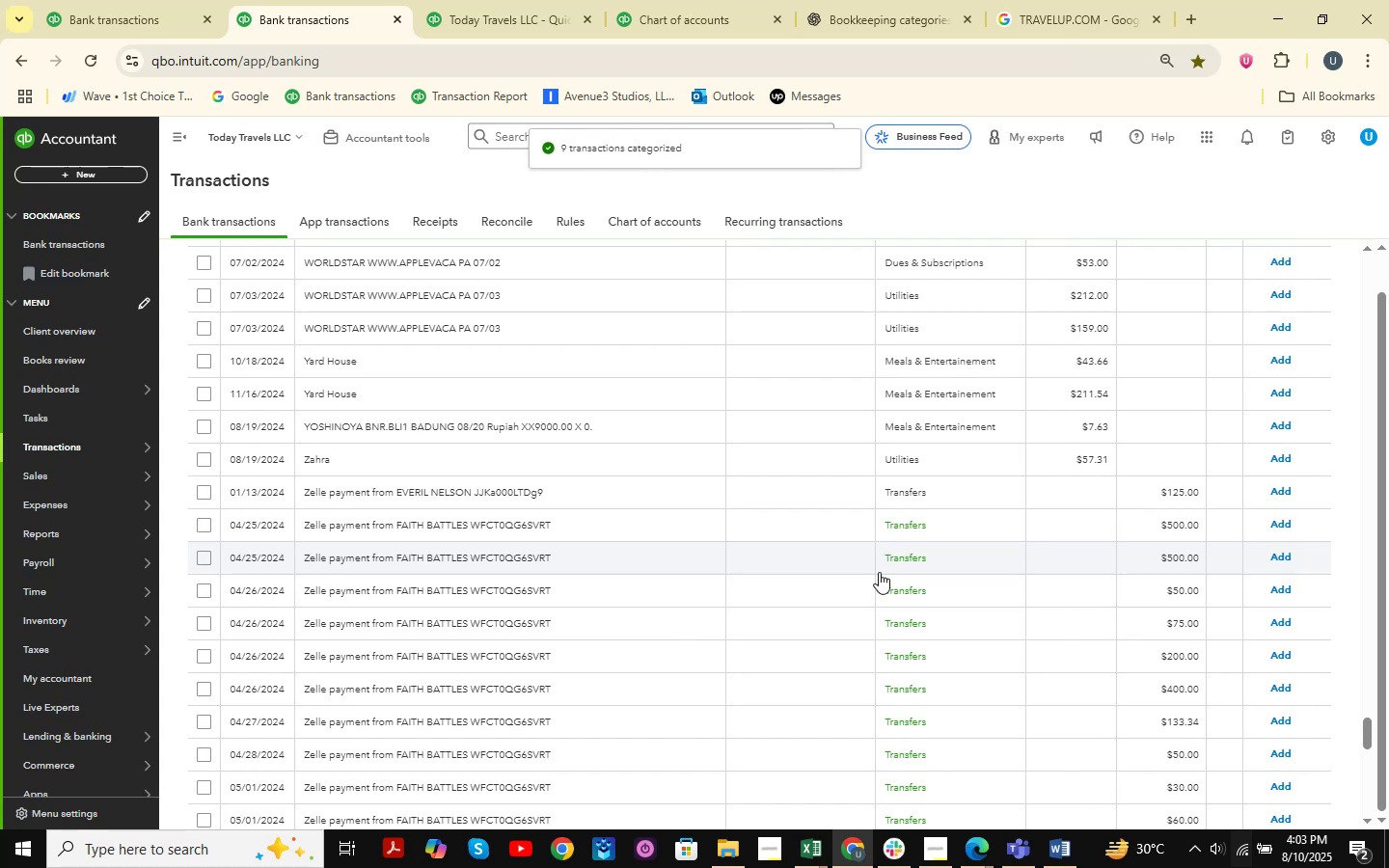 
scroll: coordinate [732, 563], scroll_direction: down, amount: 1.0
 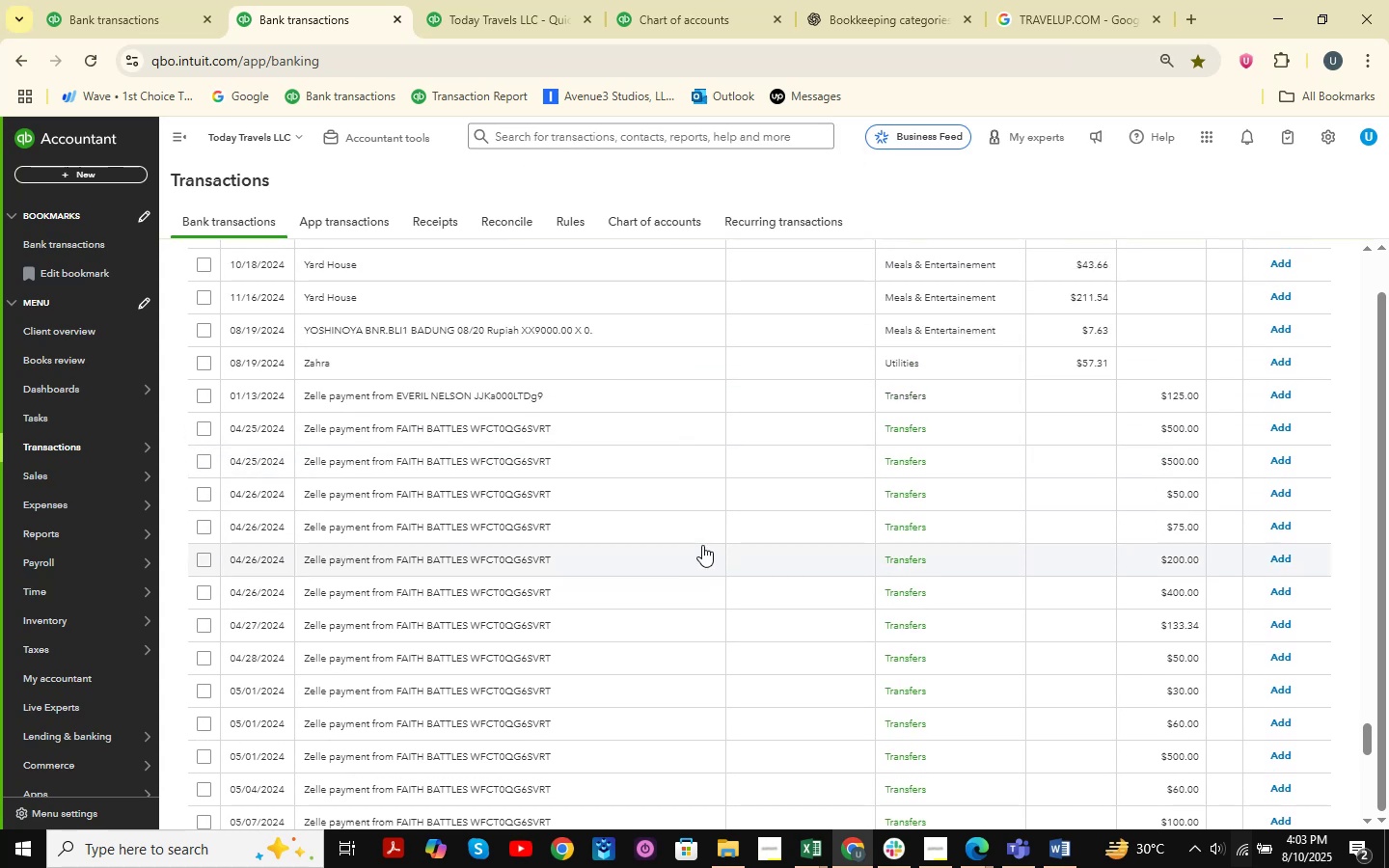 
scroll: coordinate [702, 545], scroll_direction: up, amount: 4.0
 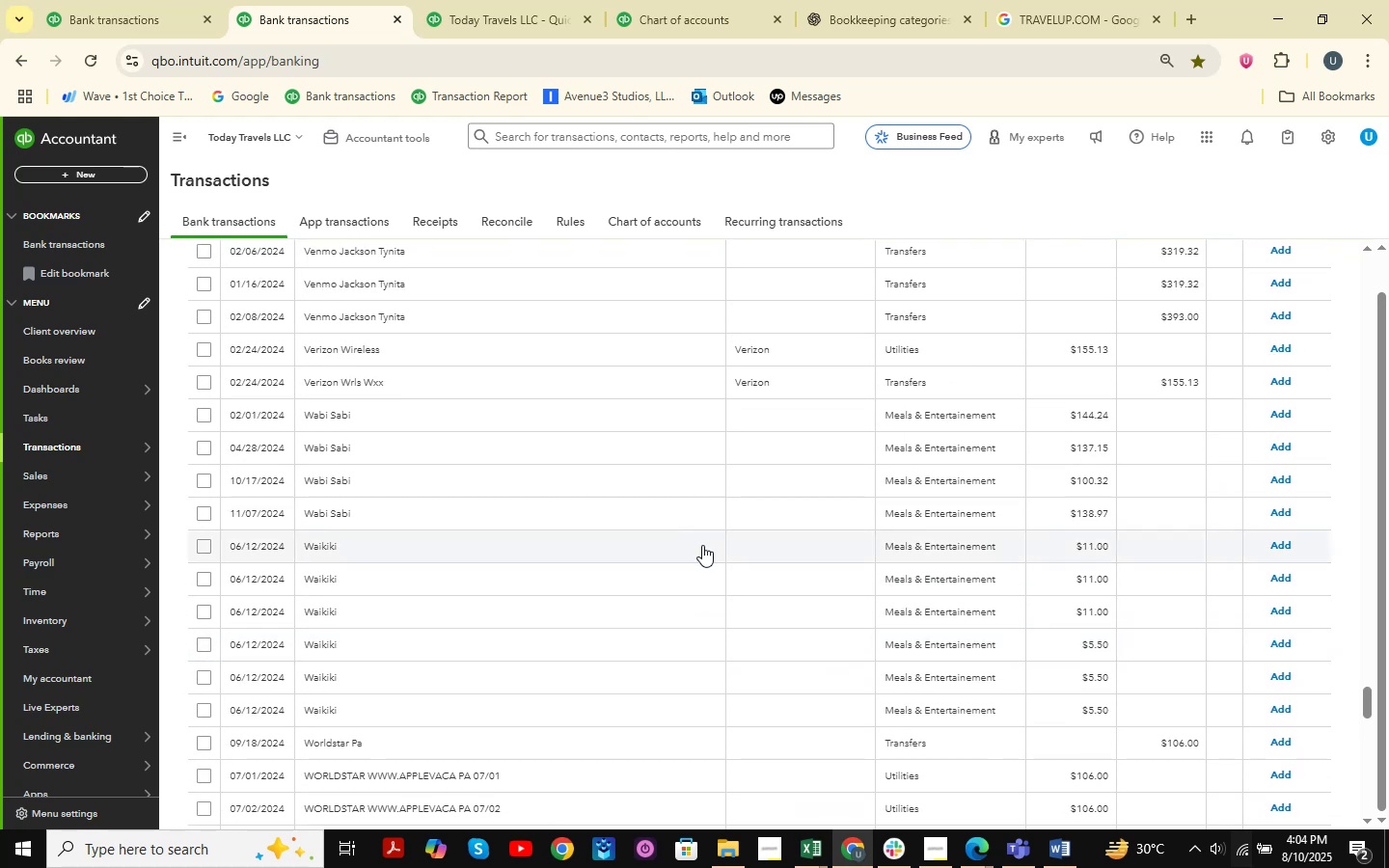 
wait(7.32)
 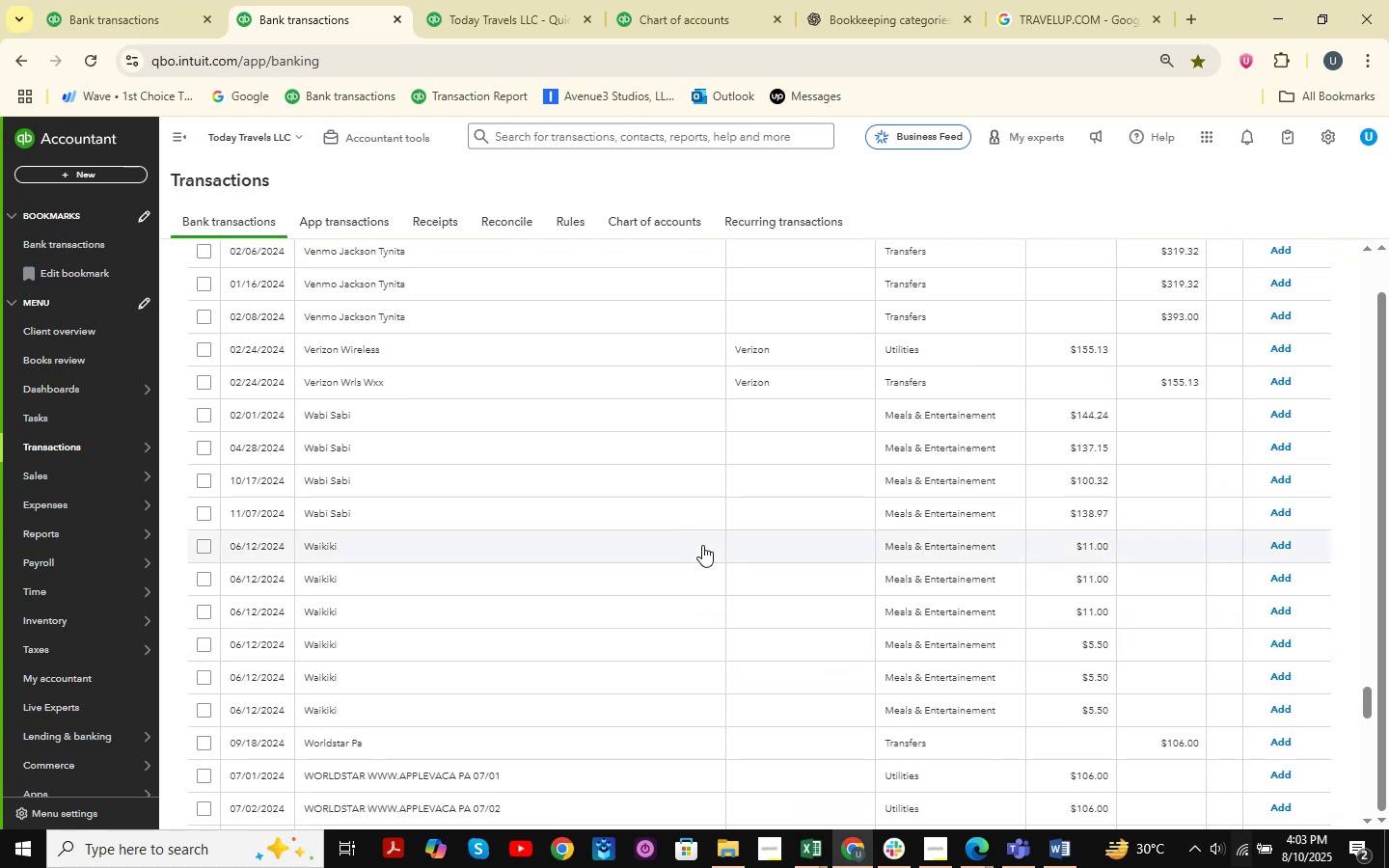 
scroll: coordinate [702, 545], scroll_direction: up, amount: 3.0
 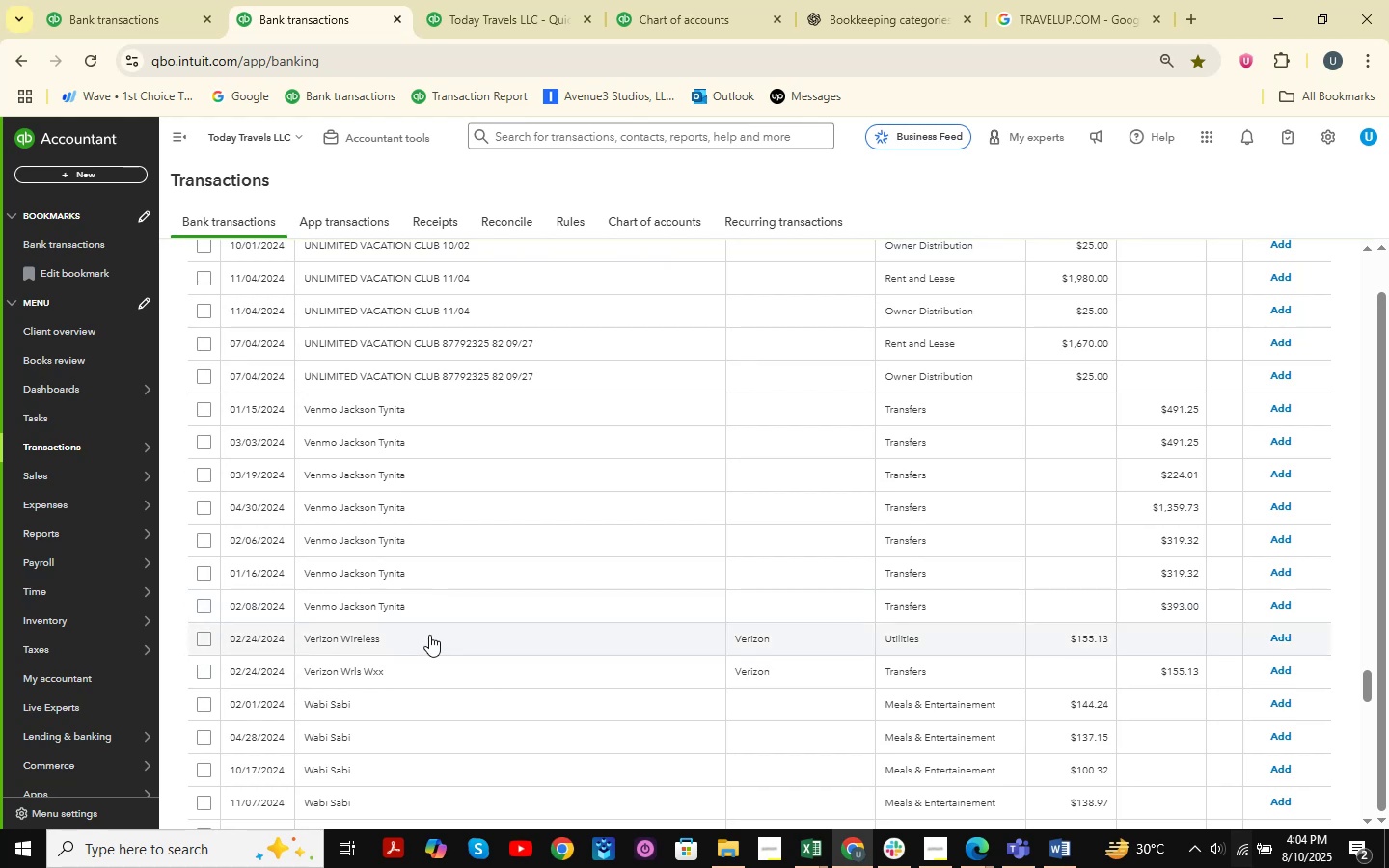 
wait(16.5)
 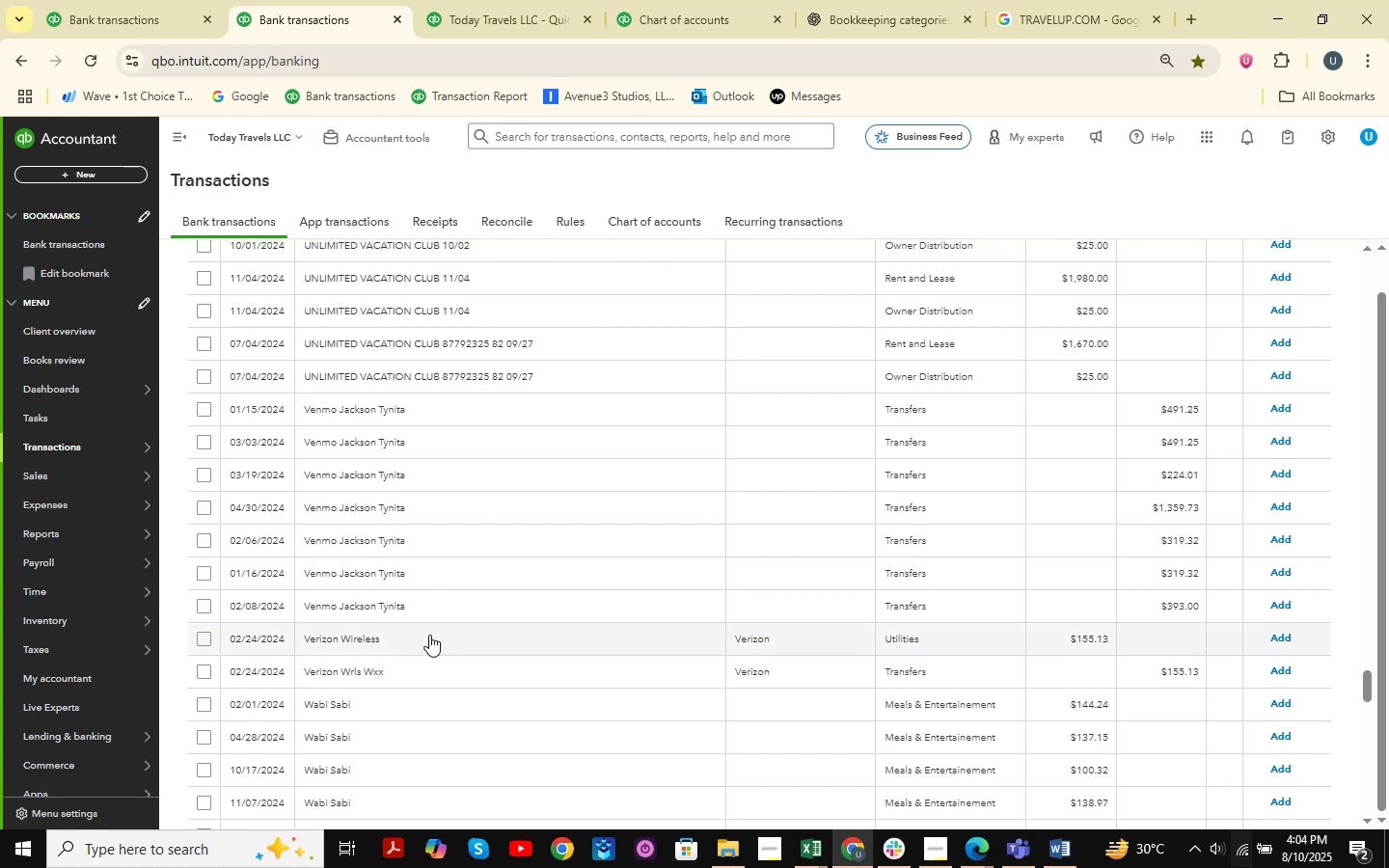 
left_click([429, 635])
 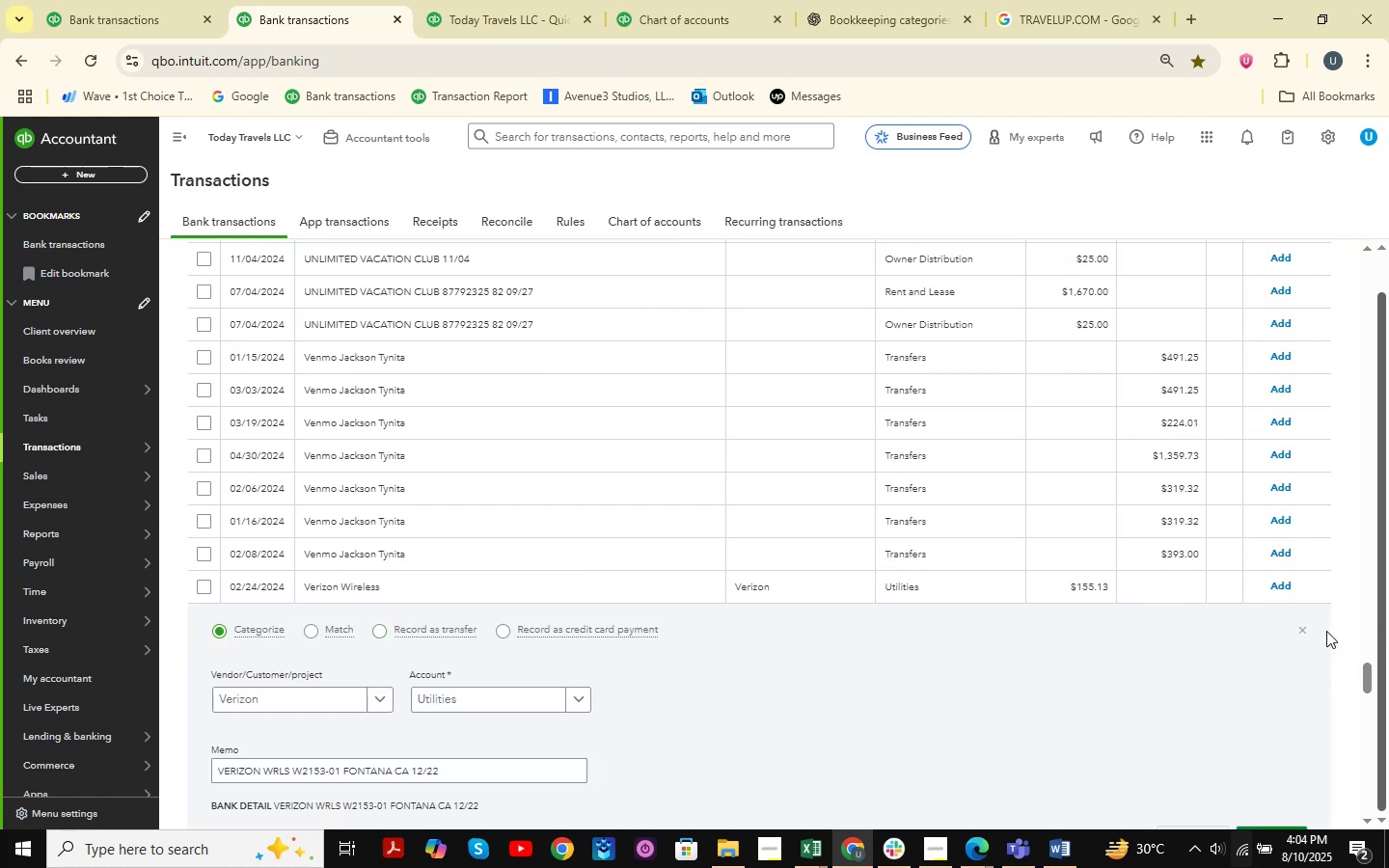 
left_click([1303, 634])
 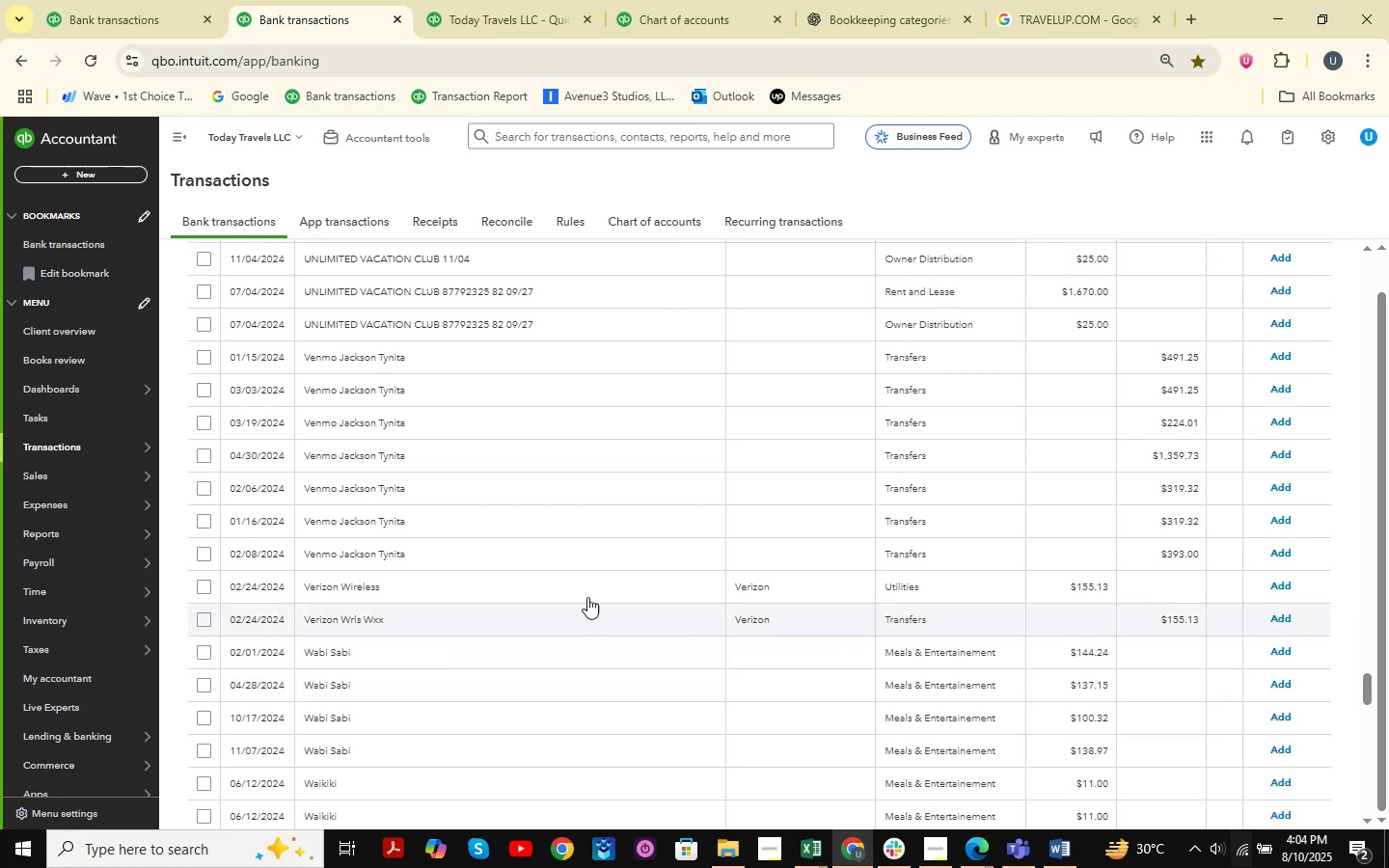 
left_click([198, 583])
 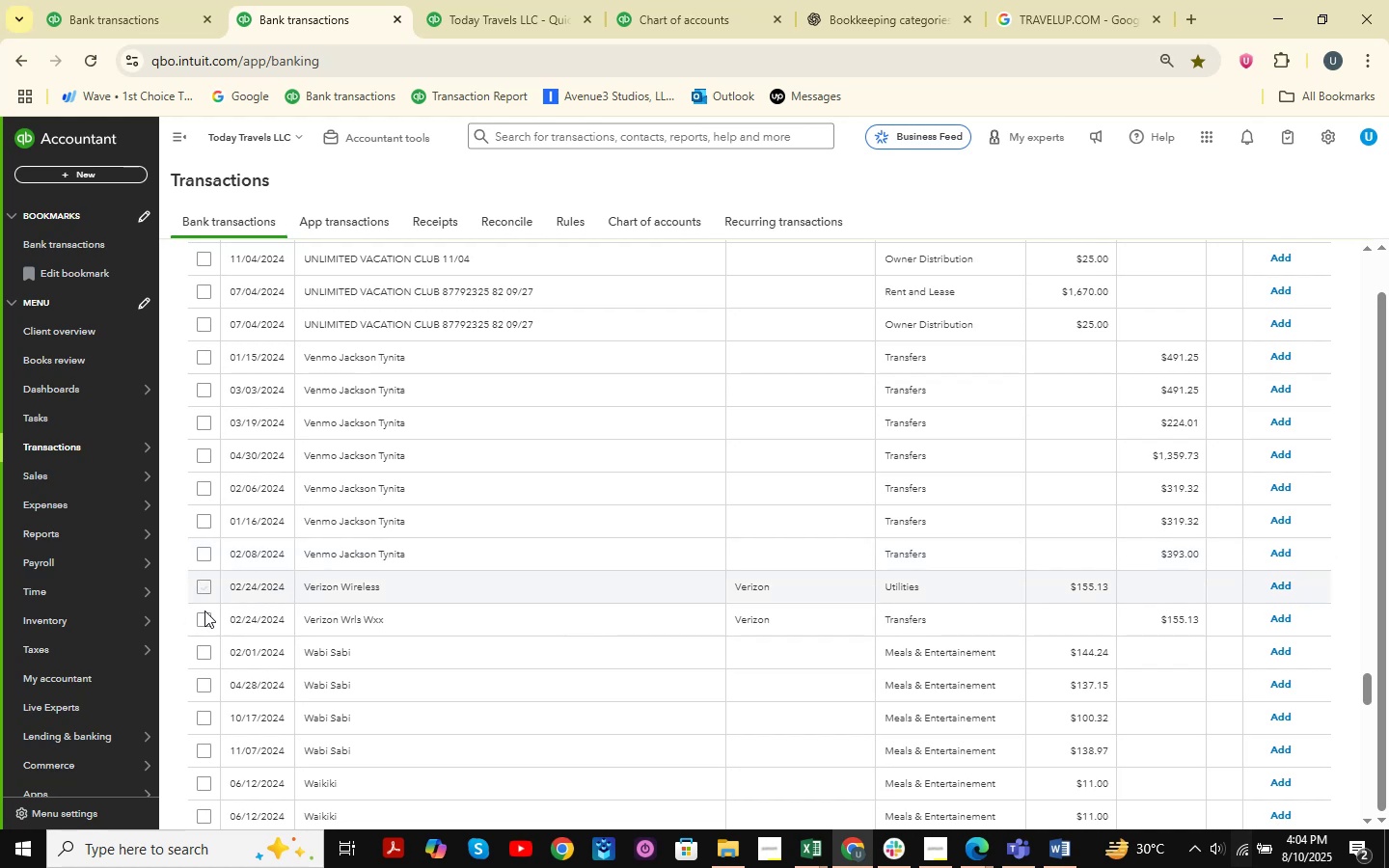 
double_click([204, 612])
 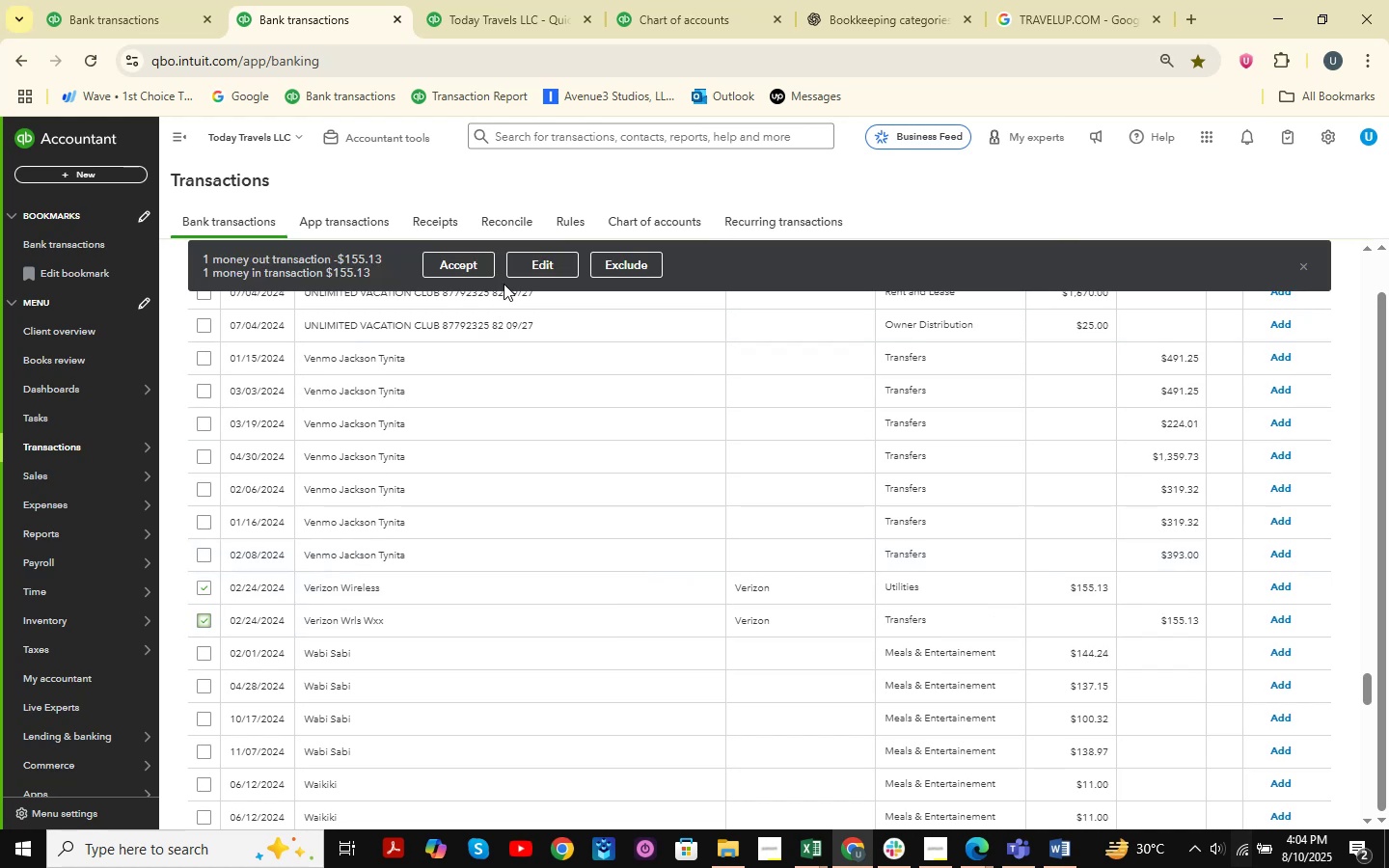 
left_click([536, 265])
 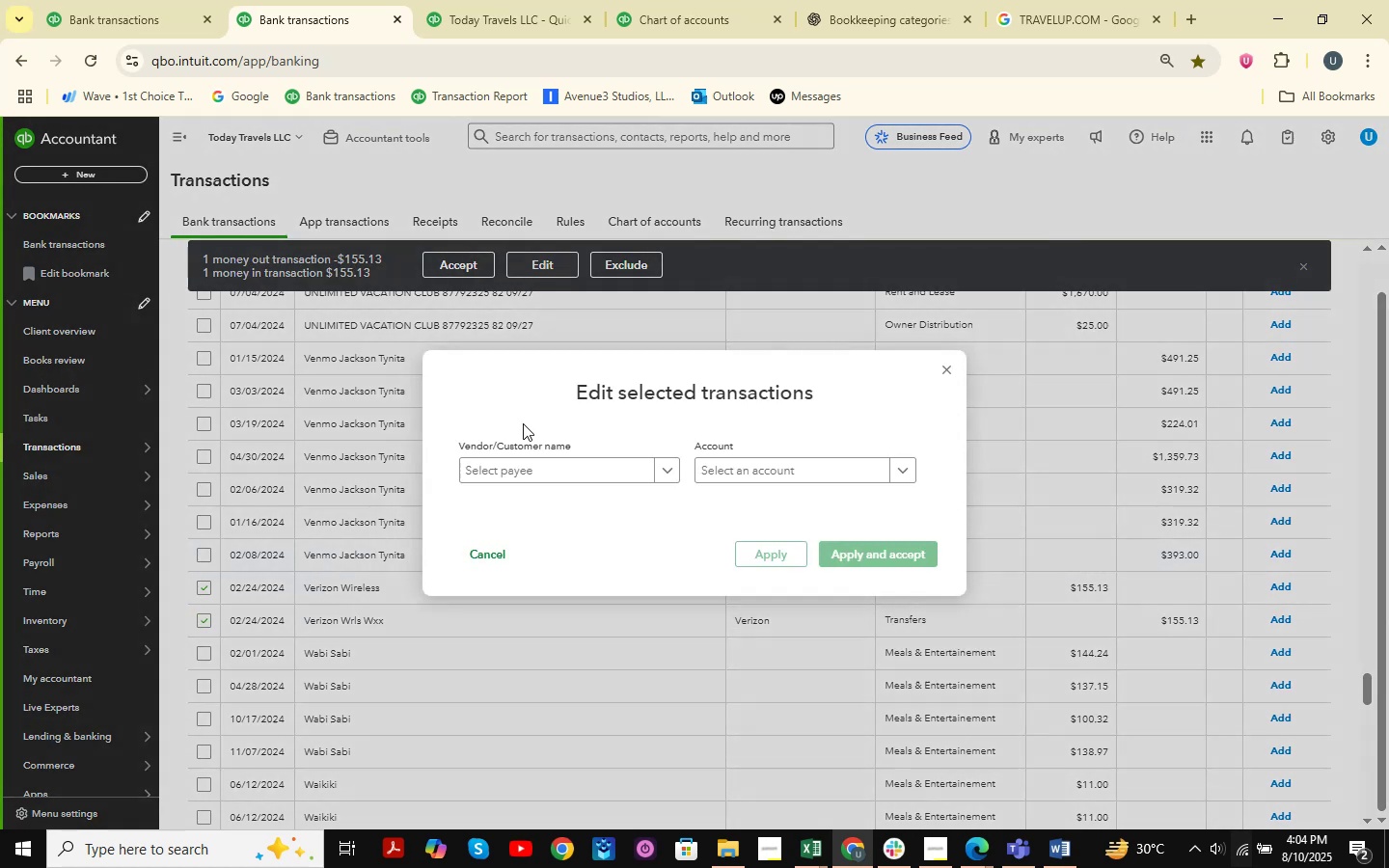 
left_click([543, 477])
 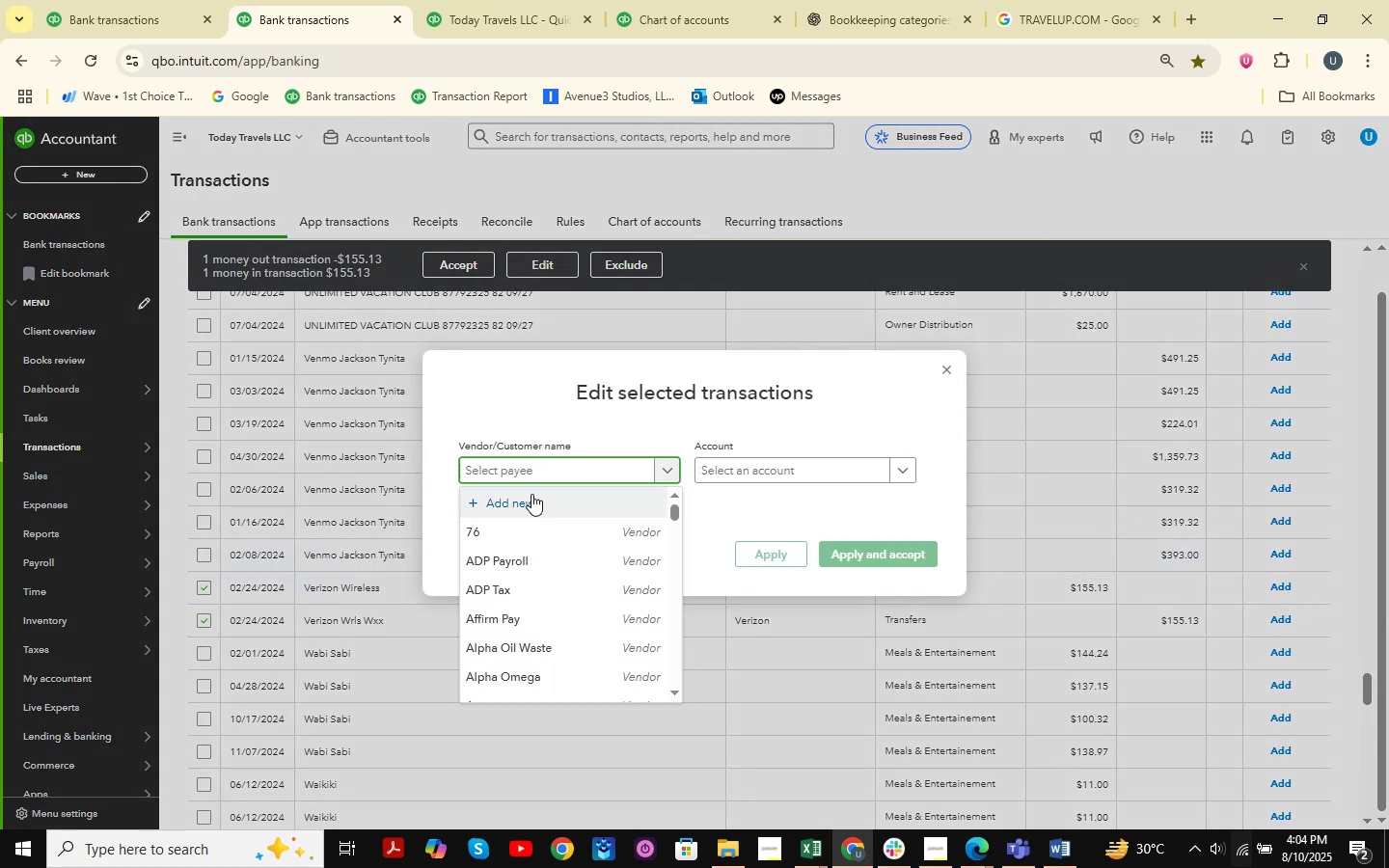 
type(veri)
 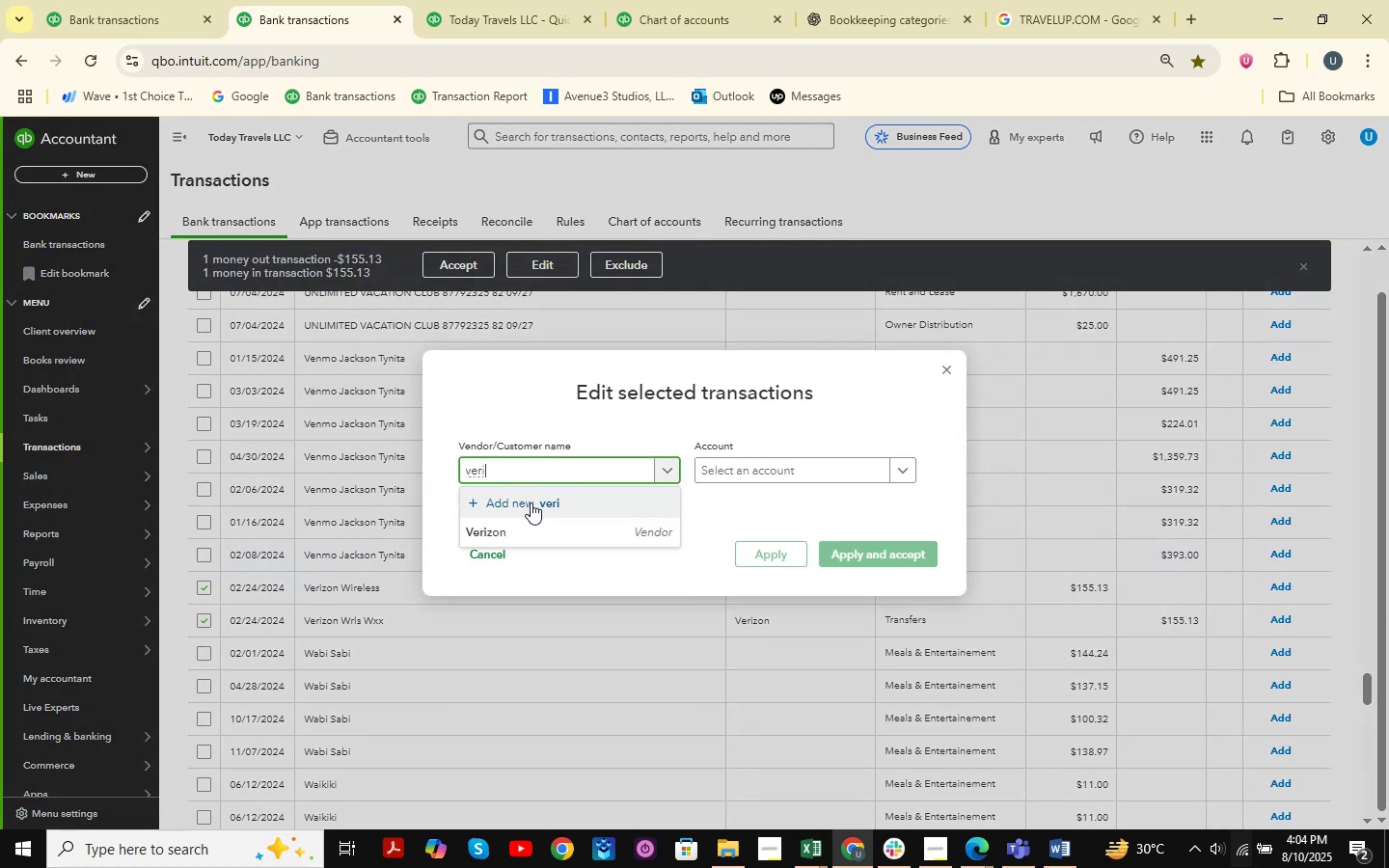 
left_click([520, 531])
 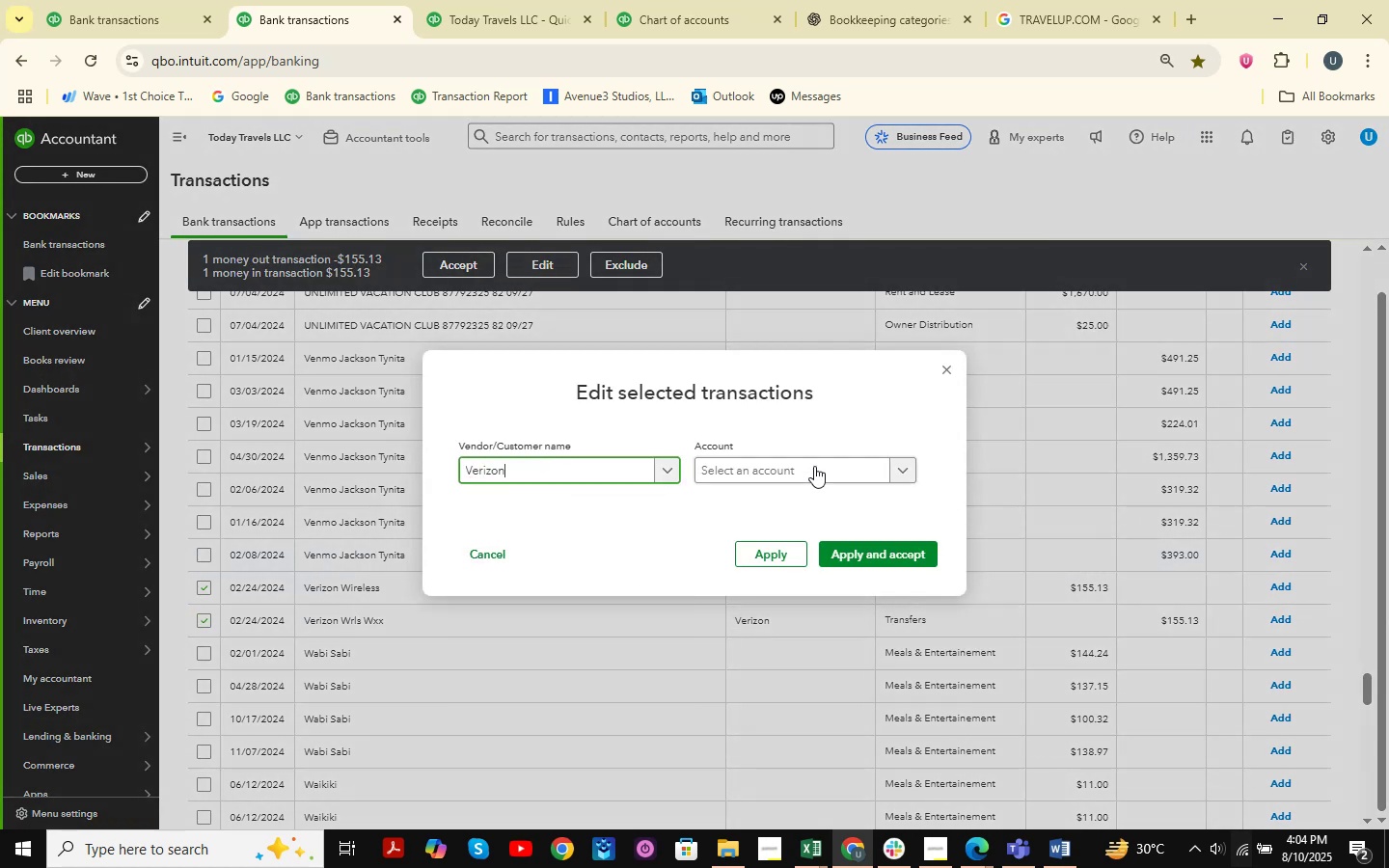 
left_click([813, 459])
 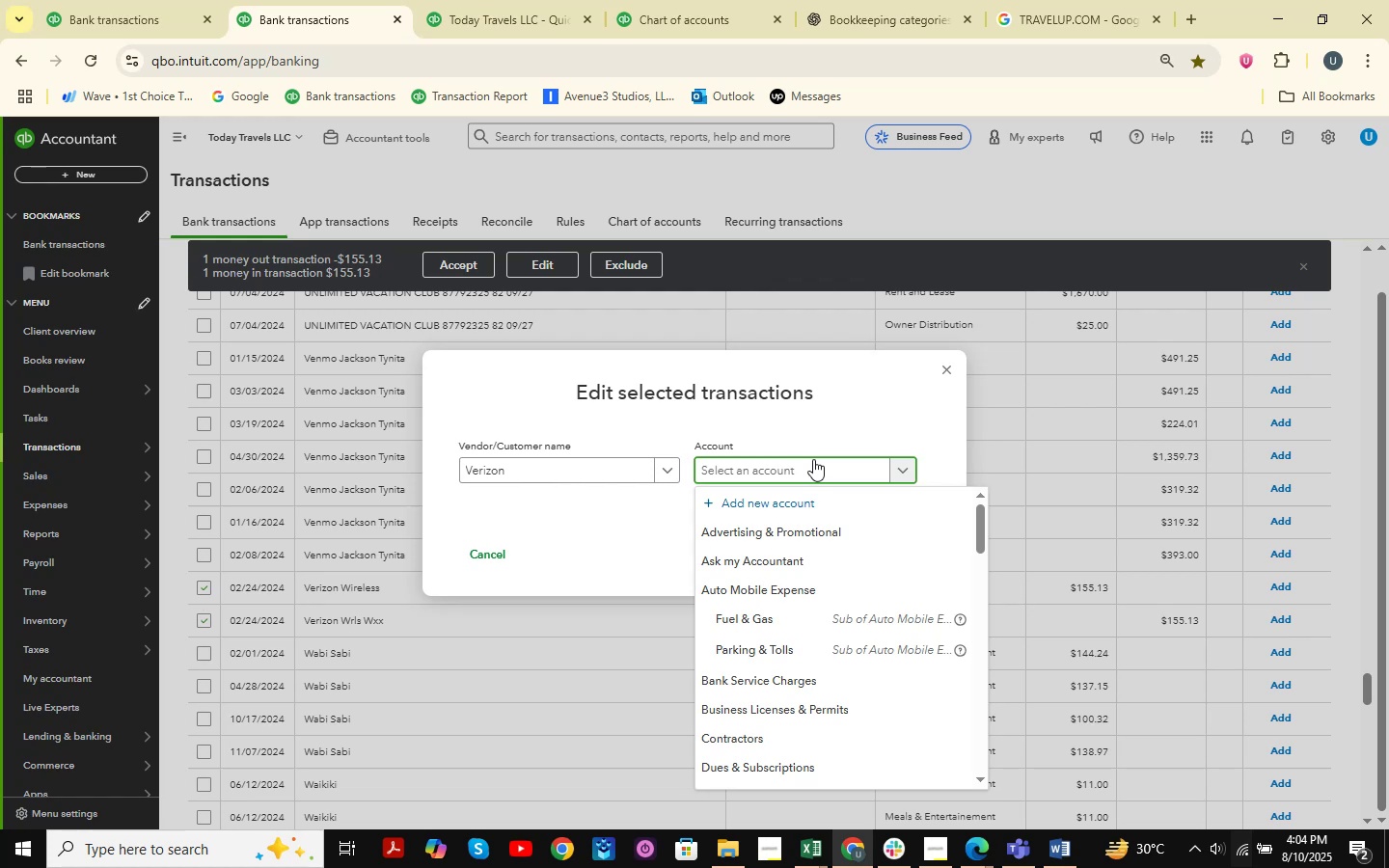 
type(utili)
 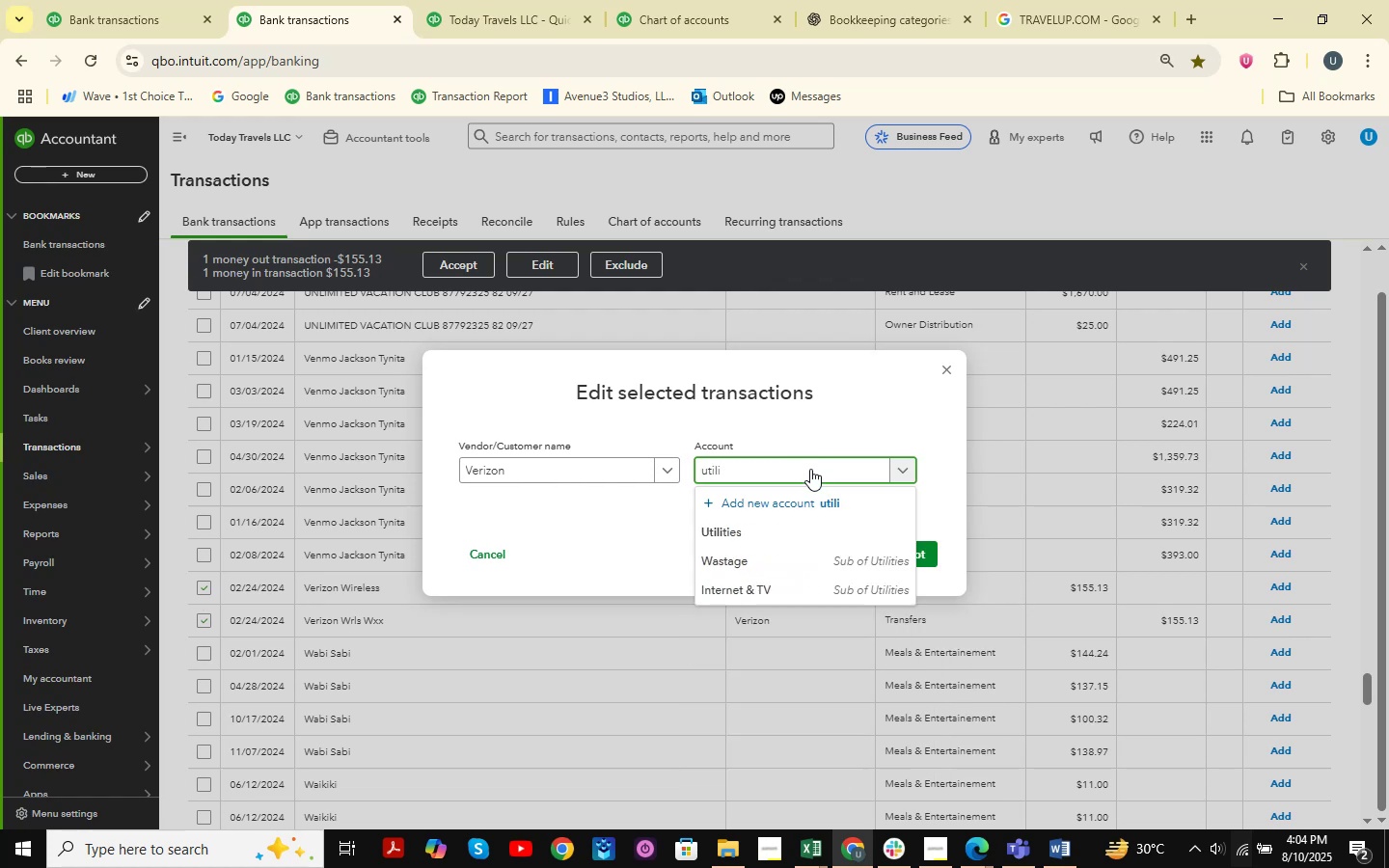 
left_click([767, 529])
 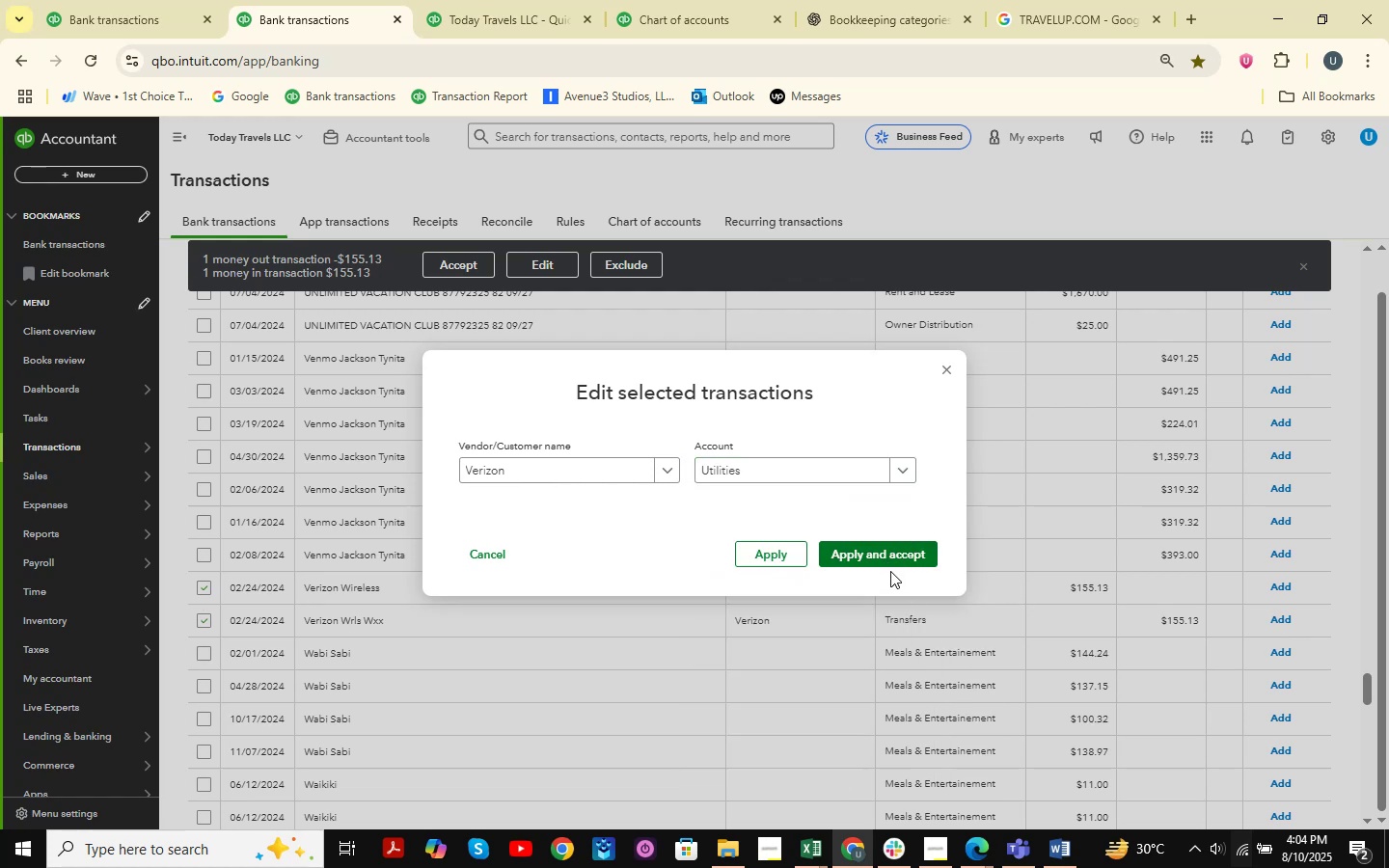 
left_click([892, 548])
 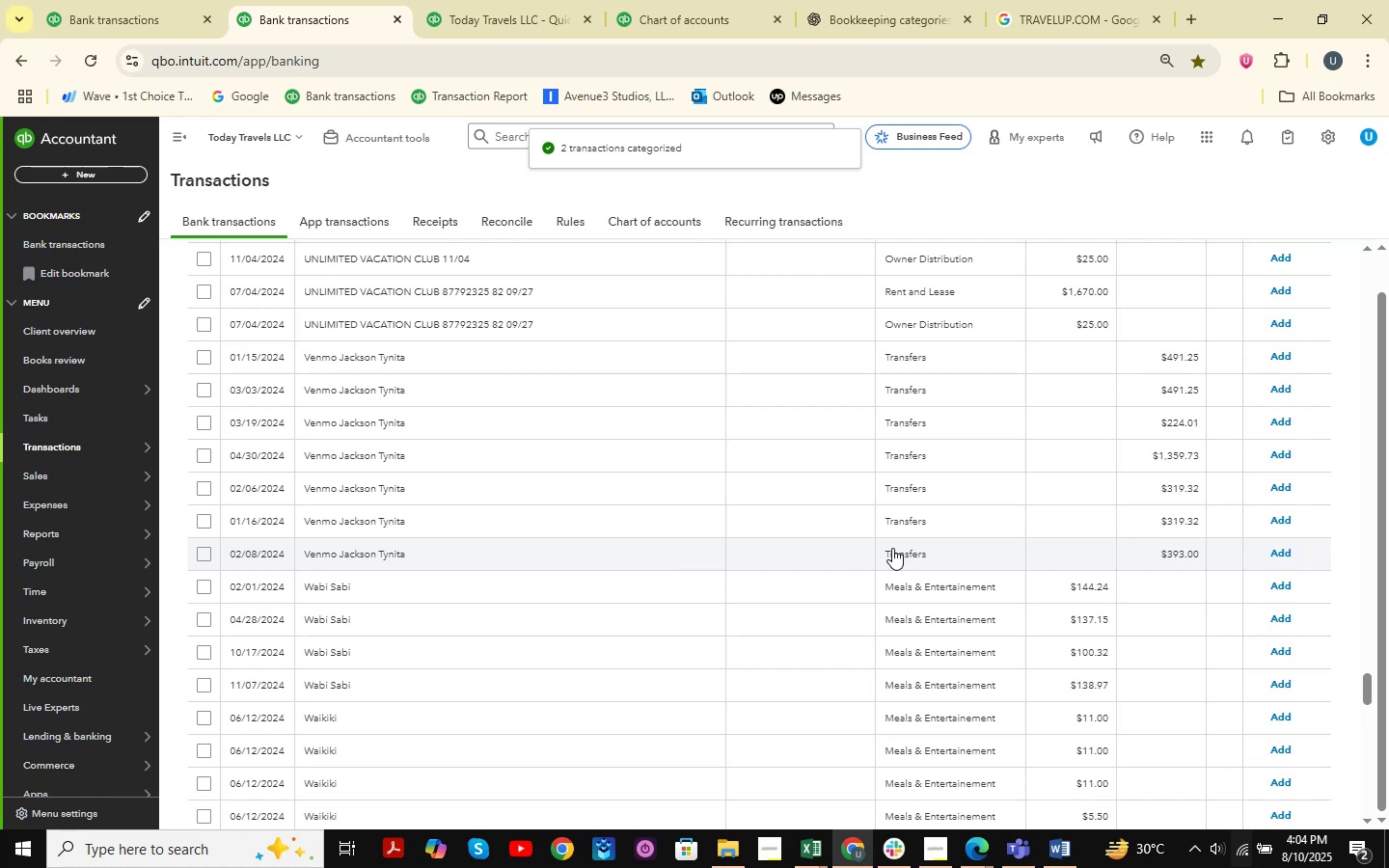 
wait(12.66)
 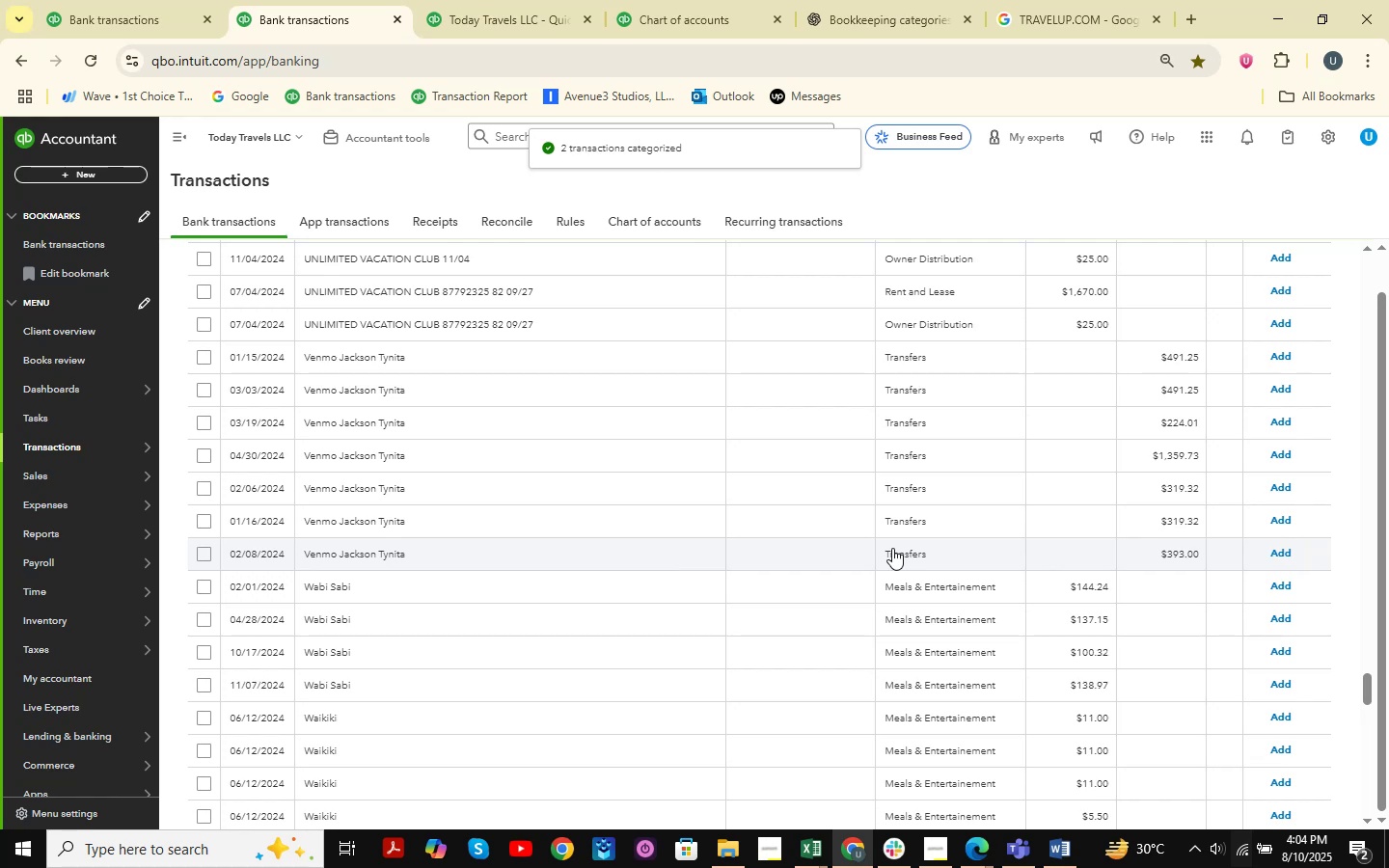 
scroll: coordinate [444, 383], scroll_direction: down, amount: 10.0
 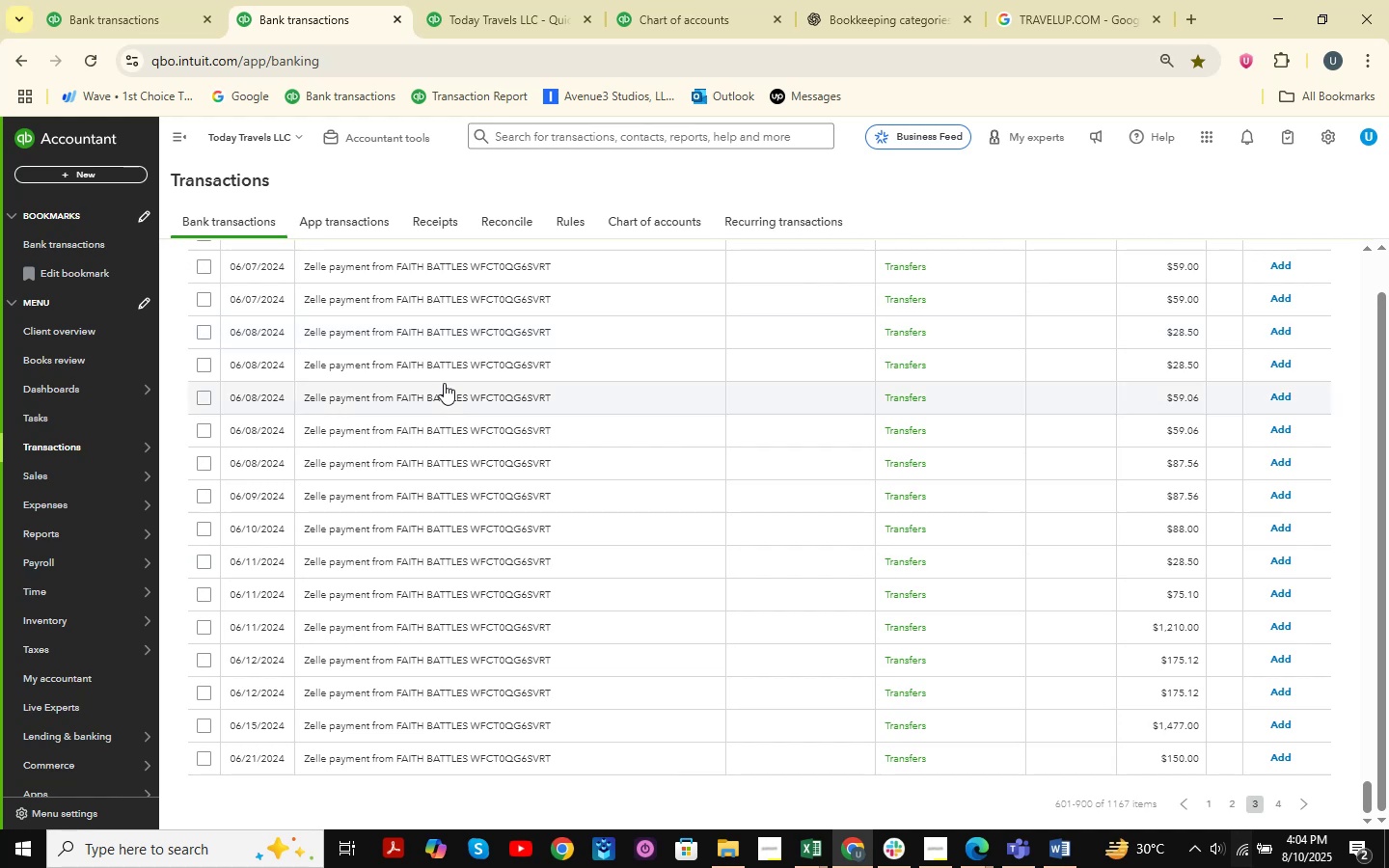 
scroll: coordinate [444, 383], scroll_direction: up, amount: 109.0
 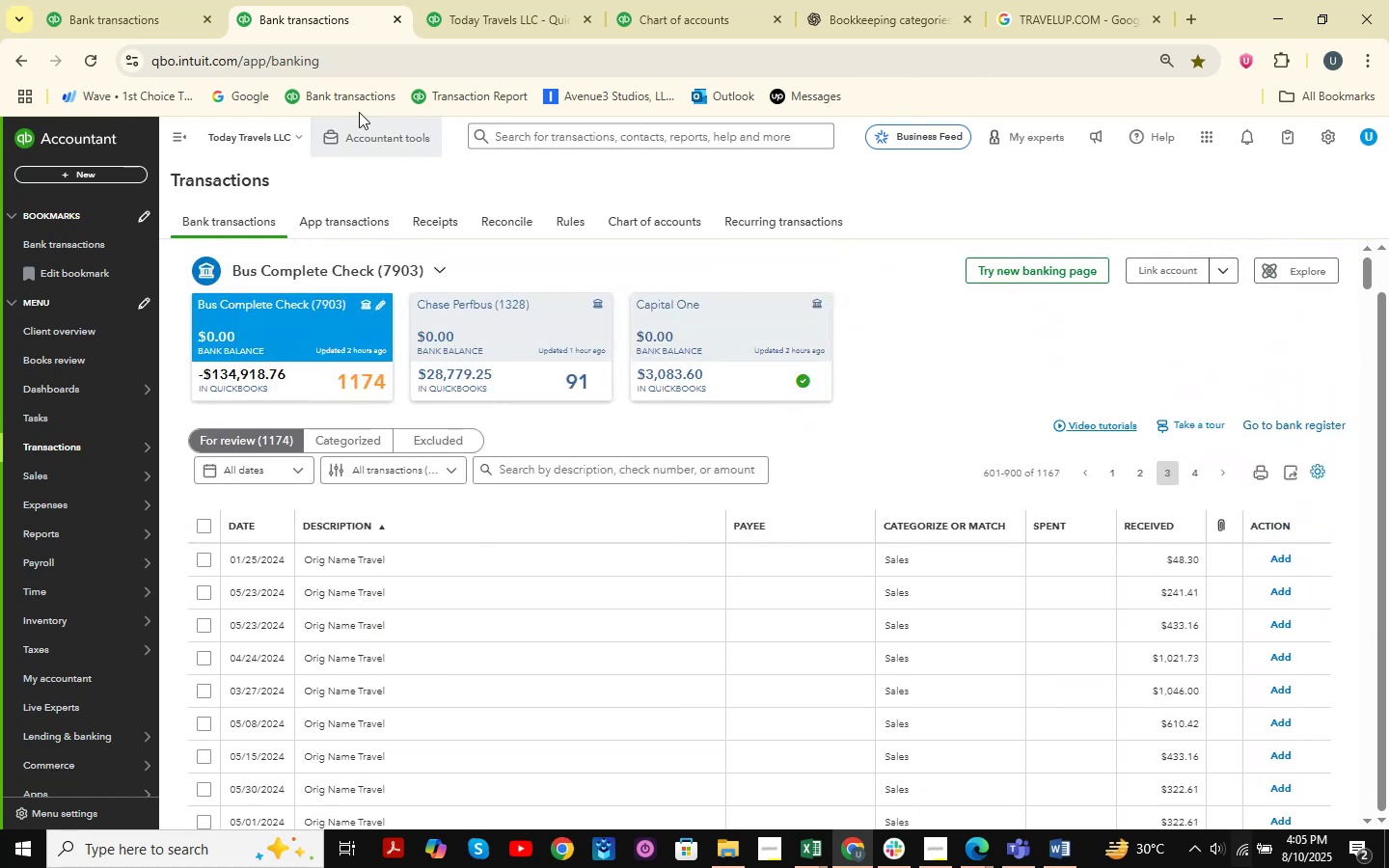 
left_click([151, 8])
 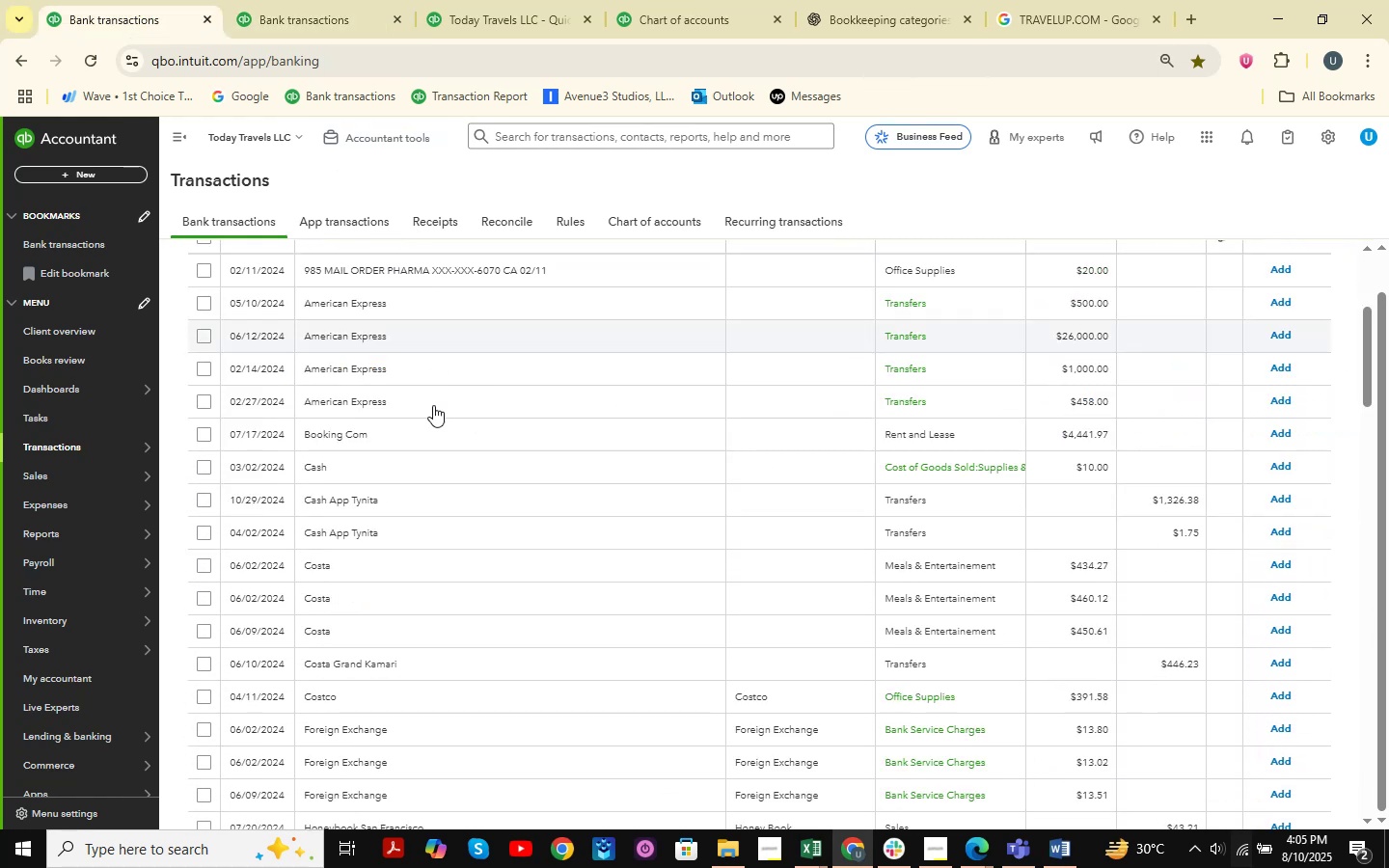 
scroll: coordinate [550, 422], scroll_direction: up, amount: 10.0
 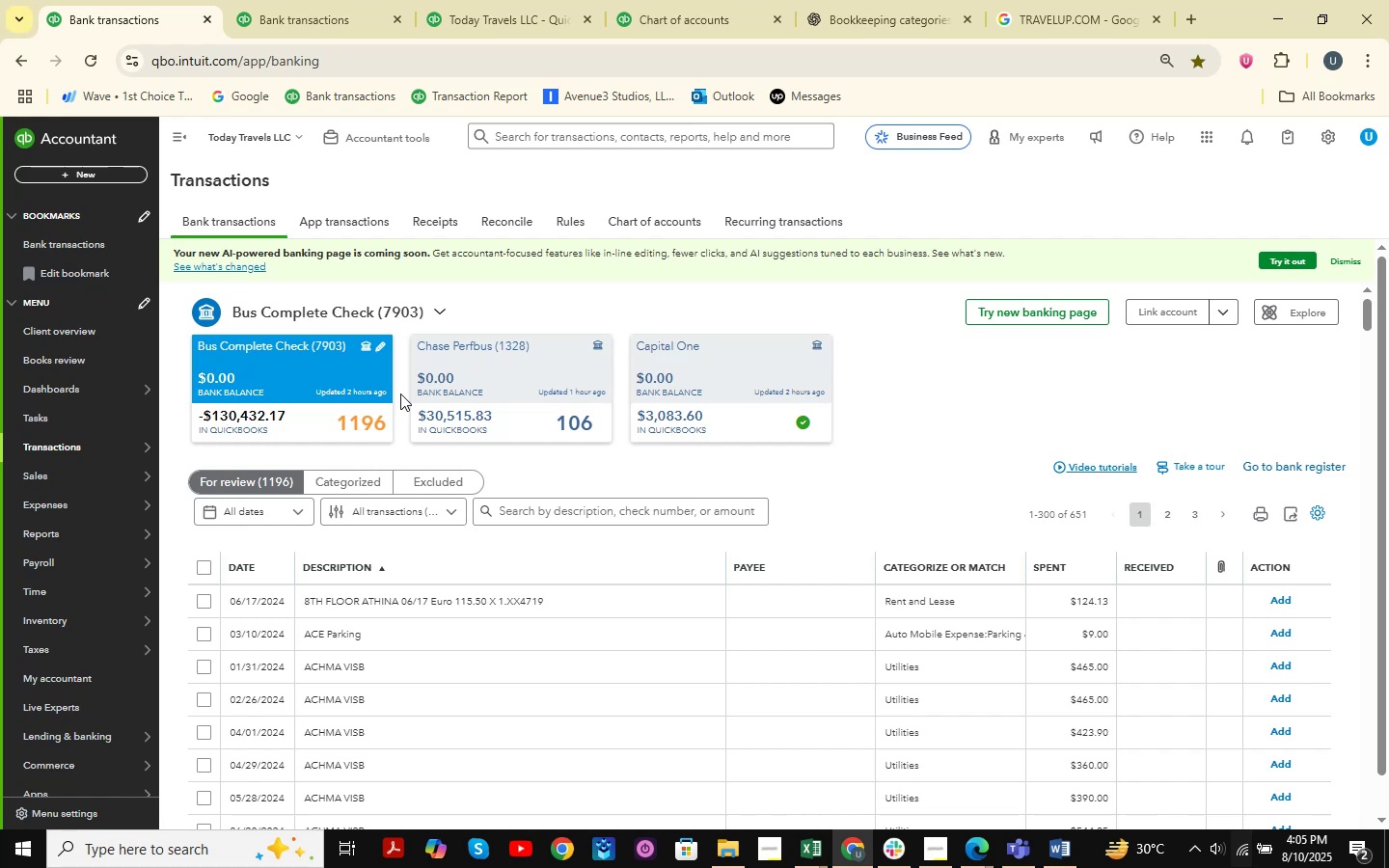 
wait(58.11)
 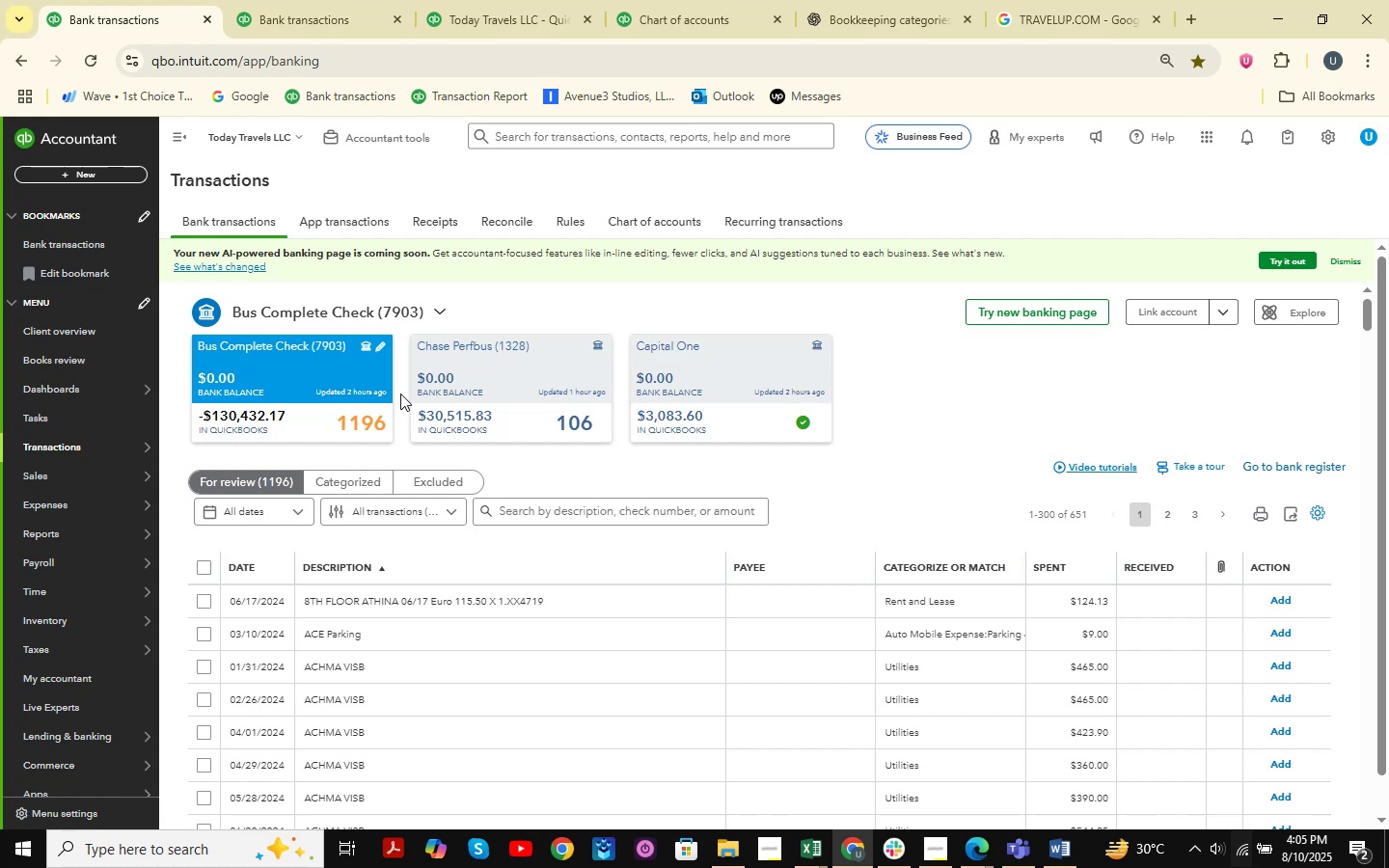 
scroll: coordinate [848, 484], scroll_direction: down, amount: 13.0
 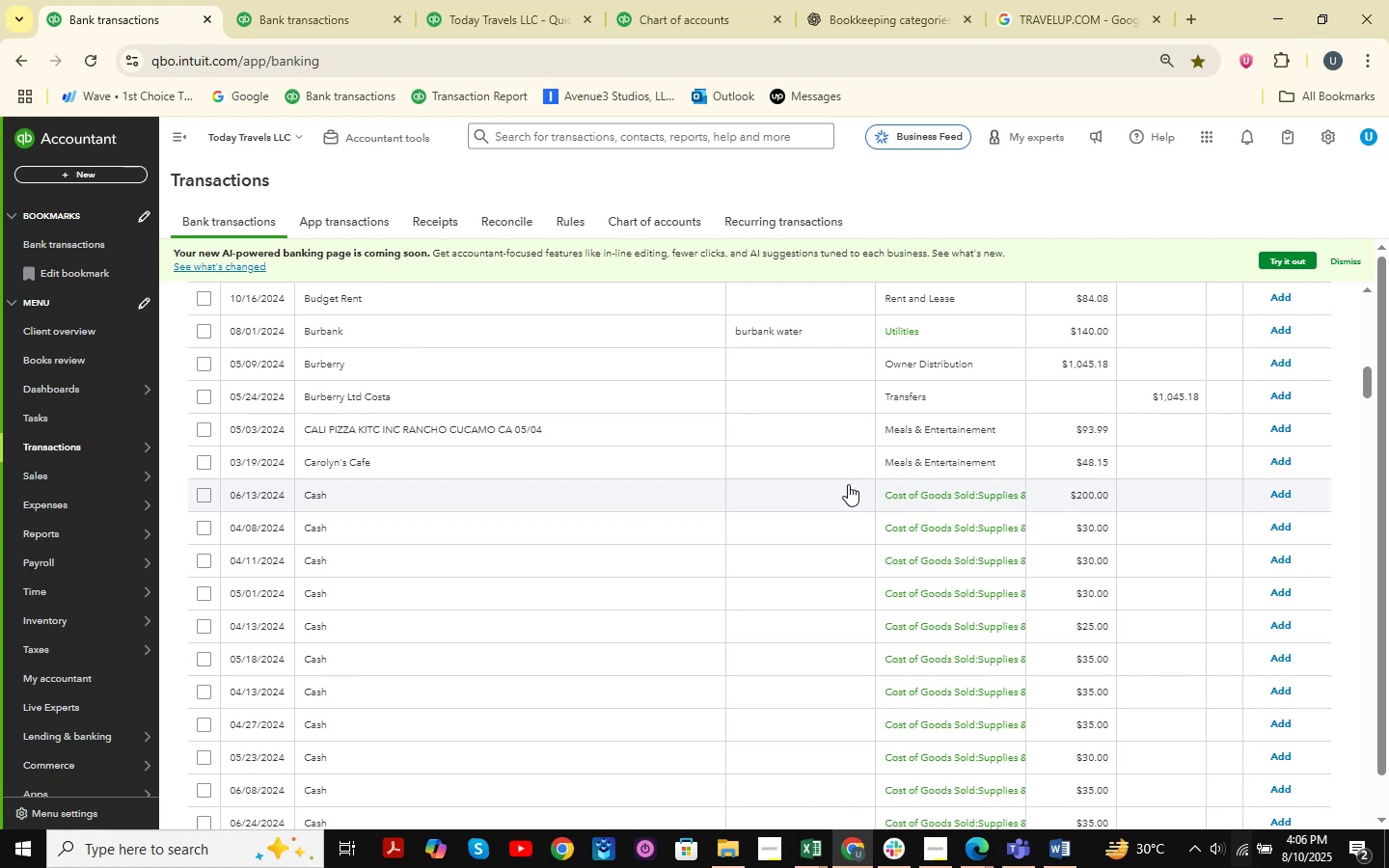 
wait(9.31)
 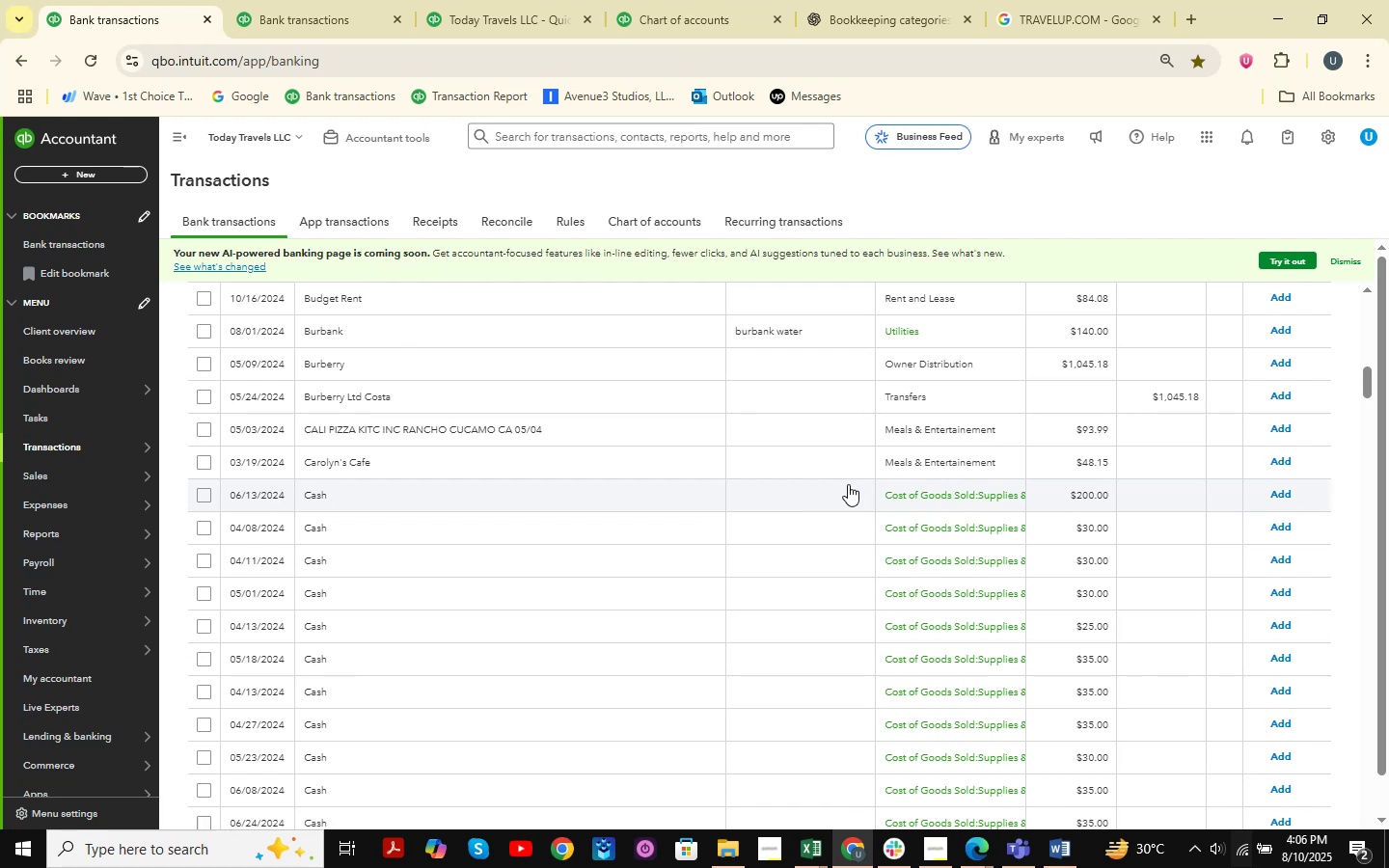 
left_click([1289, 429])
 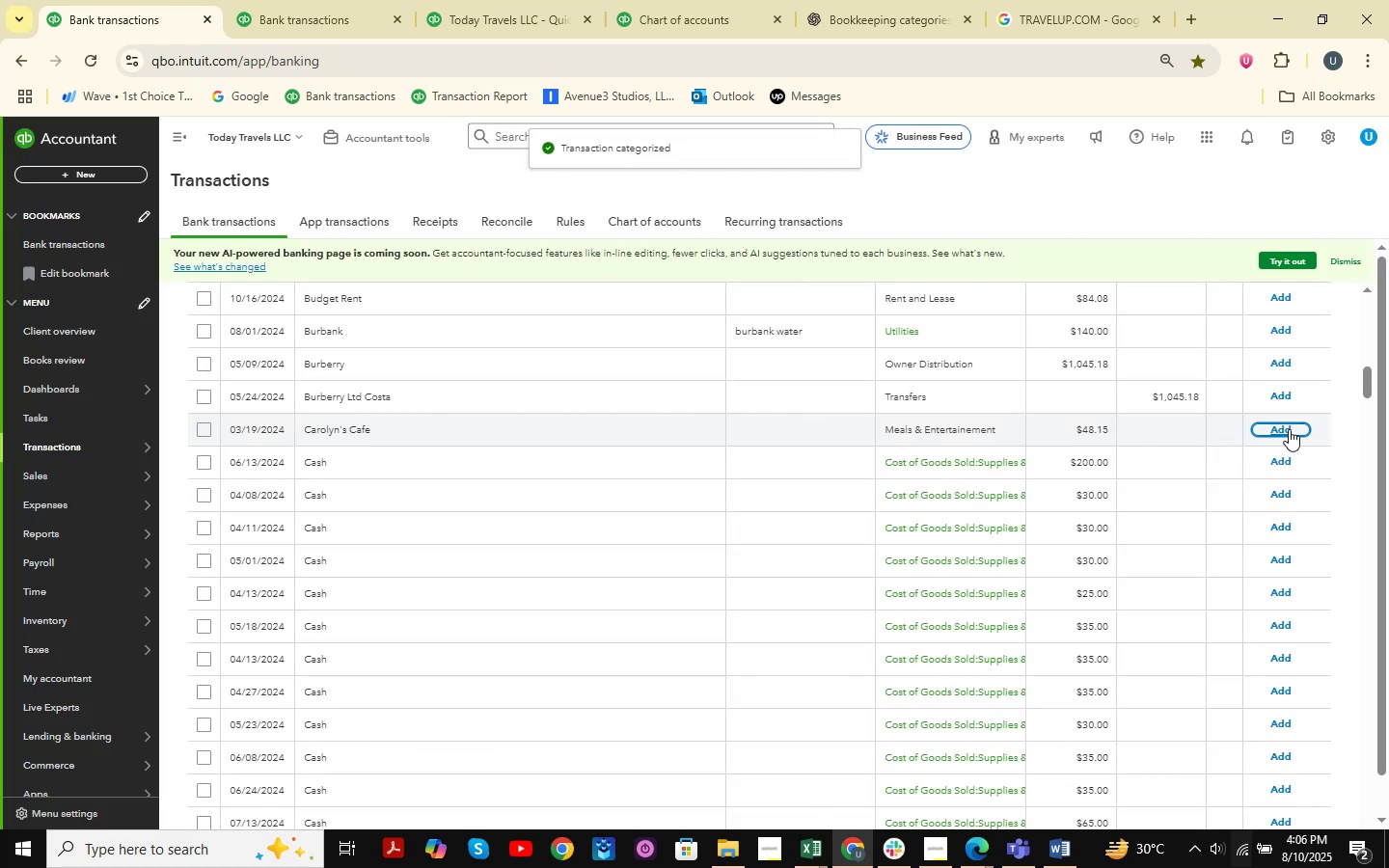 
wait(9.18)
 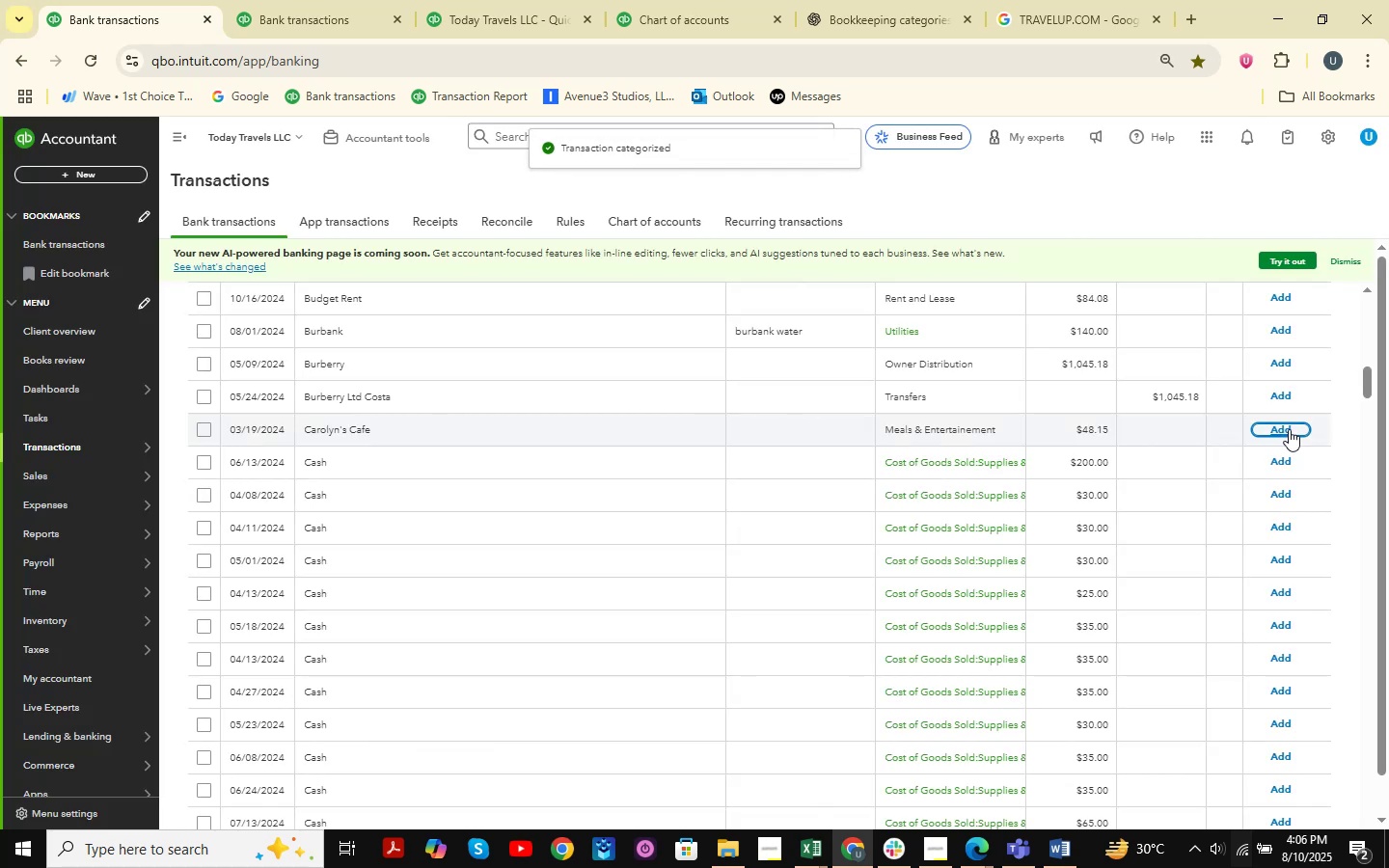 
scroll: coordinate [663, 455], scroll_direction: down, amount: 22.0
 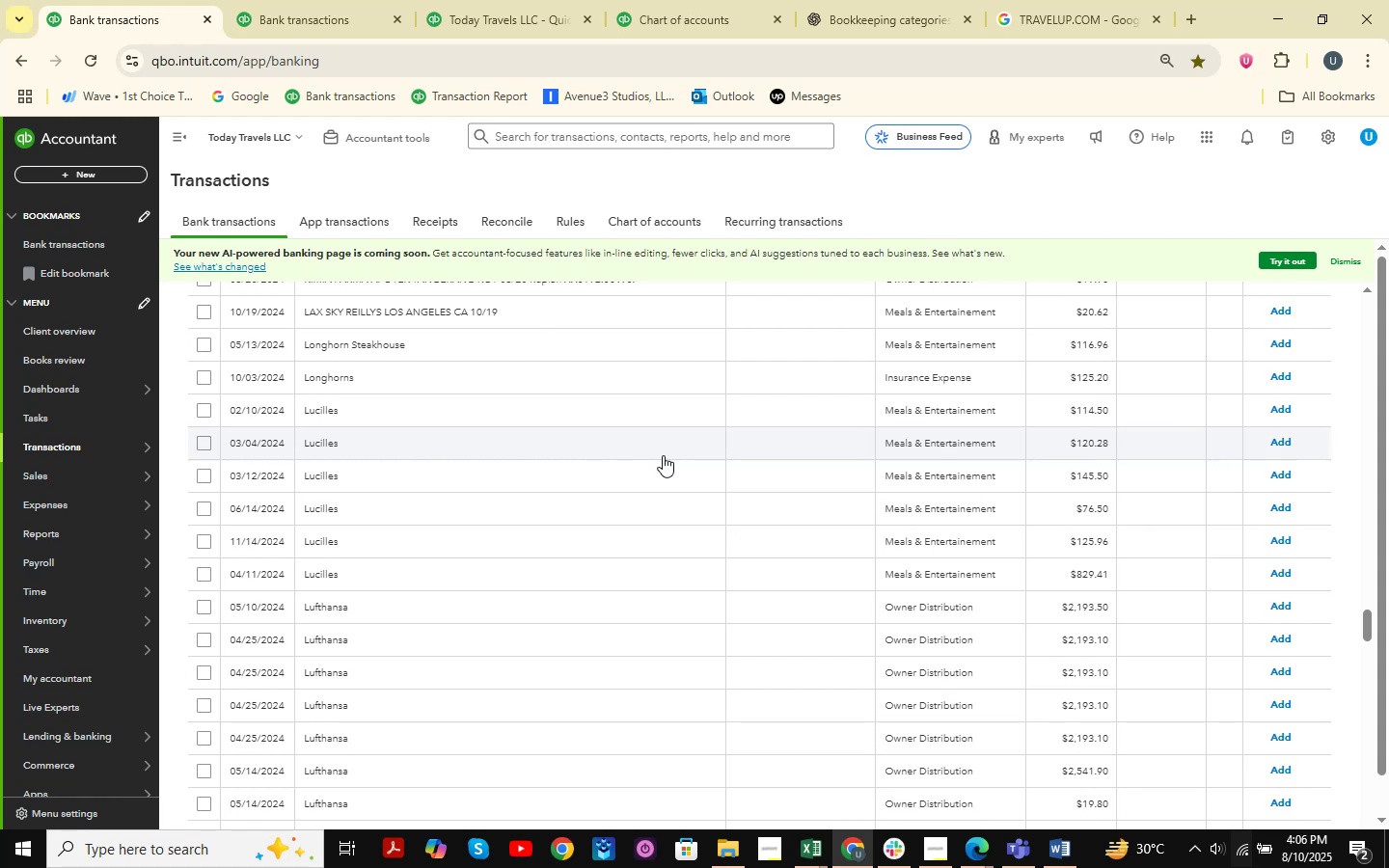 
wait(7.17)
 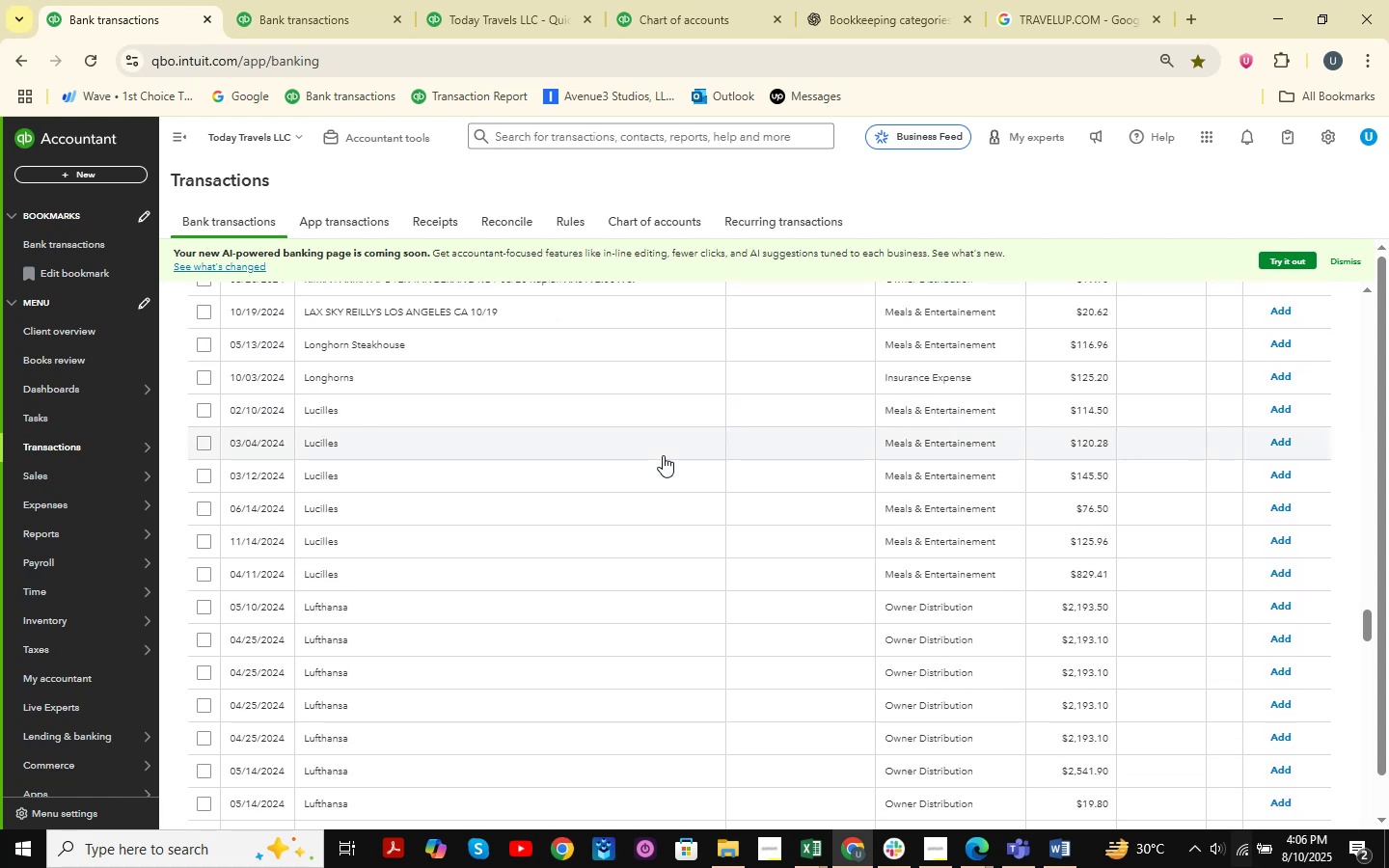 
scroll: coordinate [663, 455], scroll_direction: down, amount: 6.0
 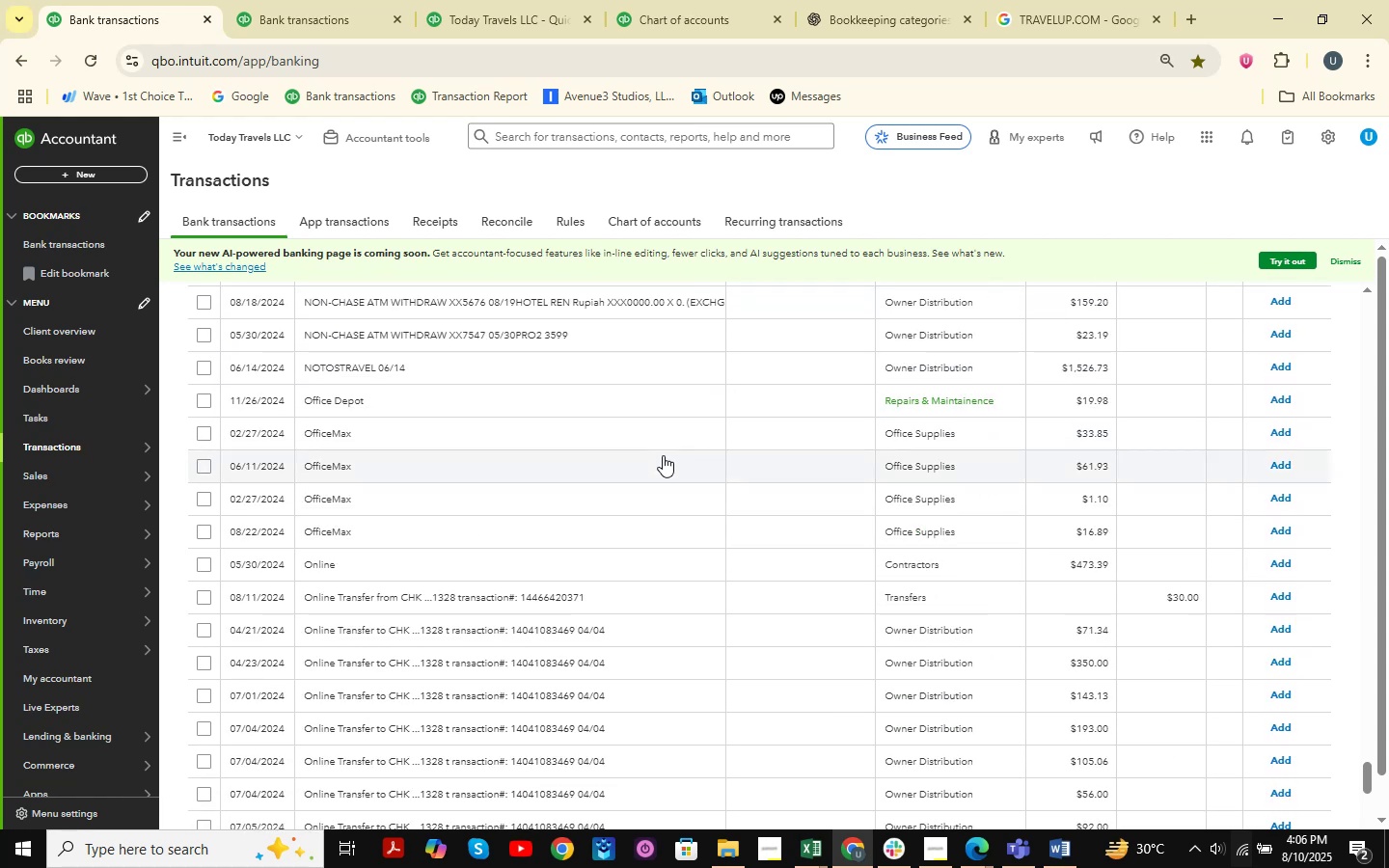 
scroll: coordinate [663, 455], scroll_direction: up, amount: 73.0
 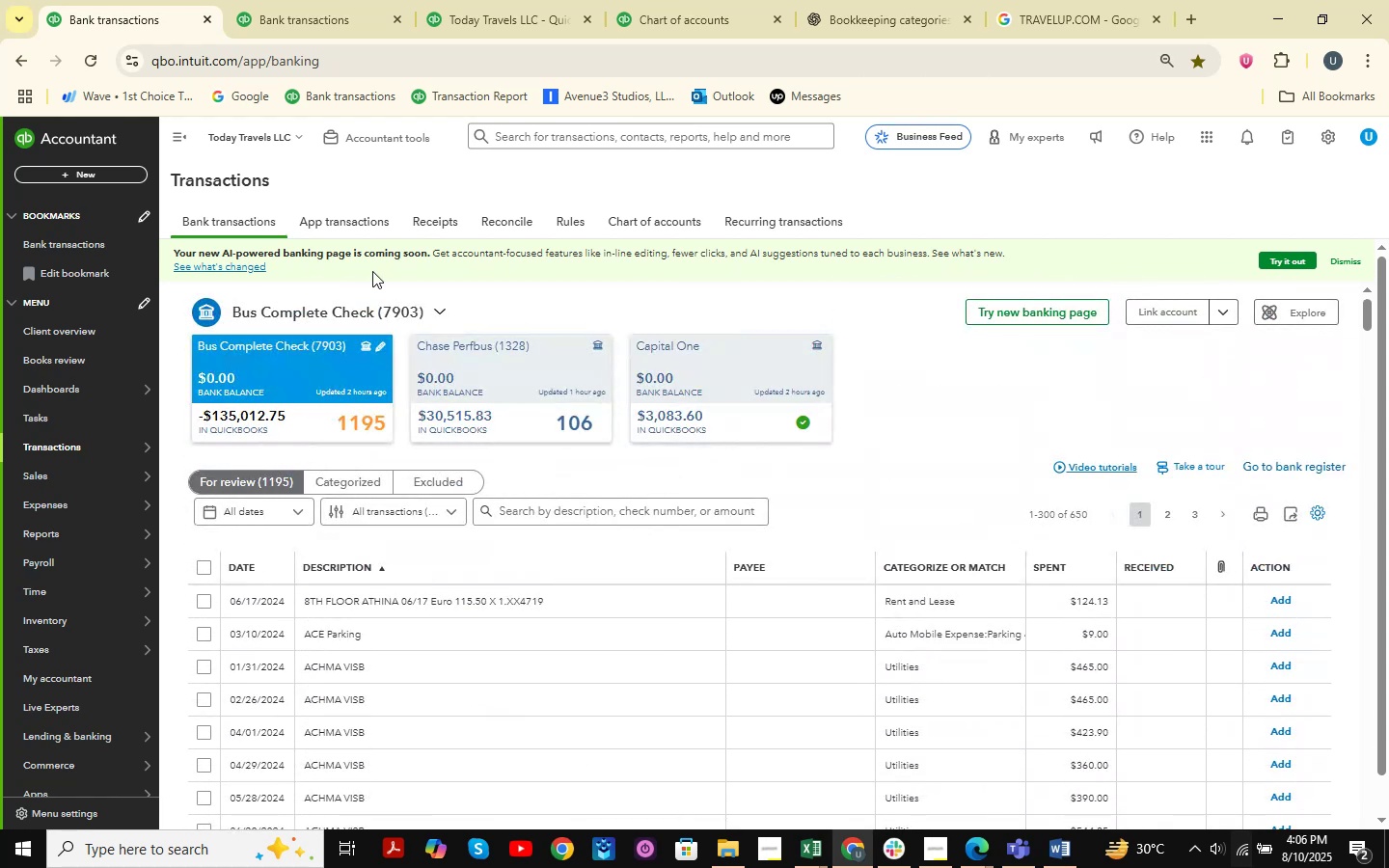 
left_click([350, 0])
 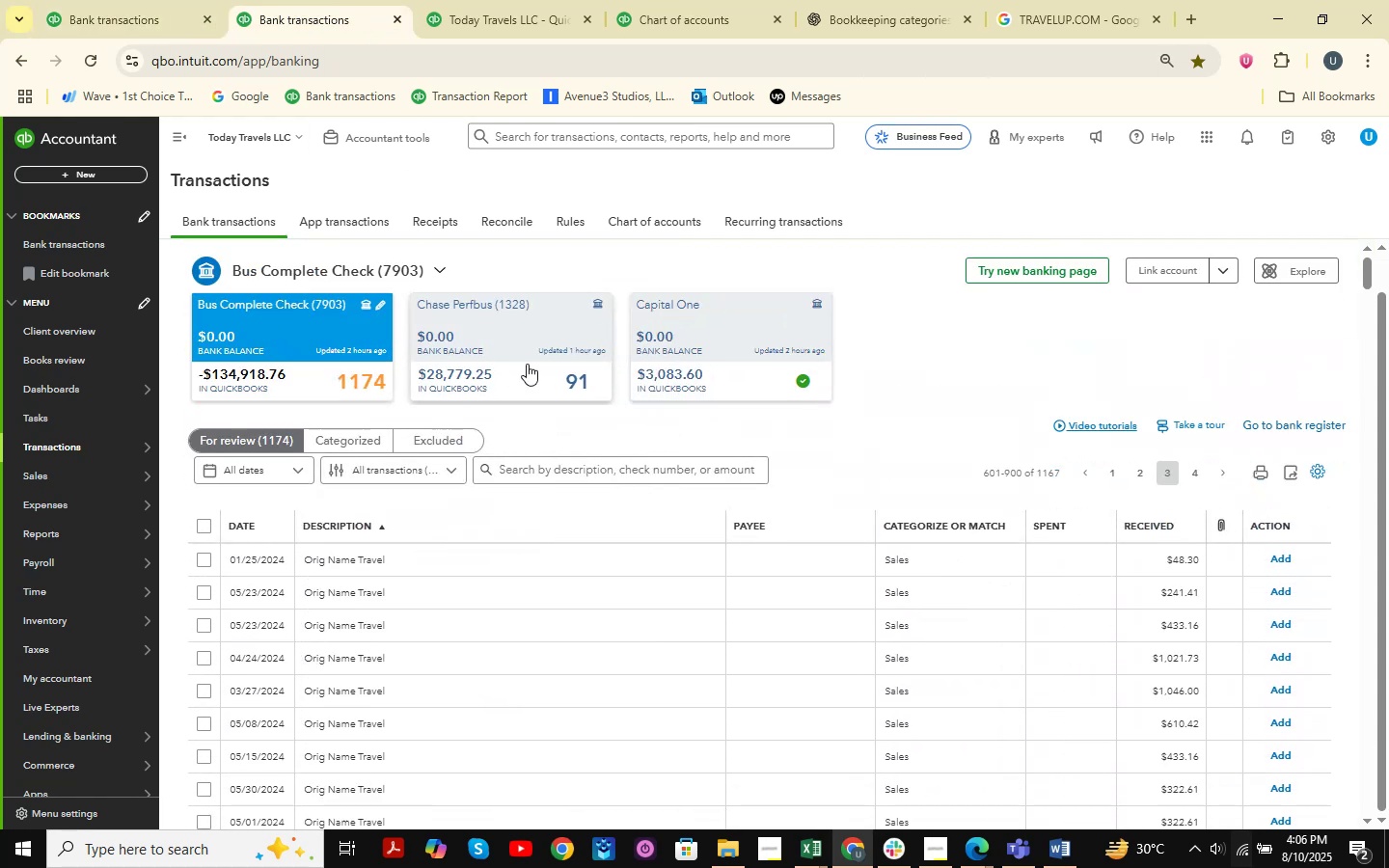 
left_click([533, 361])
 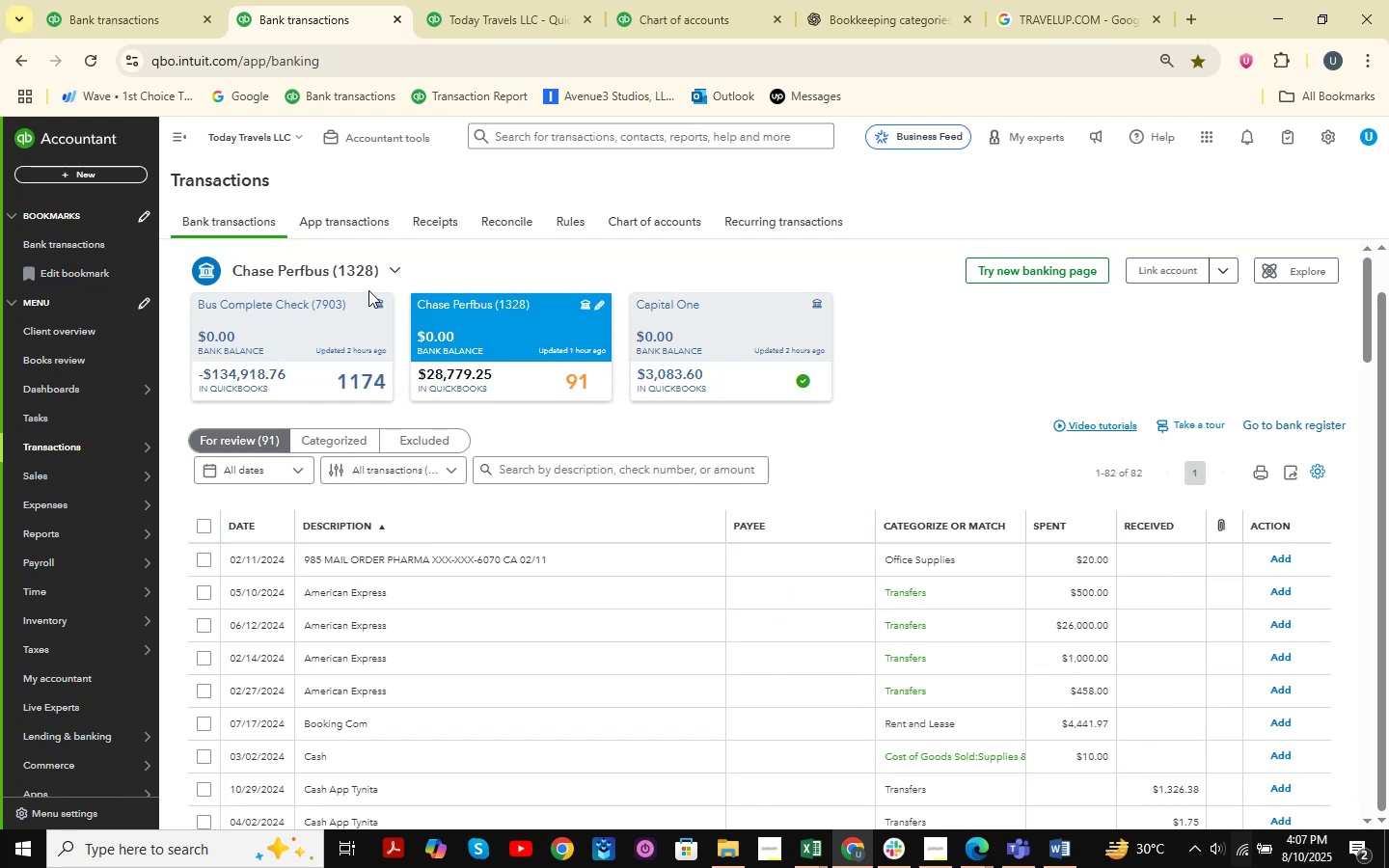 
wait(9.93)
 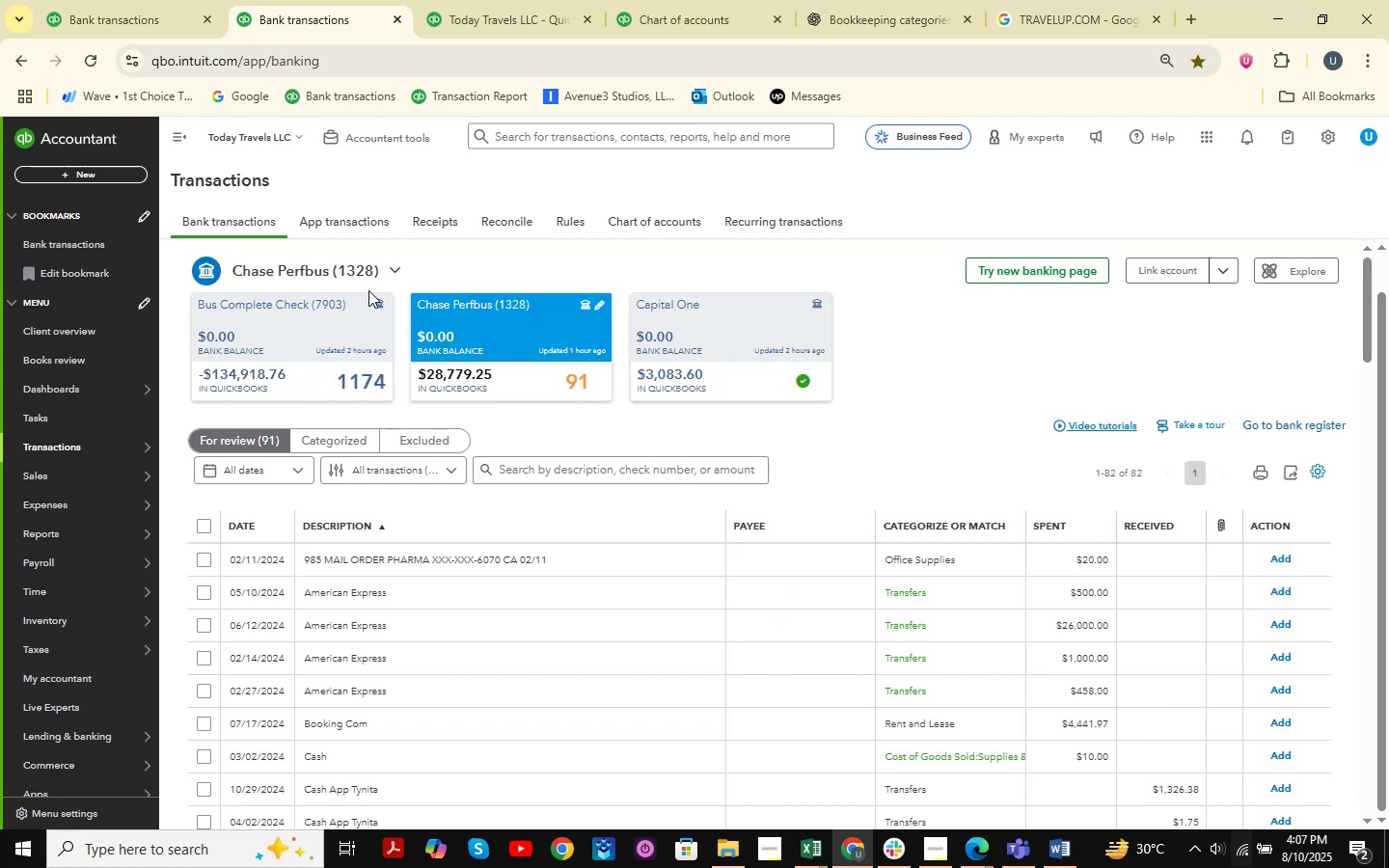 
scroll: coordinate [456, 397], scroll_direction: down, amount: 4.0
 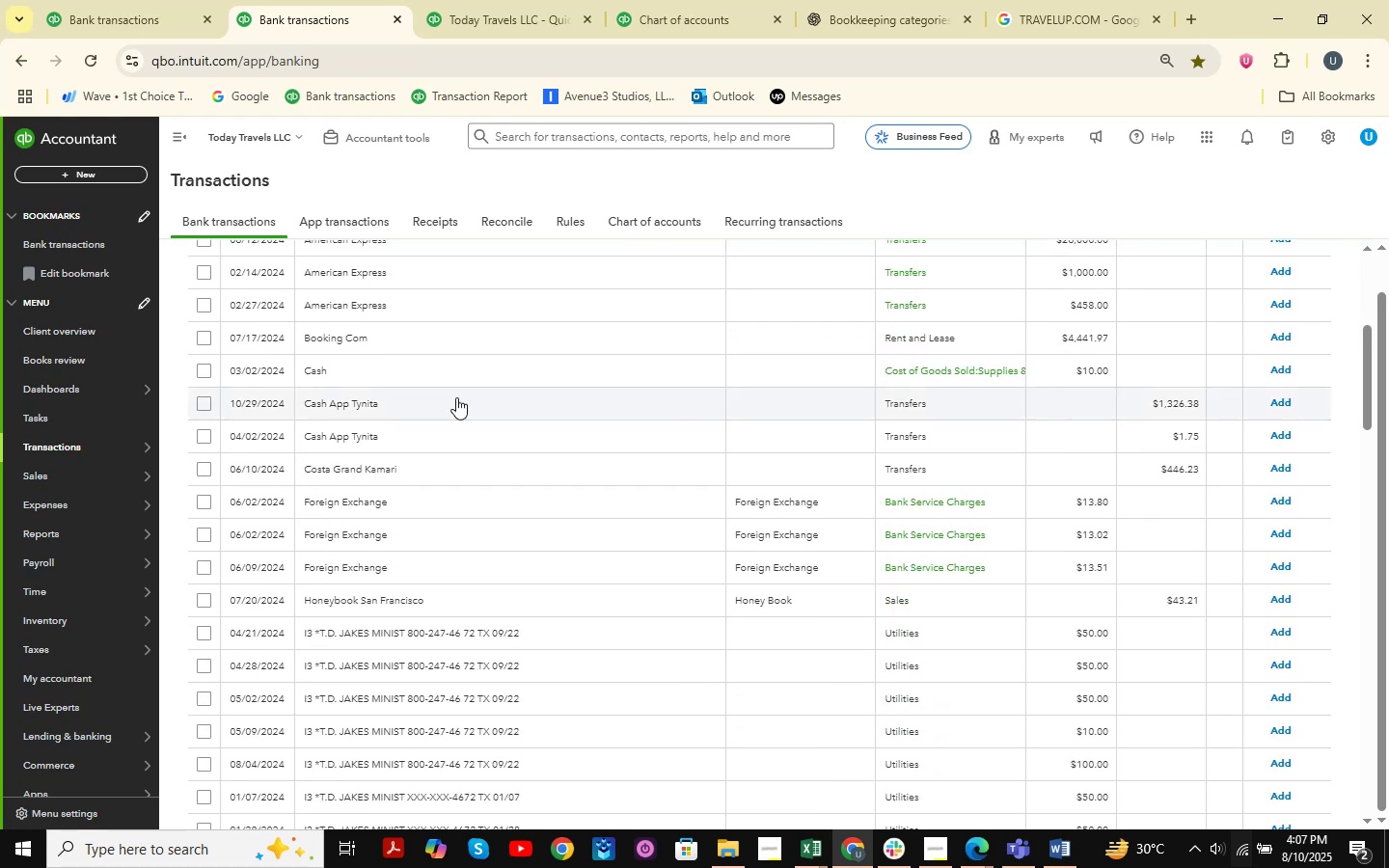 
wait(13.26)
 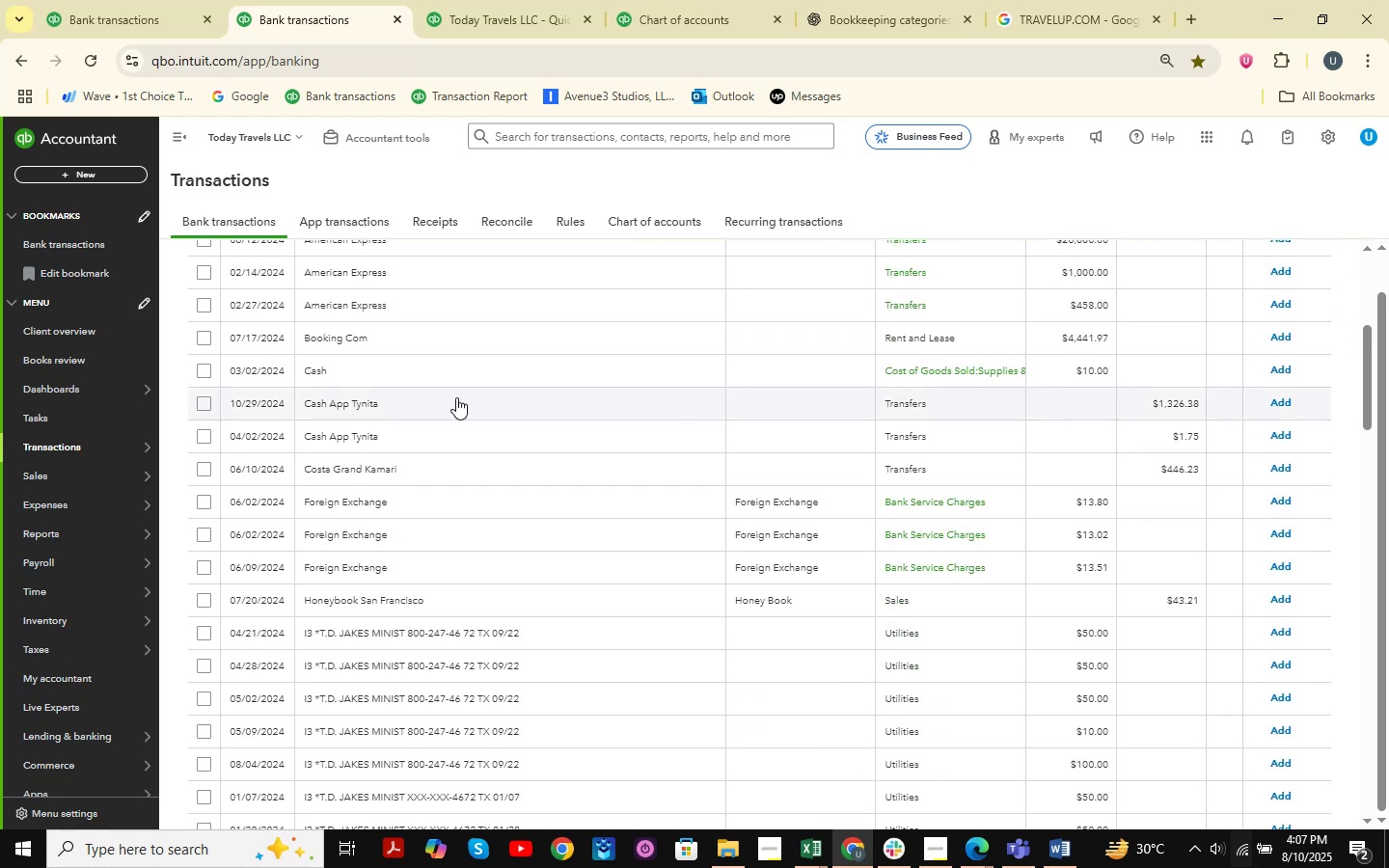 
scroll: coordinate [580, 534], scroll_direction: up, amount: 5.0
 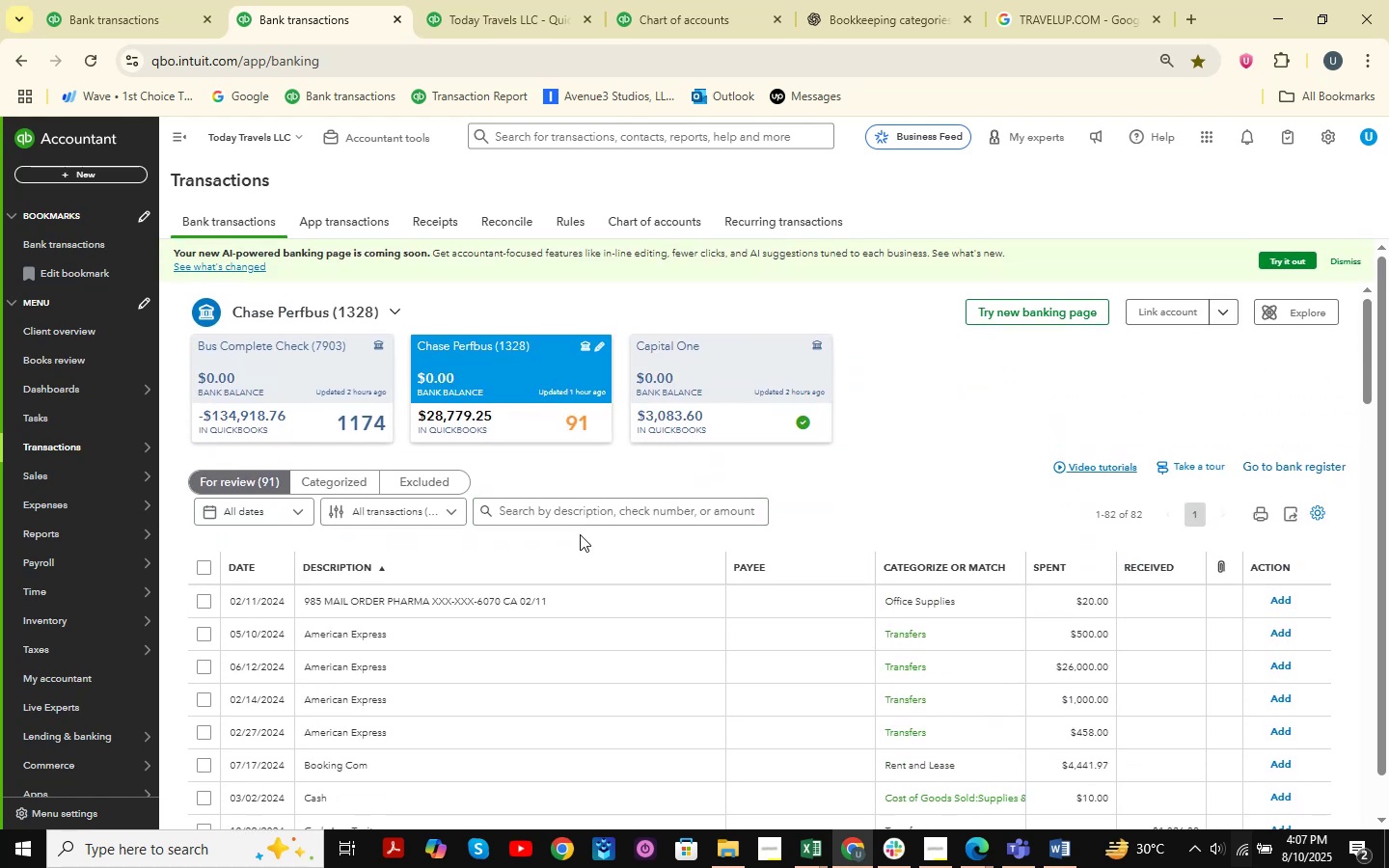 
scroll: coordinate [580, 534], scroll_direction: down, amount: 3.0
 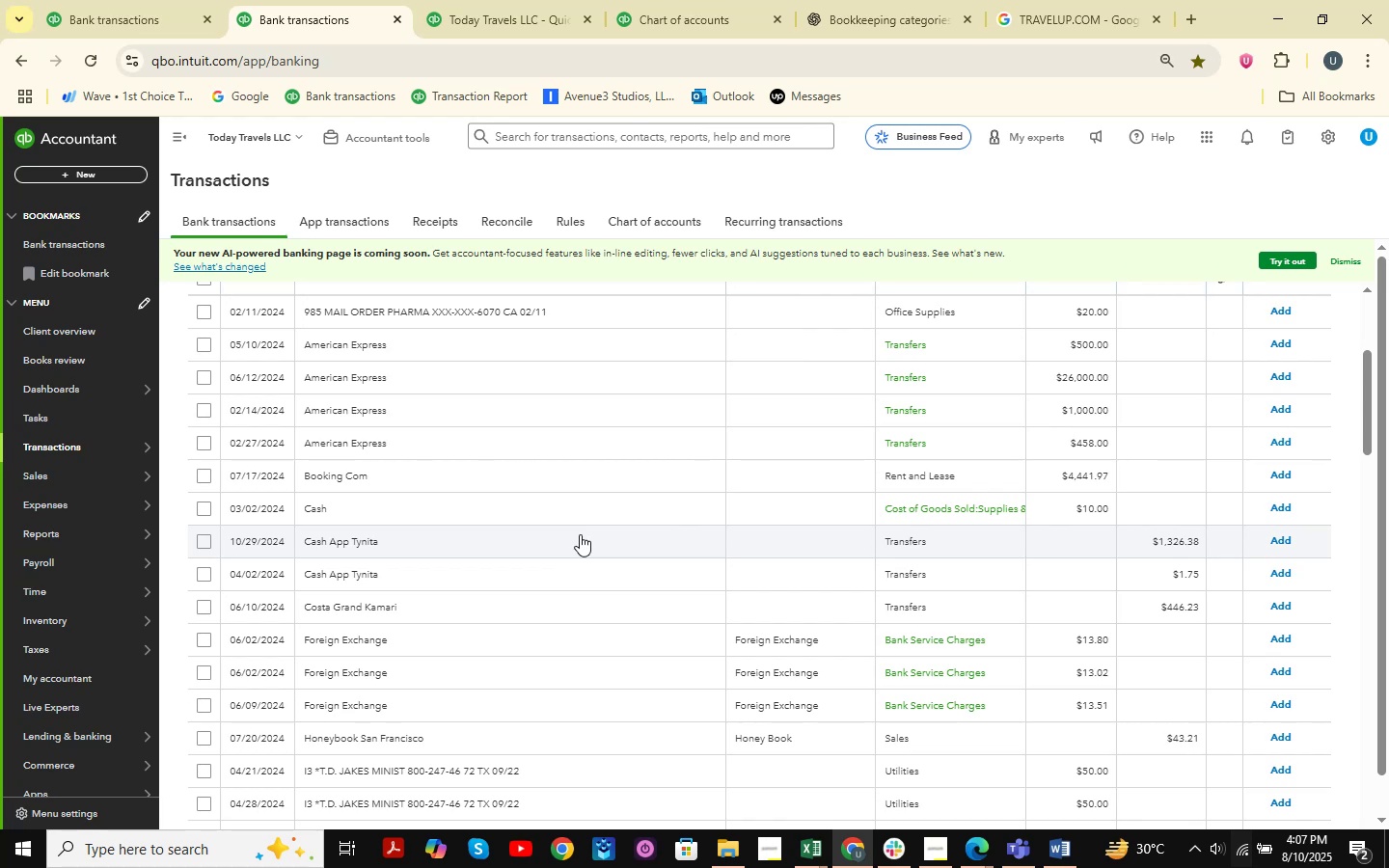 
wait(10.22)
 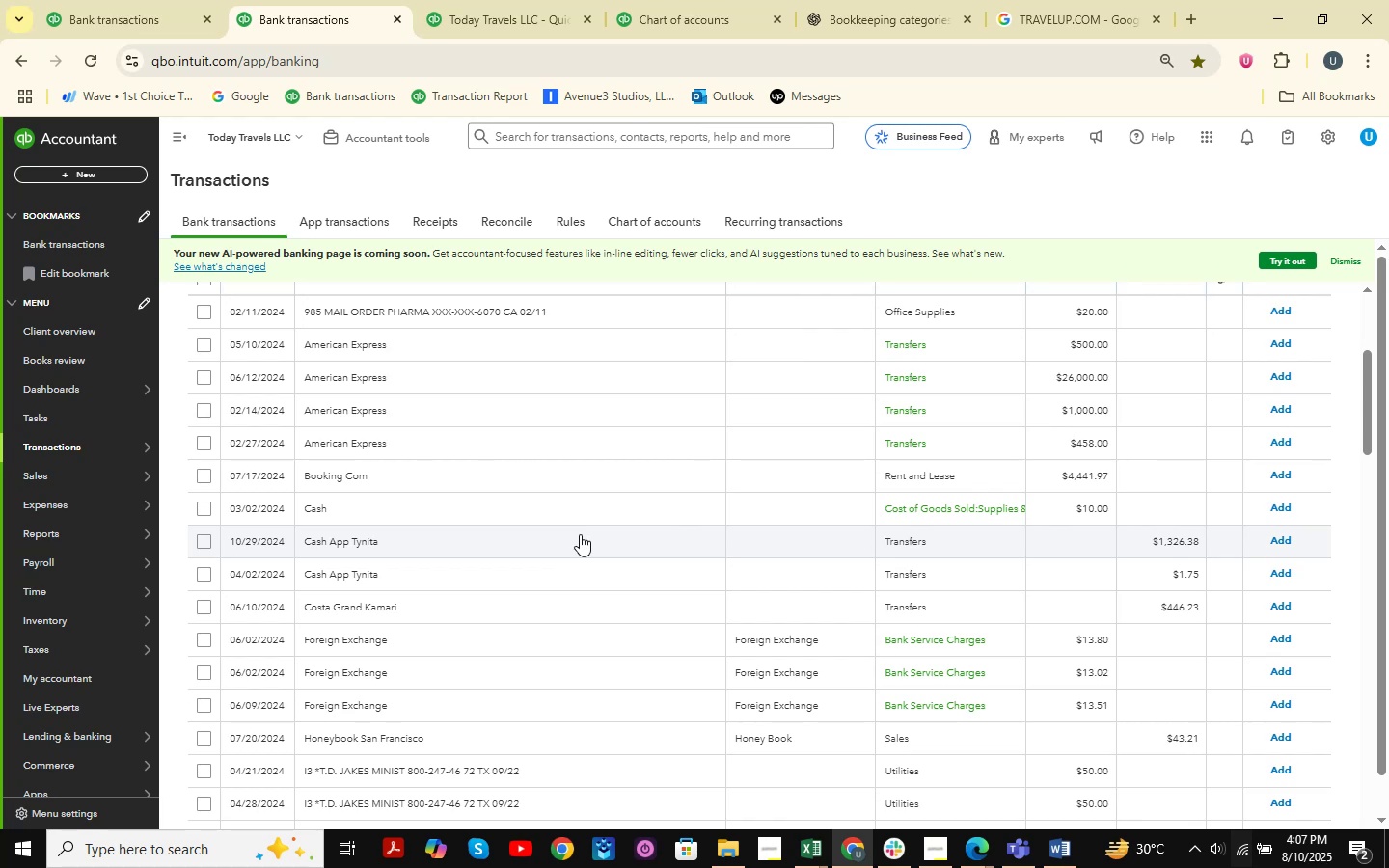 
scroll: coordinate [580, 534], scroll_direction: up, amount: 3.0
 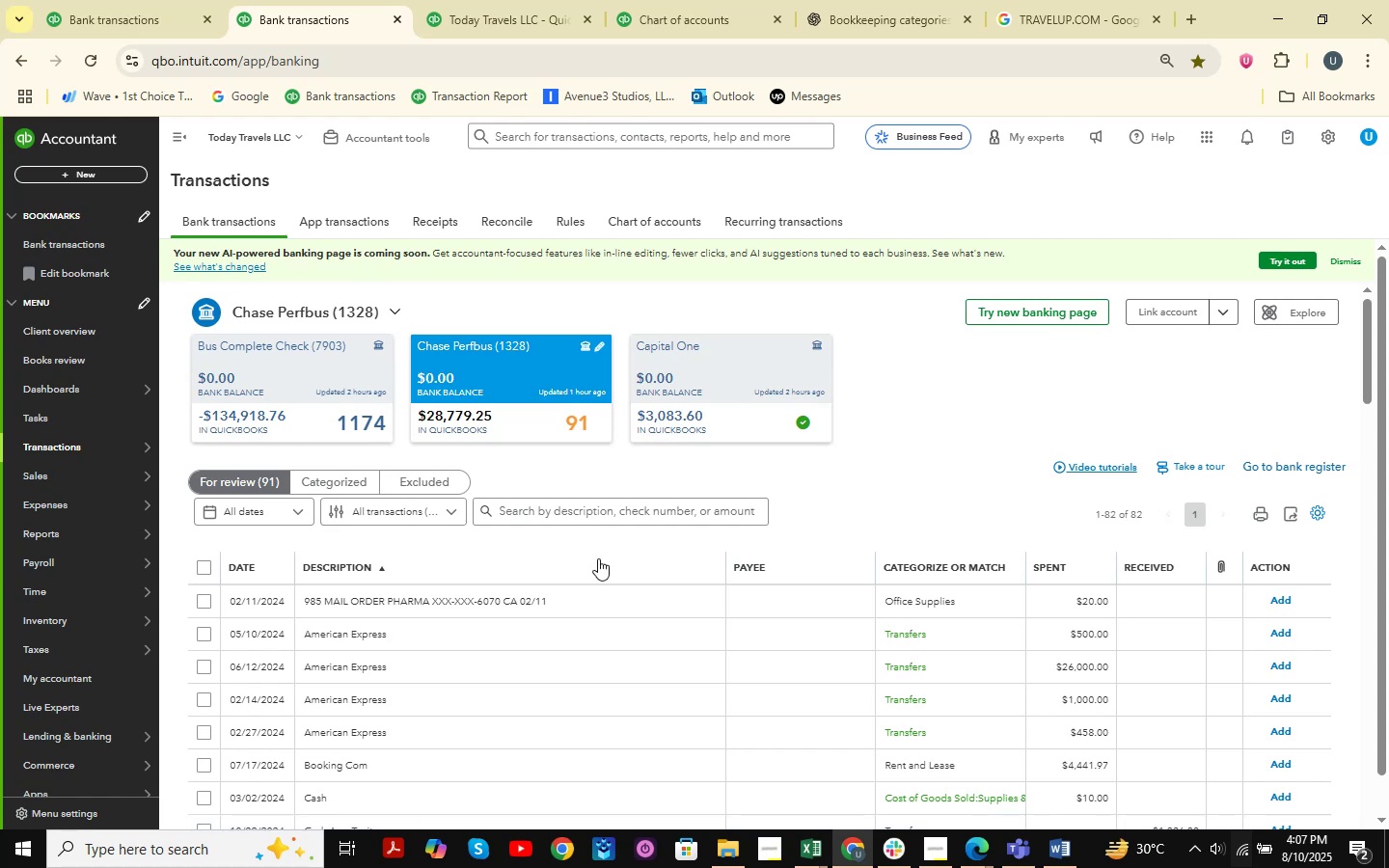 
scroll: coordinate [598, 558], scroll_direction: down, amount: 4.0
 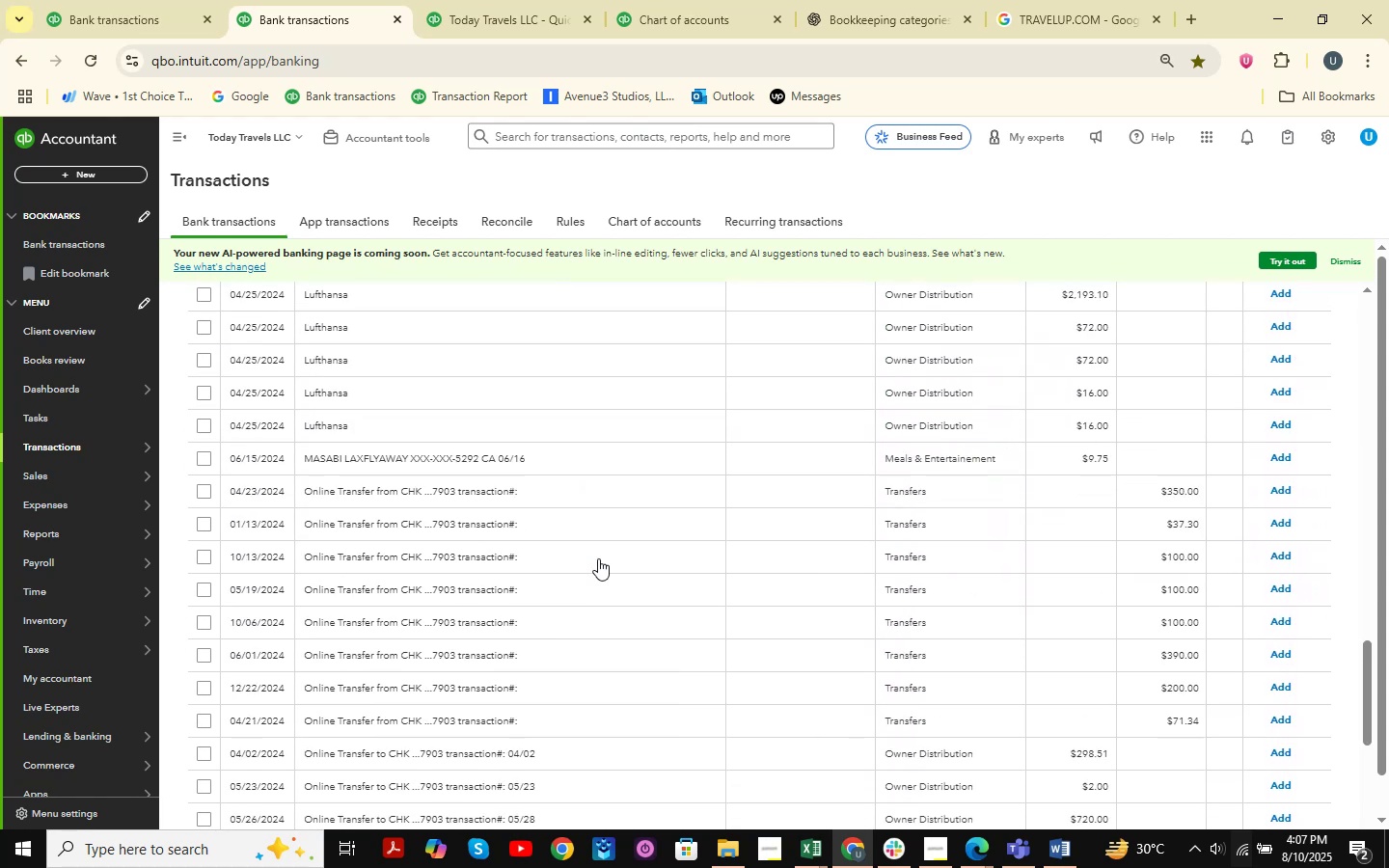 
scroll: coordinate [598, 558], scroll_direction: up, amount: 3.0
 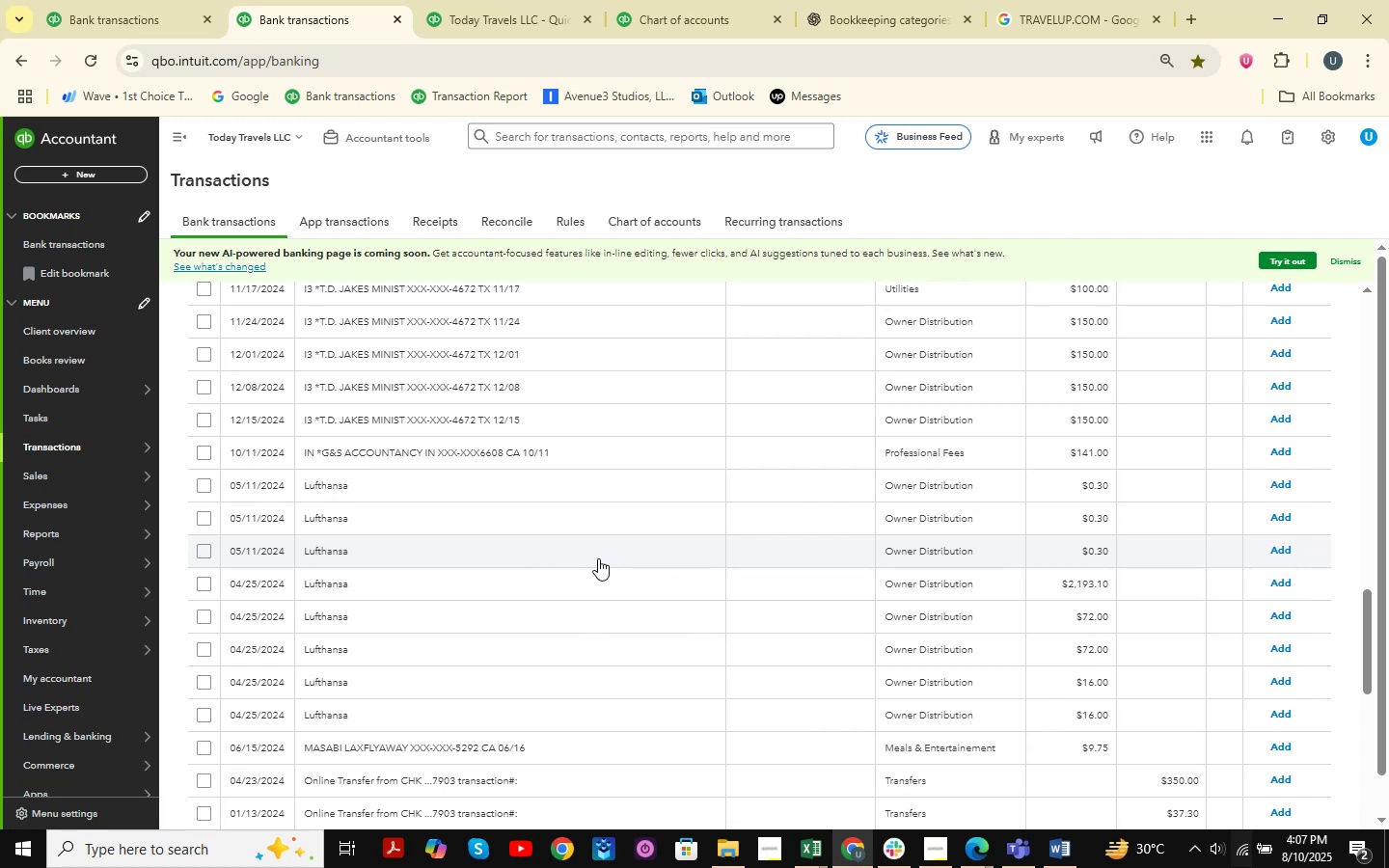 
wait(7.72)
 